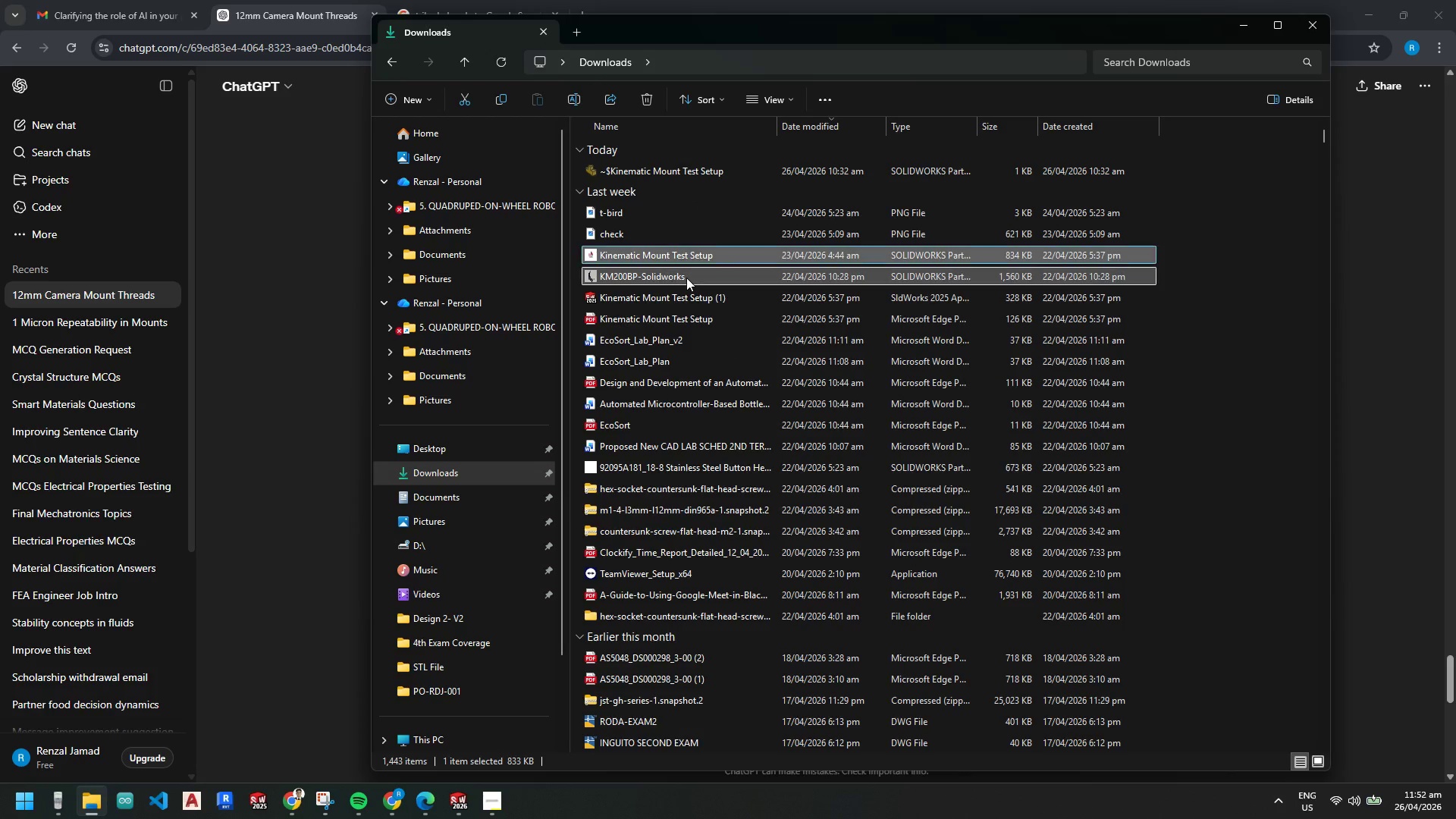 
double_click([686, 278])
 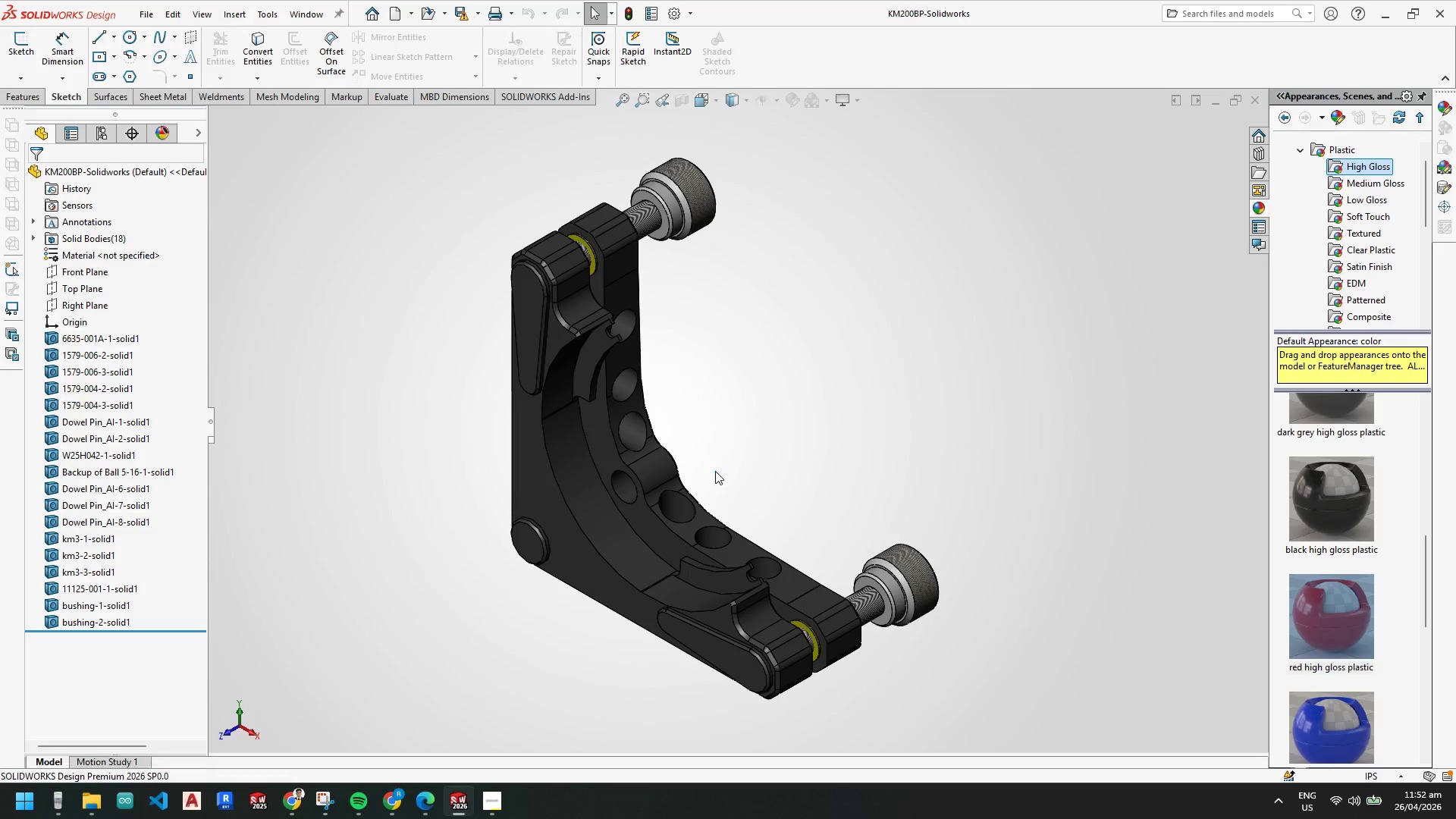 
scroll: coordinate [742, 422], scroll_direction: down, amount: 3.0
 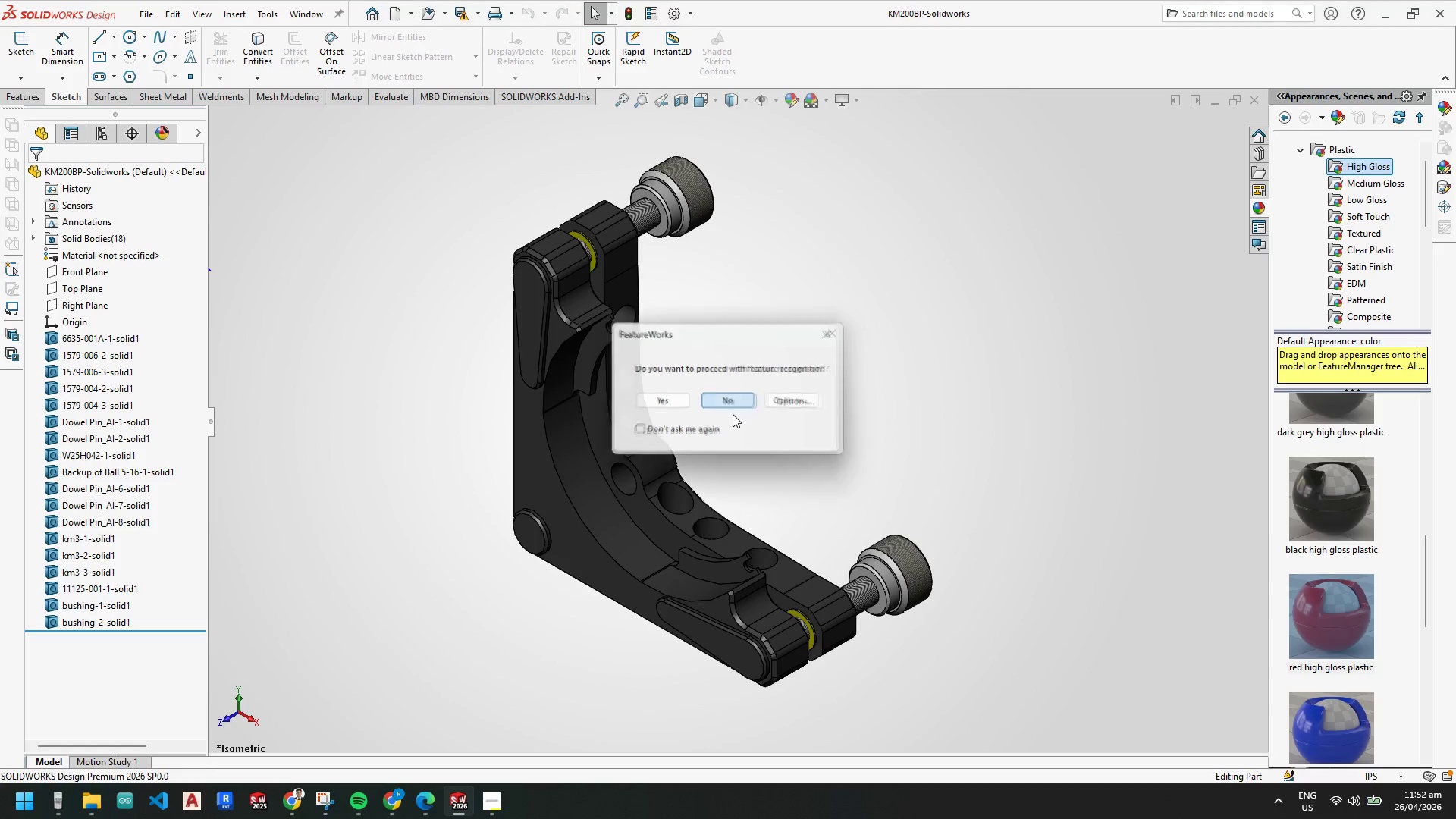 
scroll: coordinate [587, 514], scroll_direction: none, amount: 0.0
 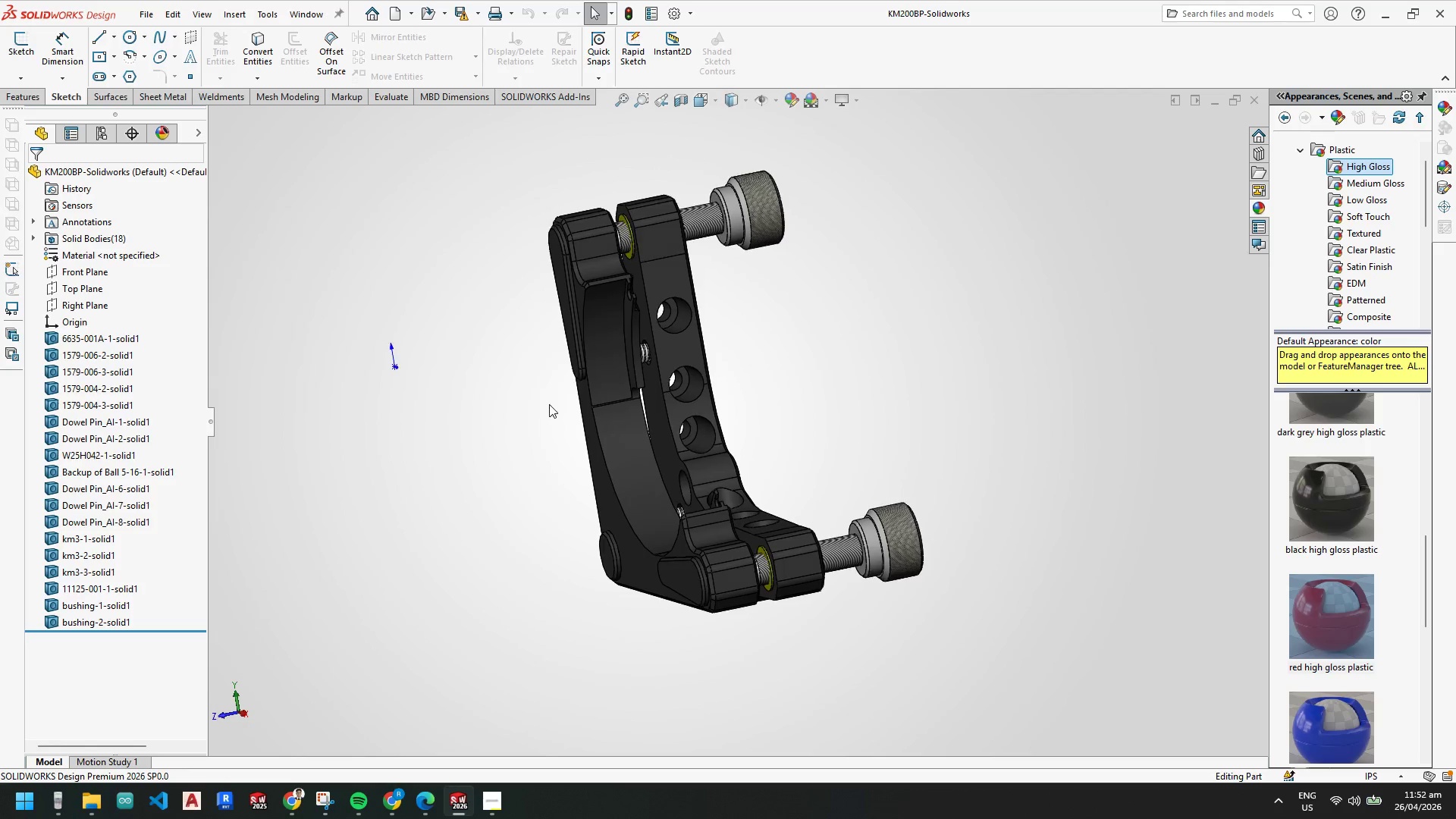 
scroll: coordinate [629, 309], scroll_direction: down, amount: 4.0
 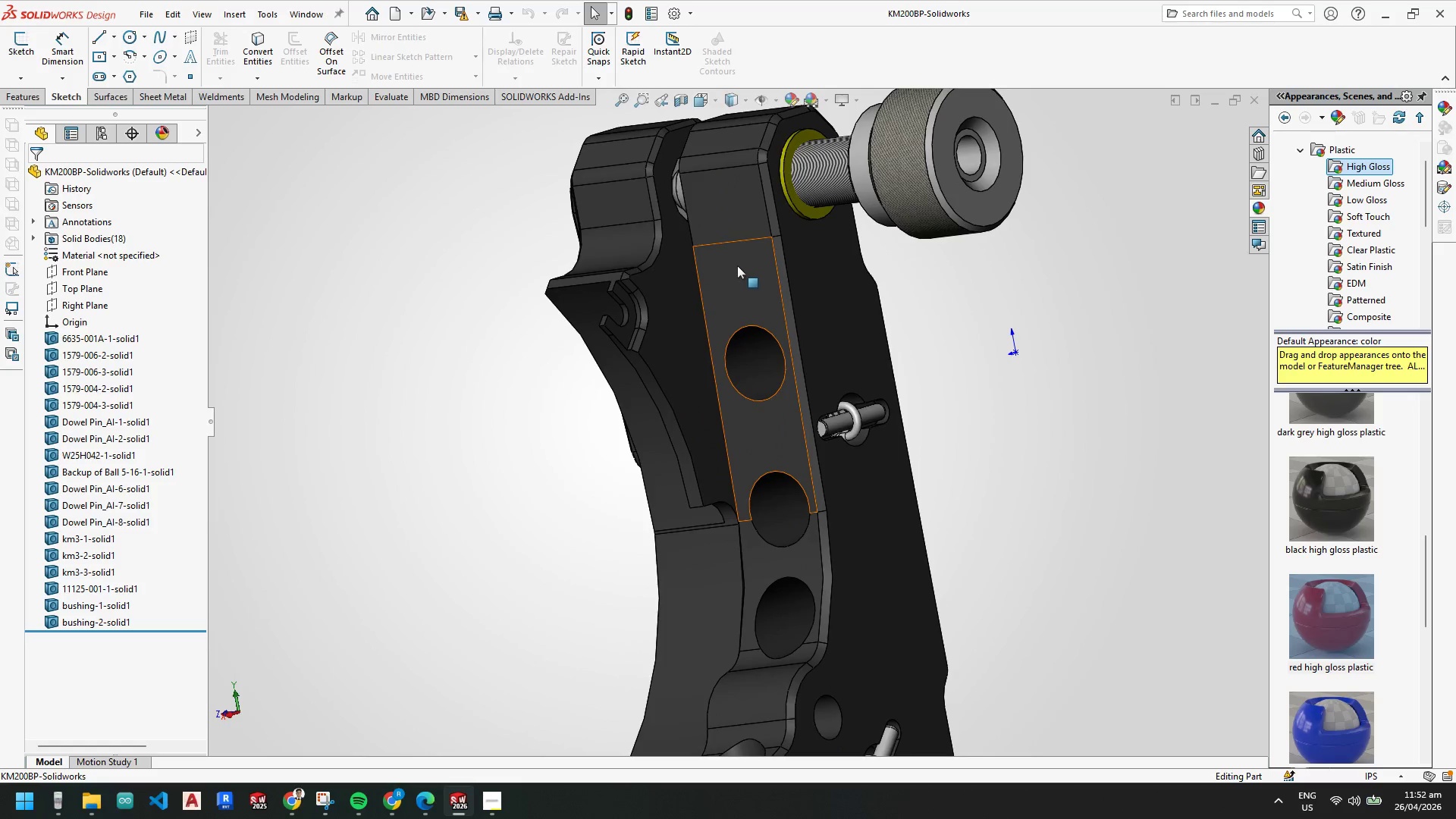 
right_click([738, 248])
 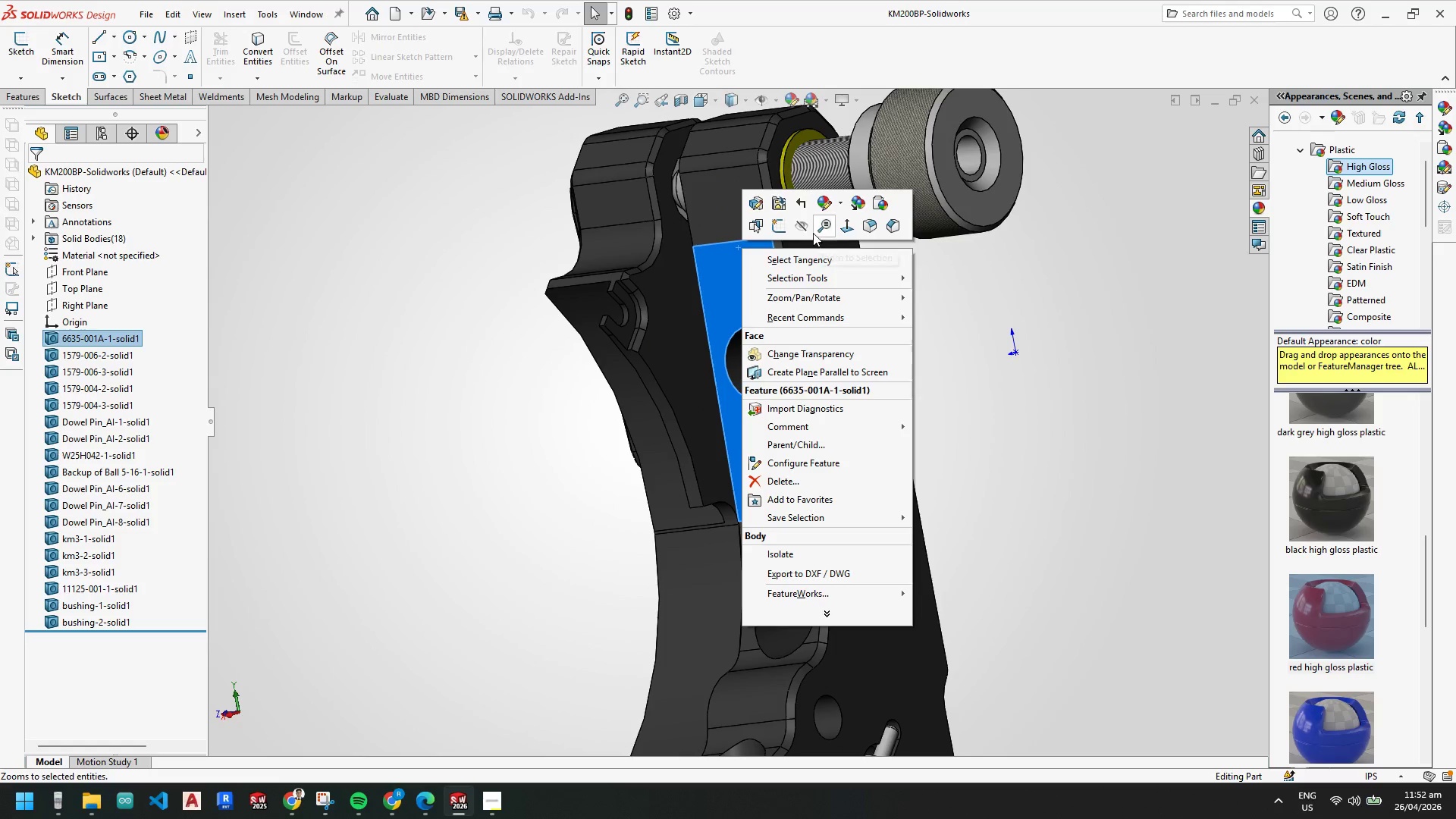 
left_click([802, 226])
 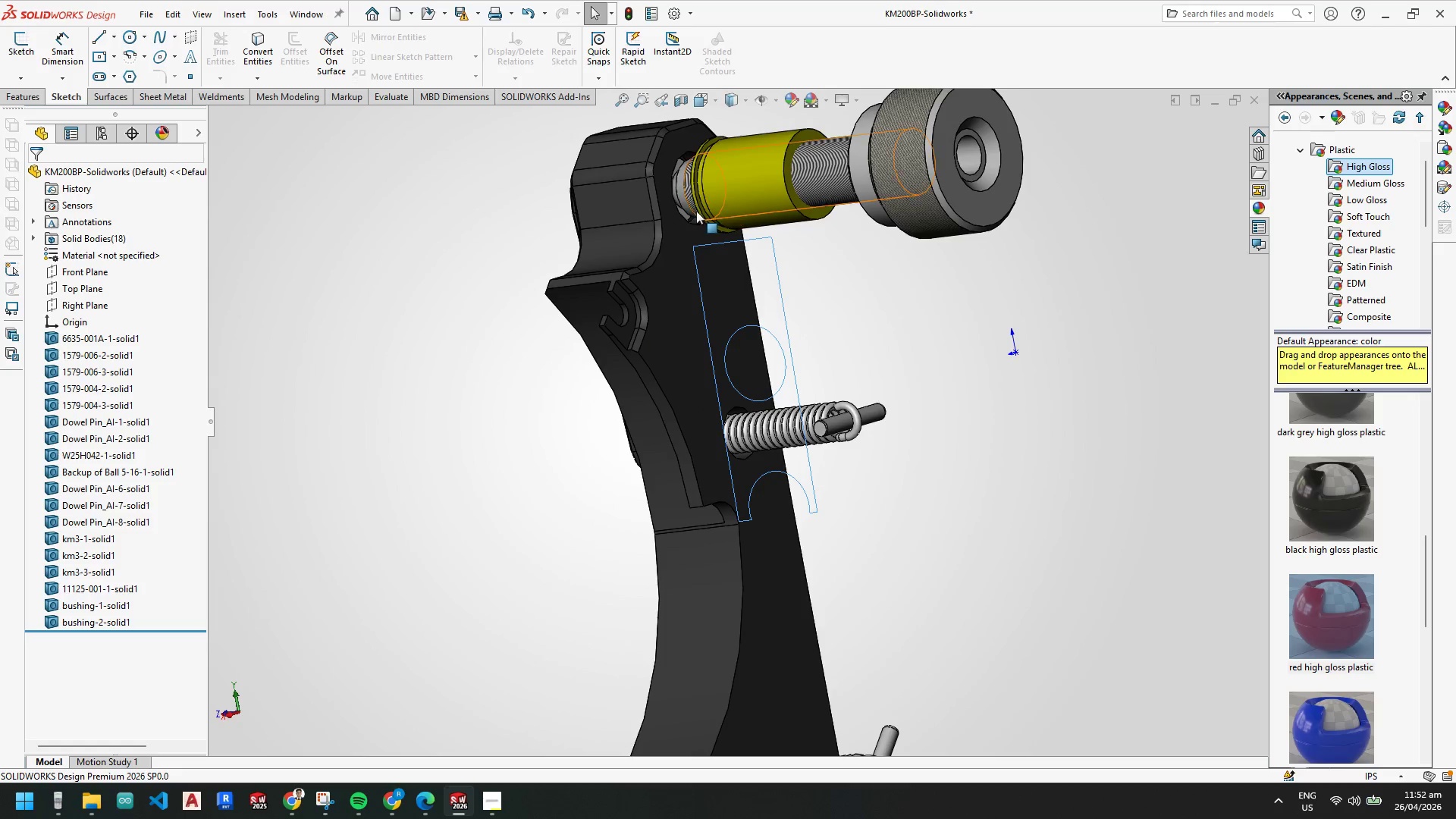 
scroll: coordinate [695, 211], scroll_direction: down, amount: 3.0
 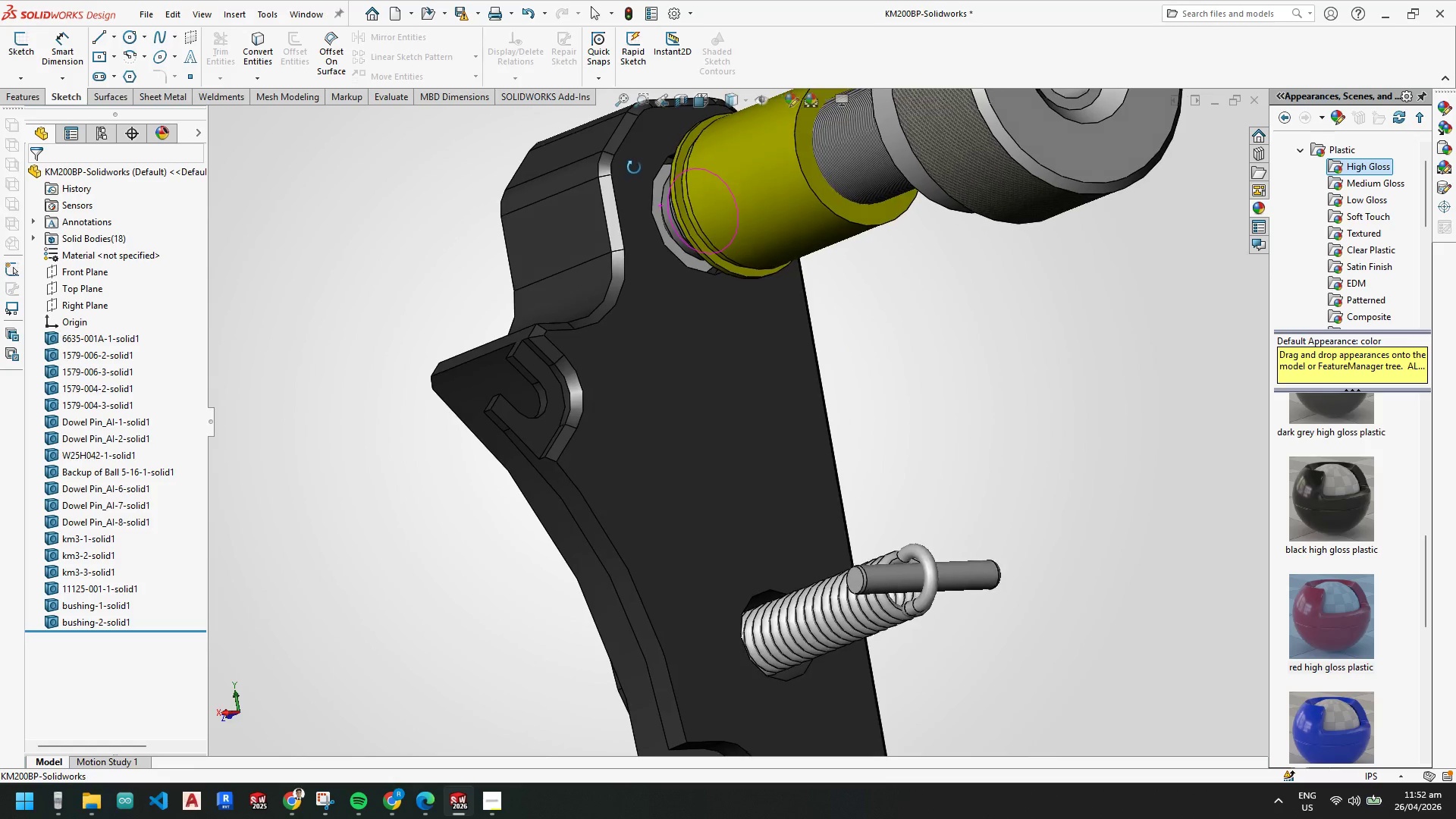 
scroll: coordinate [763, 681], scroll_direction: up, amount: 2.0
 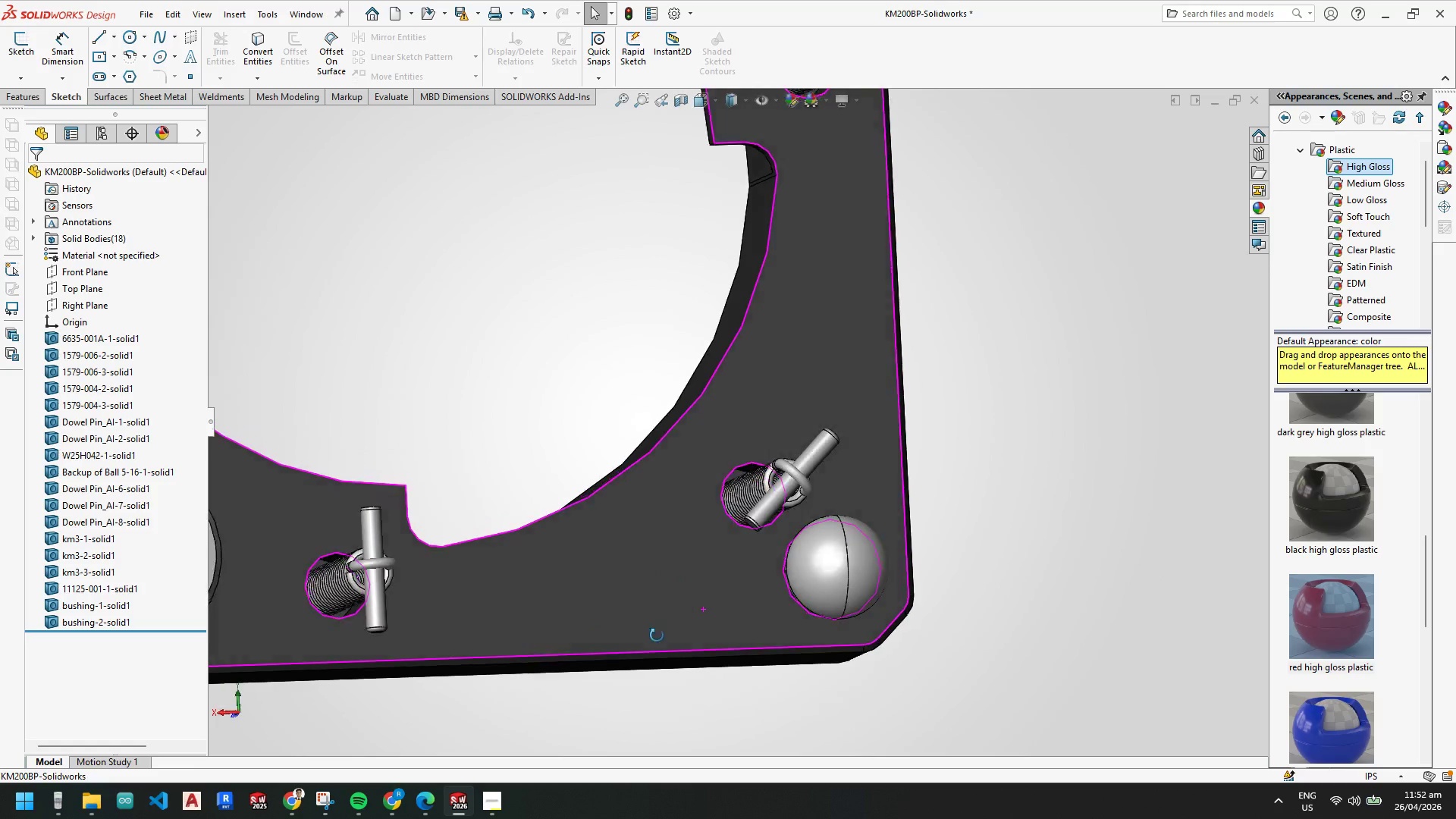 
right_click([845, 534])
 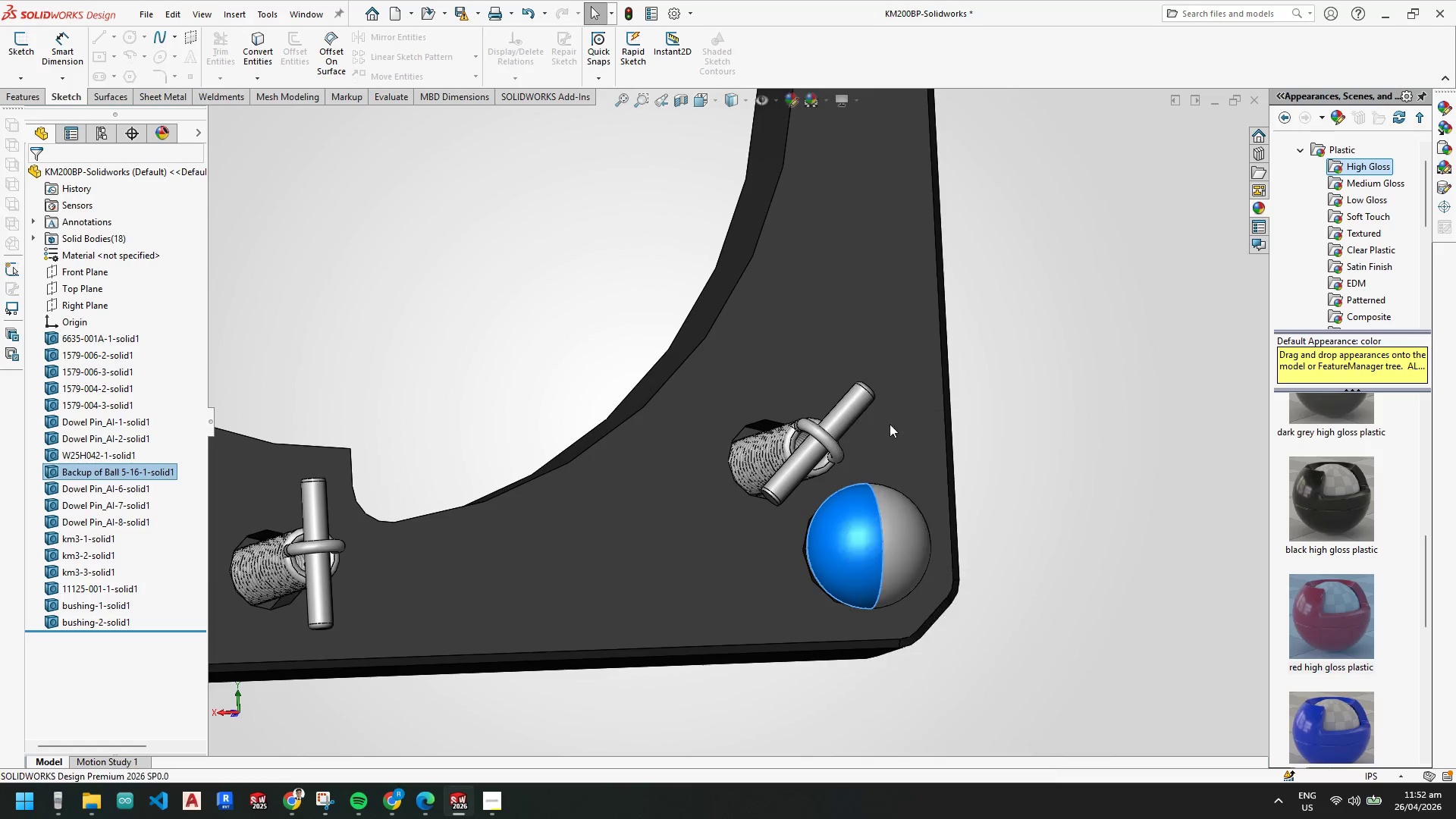 
scroll: coordinate [836, 559], scroll_direction: down, amount: 5.0
 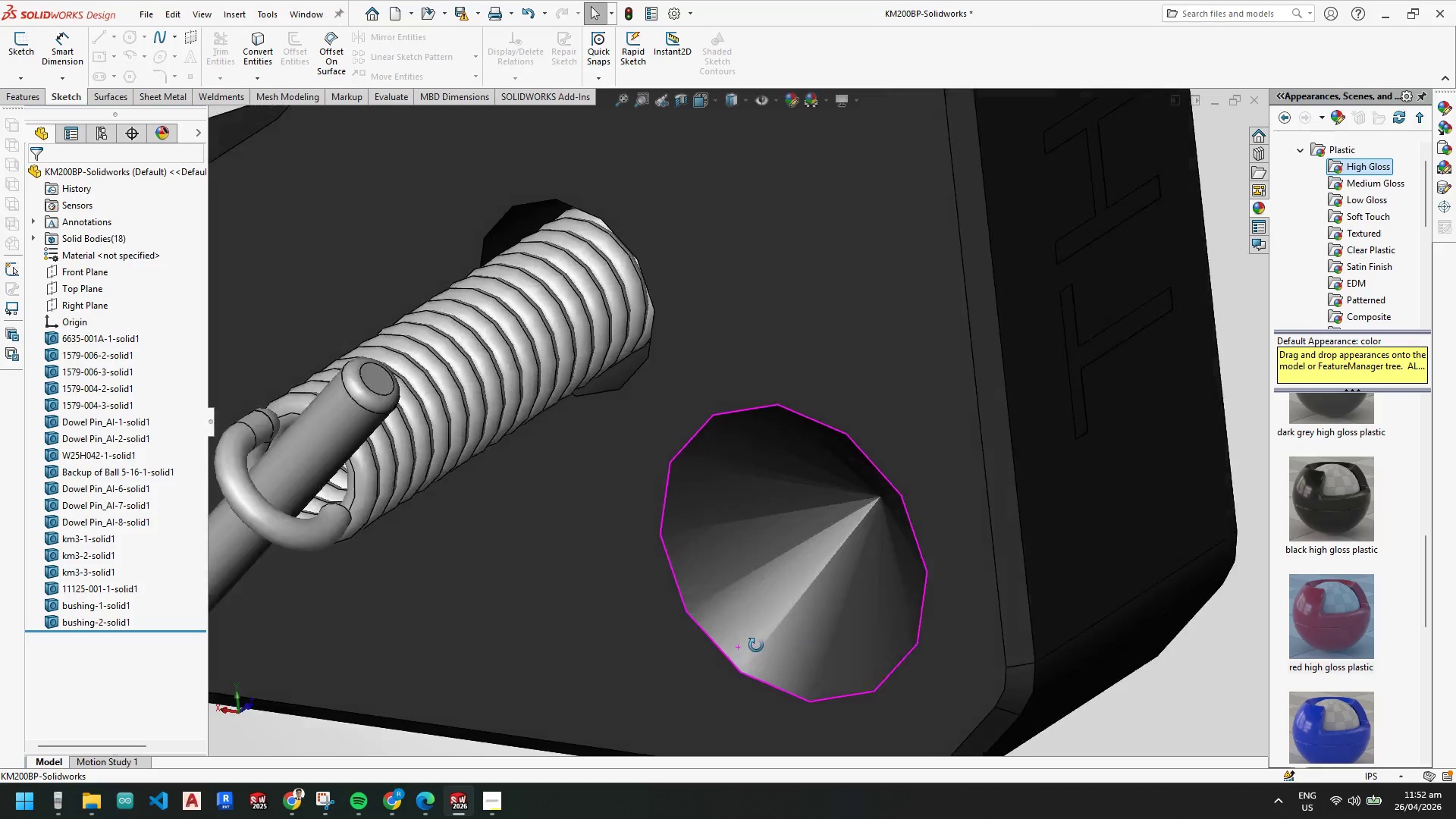 
scroll: coordinate [567, 500], scroll_direction: up, amount: 7.0
 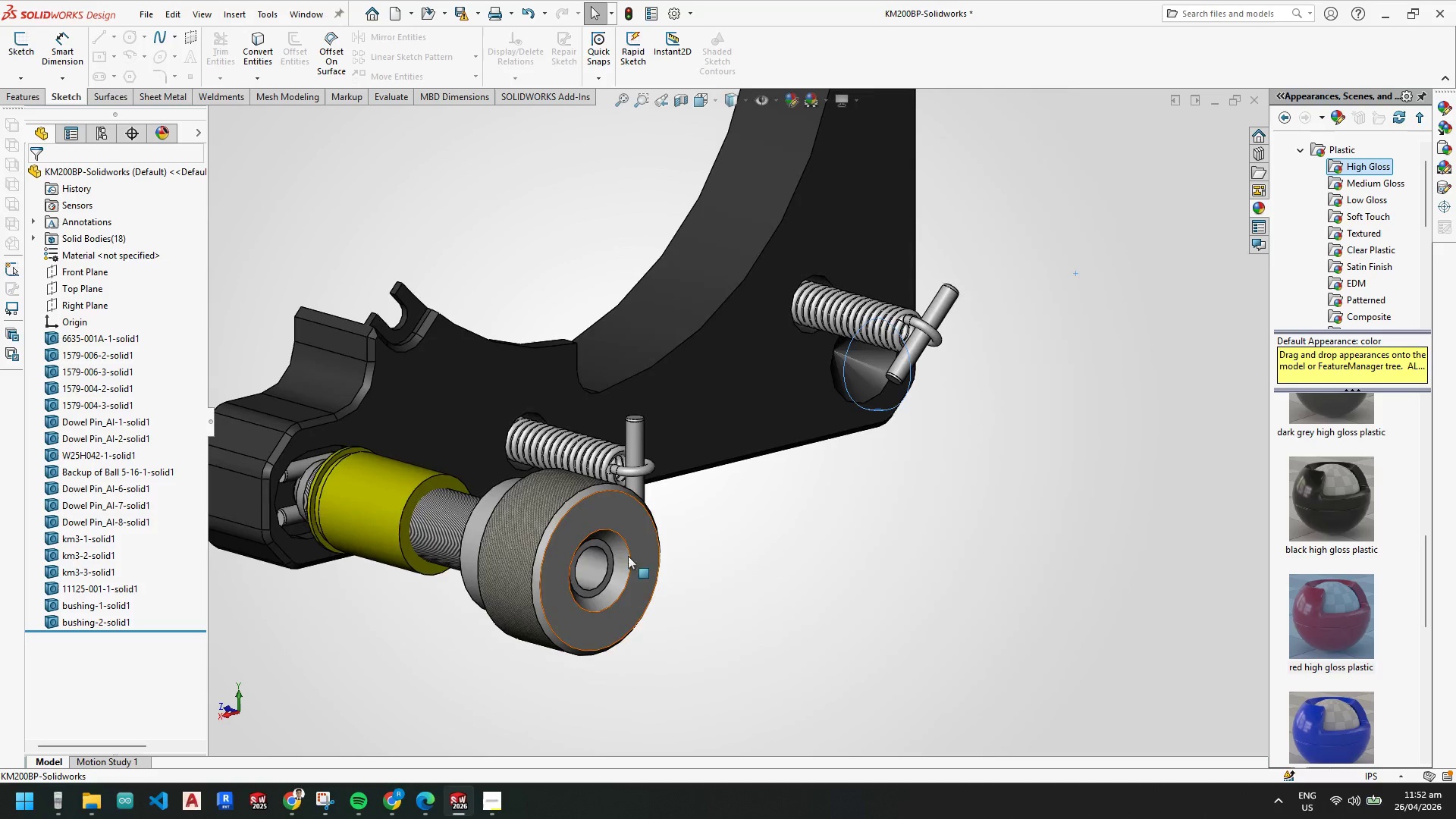 
scroll: coordinate [496, 577], scroll_direction: down, amount: 17.0
 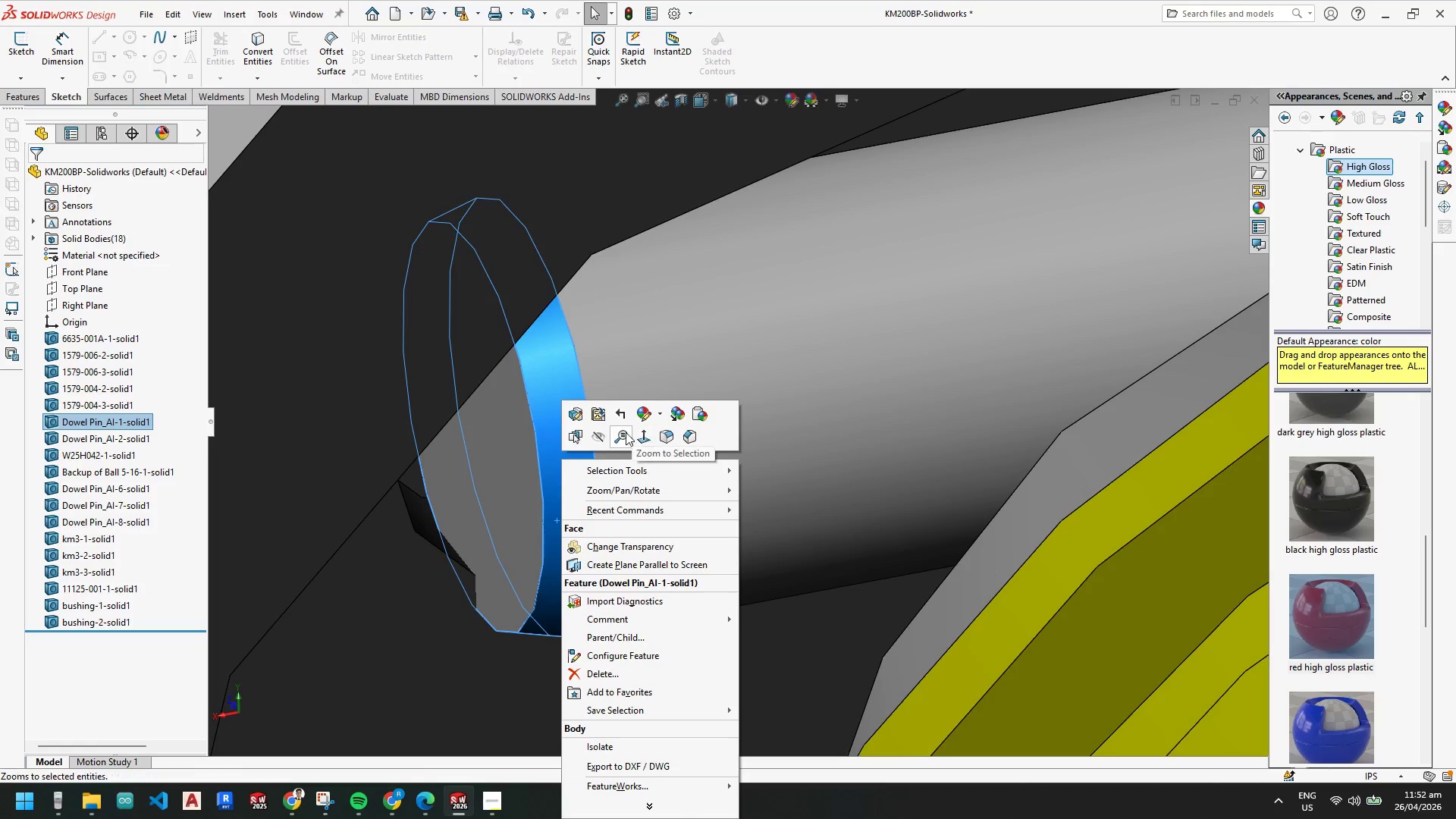 
left_click([603, 438])
 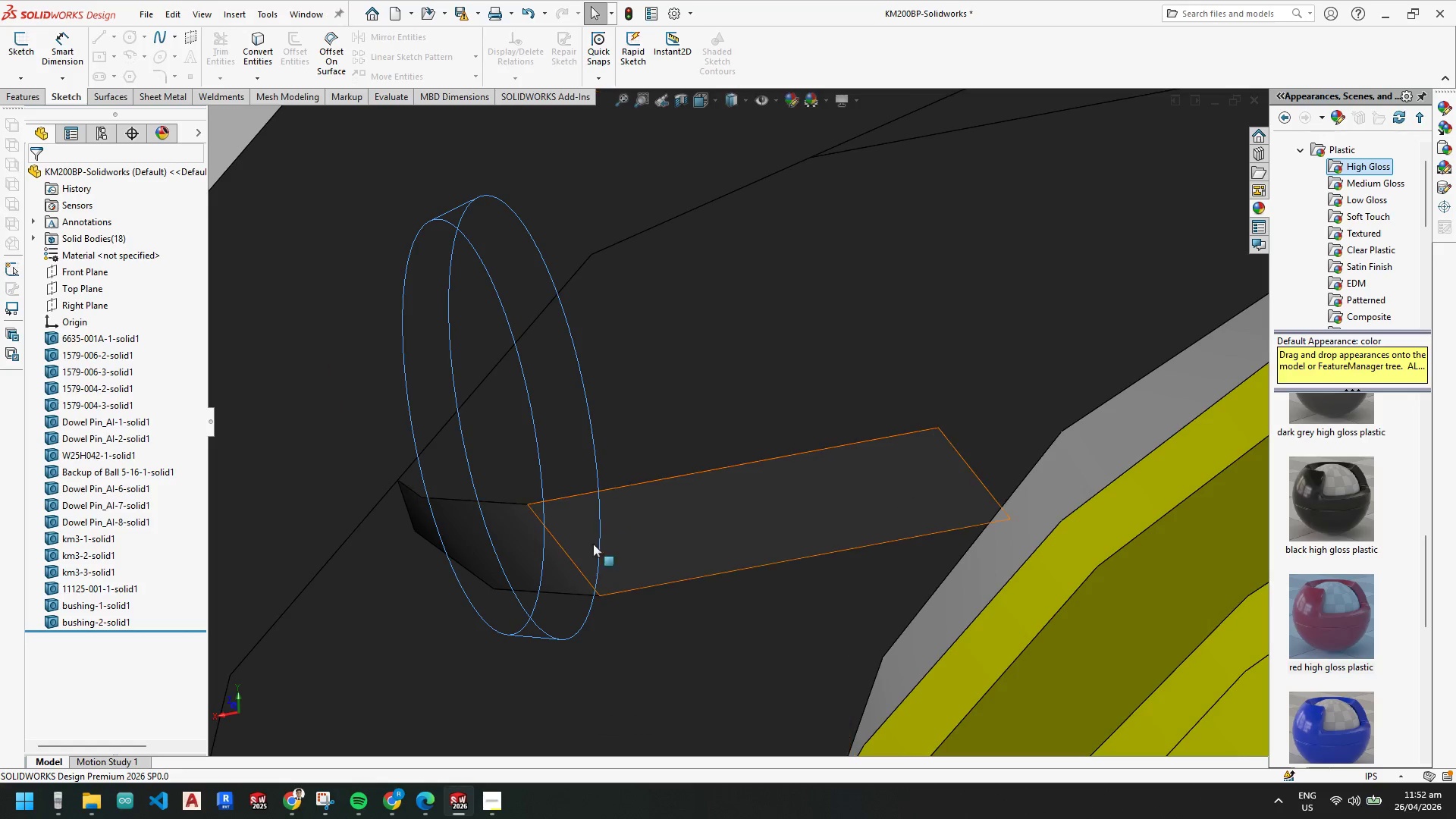 
scroll: coordinate [717, 564], scroll_direction: up, amount: 11.0
 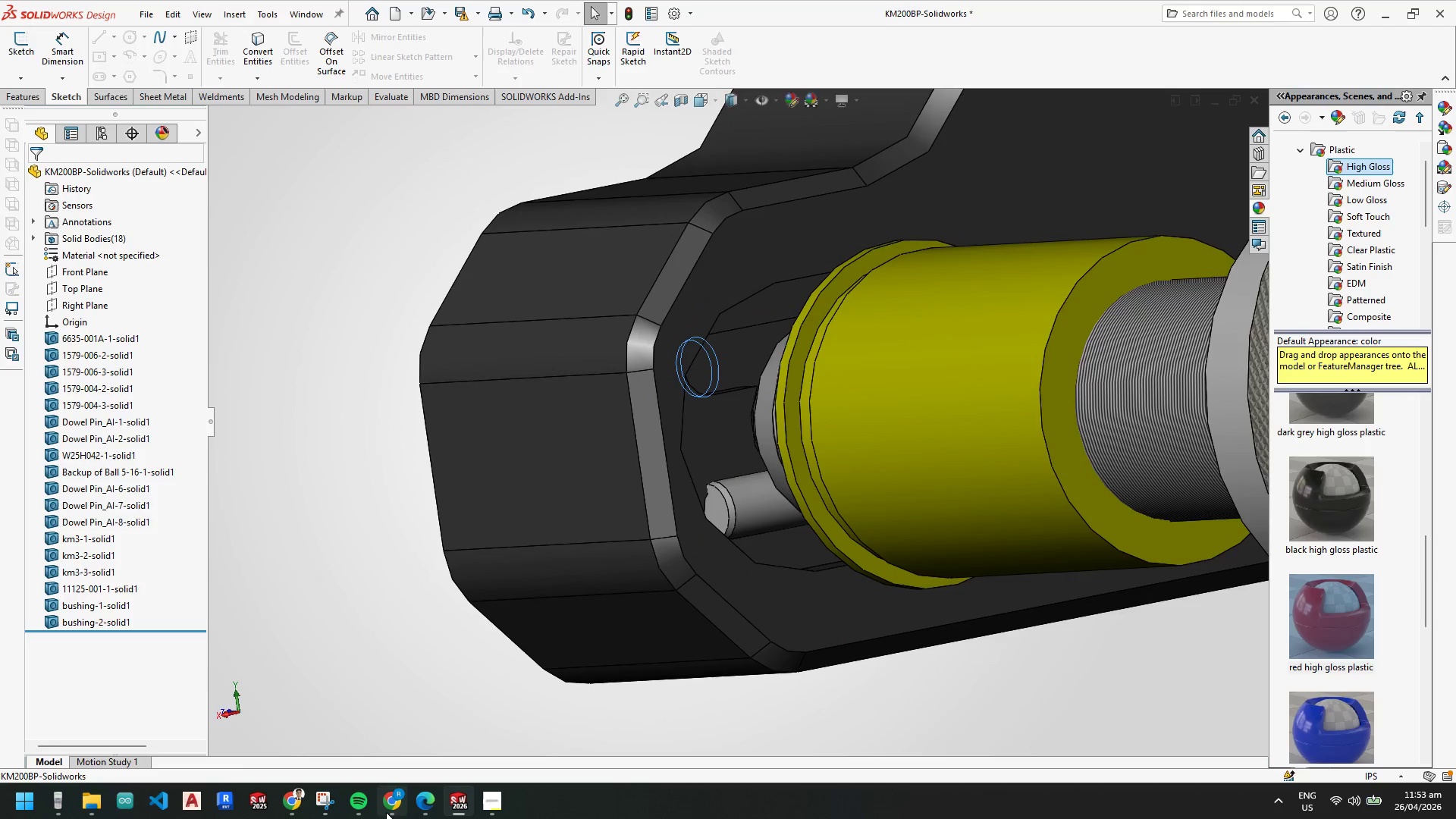 
wait(5.06)
 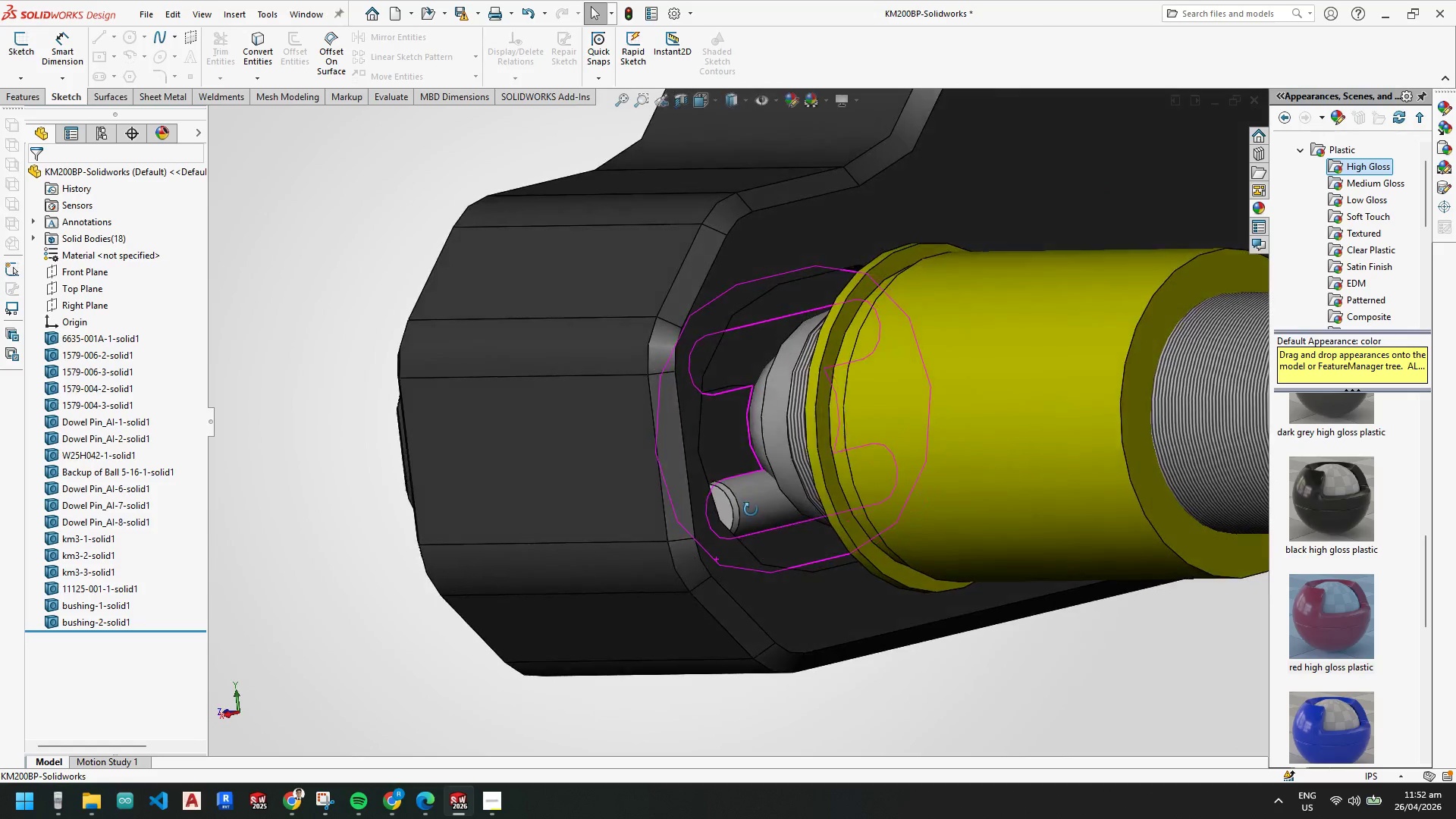 
left_click([296, 803])
 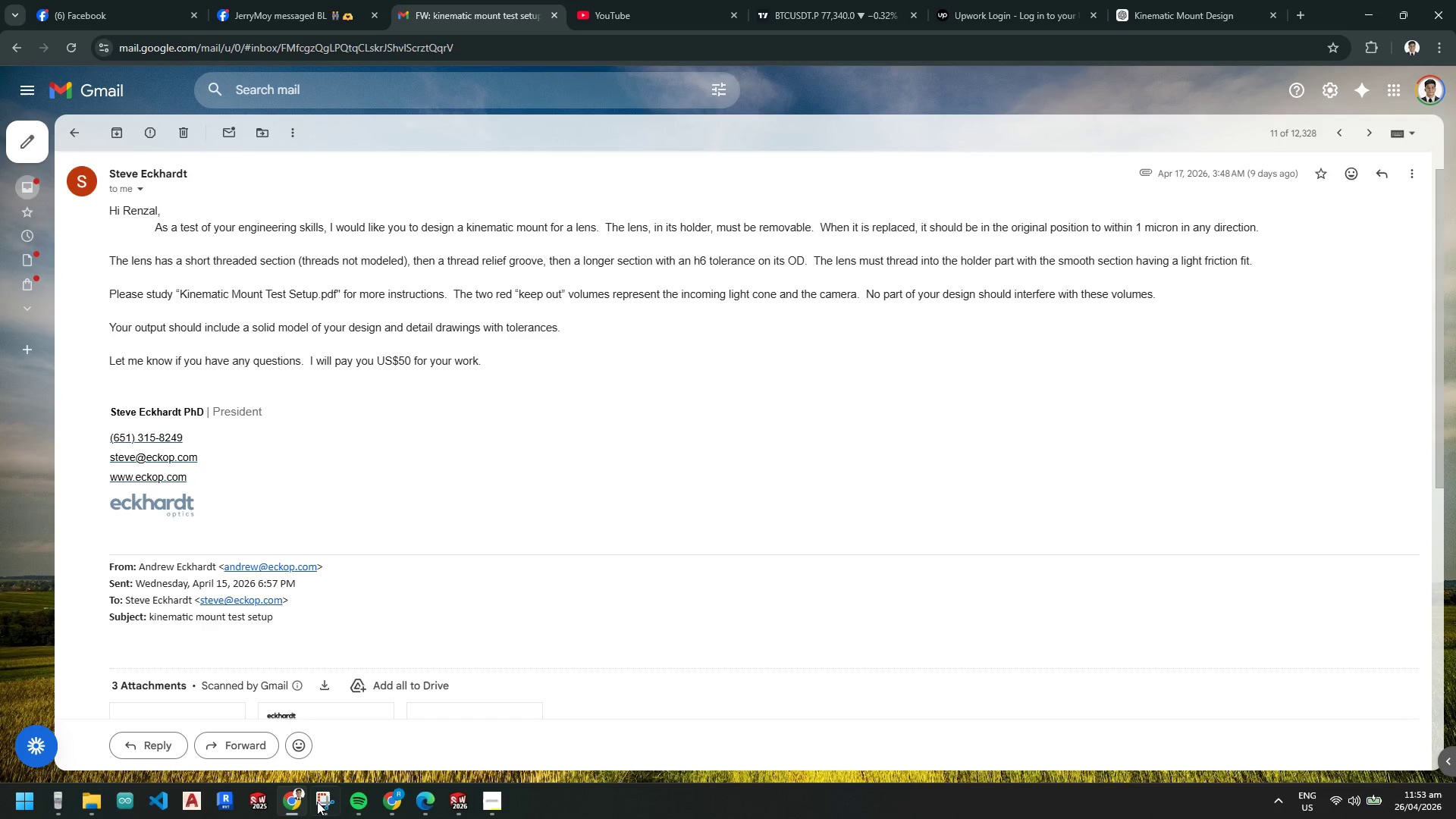 
left_click([397, 800])
 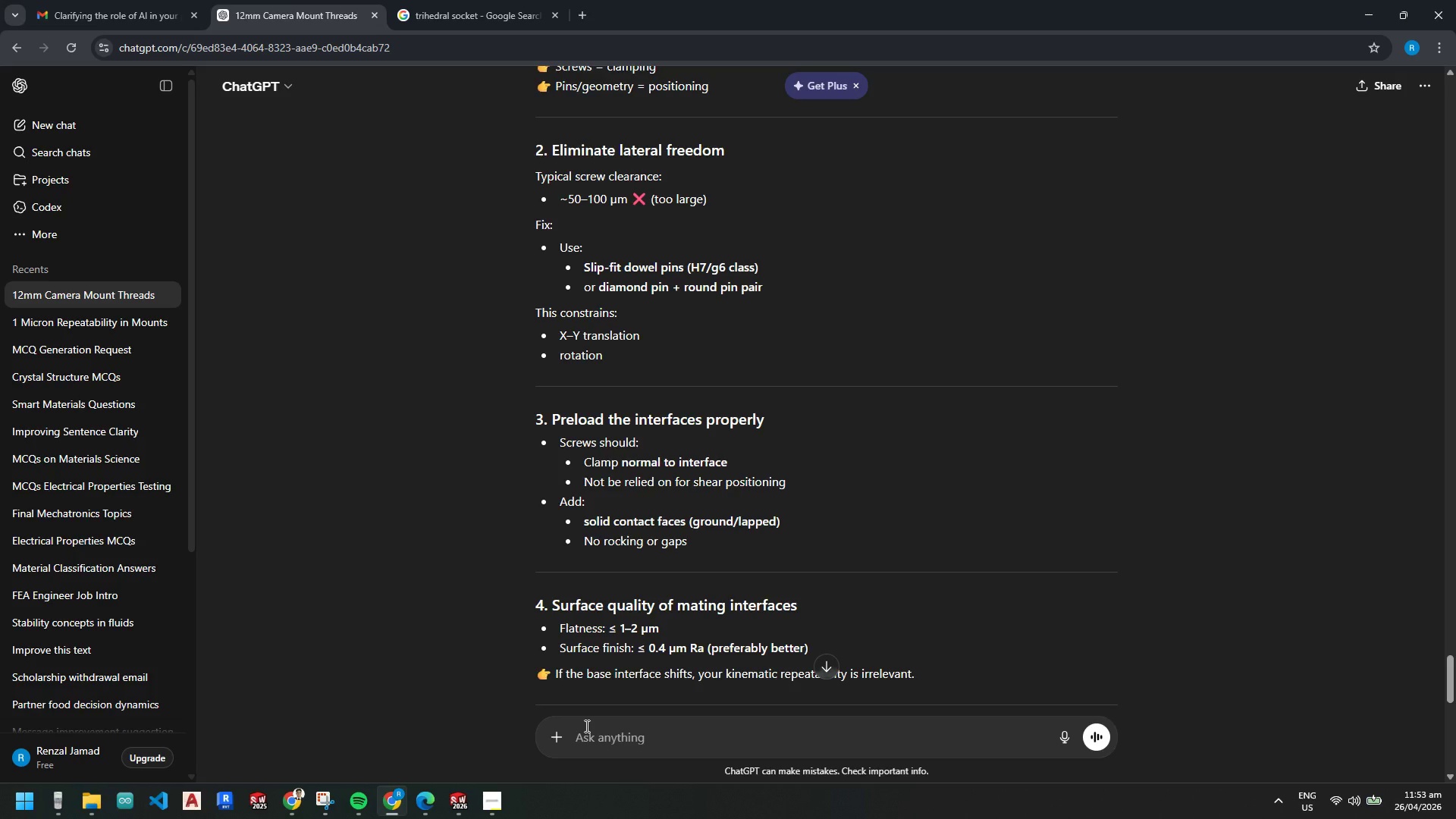 
type(what if i use pins )
 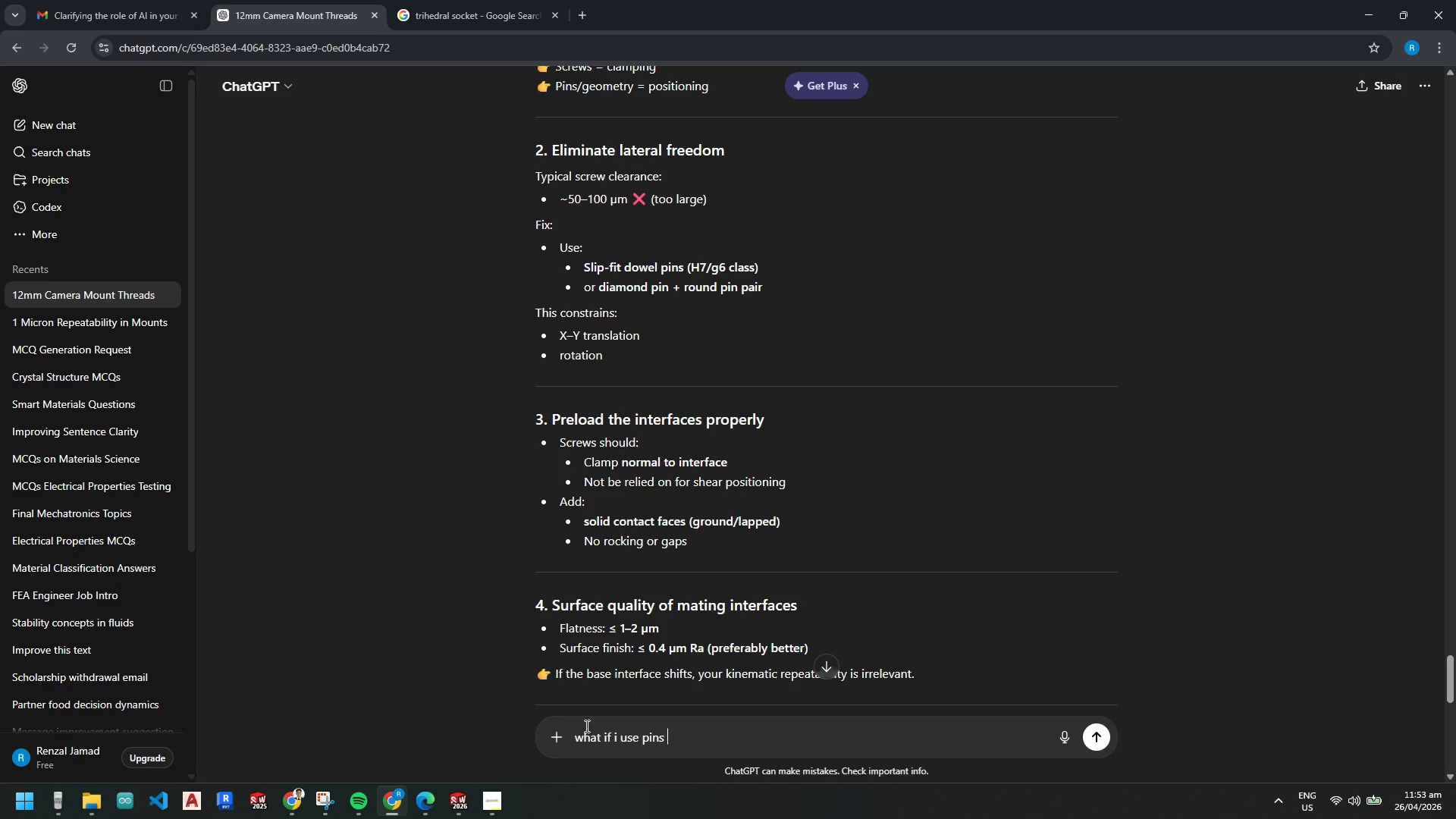 
hold_key(key=Backspace, duration=0.56)
 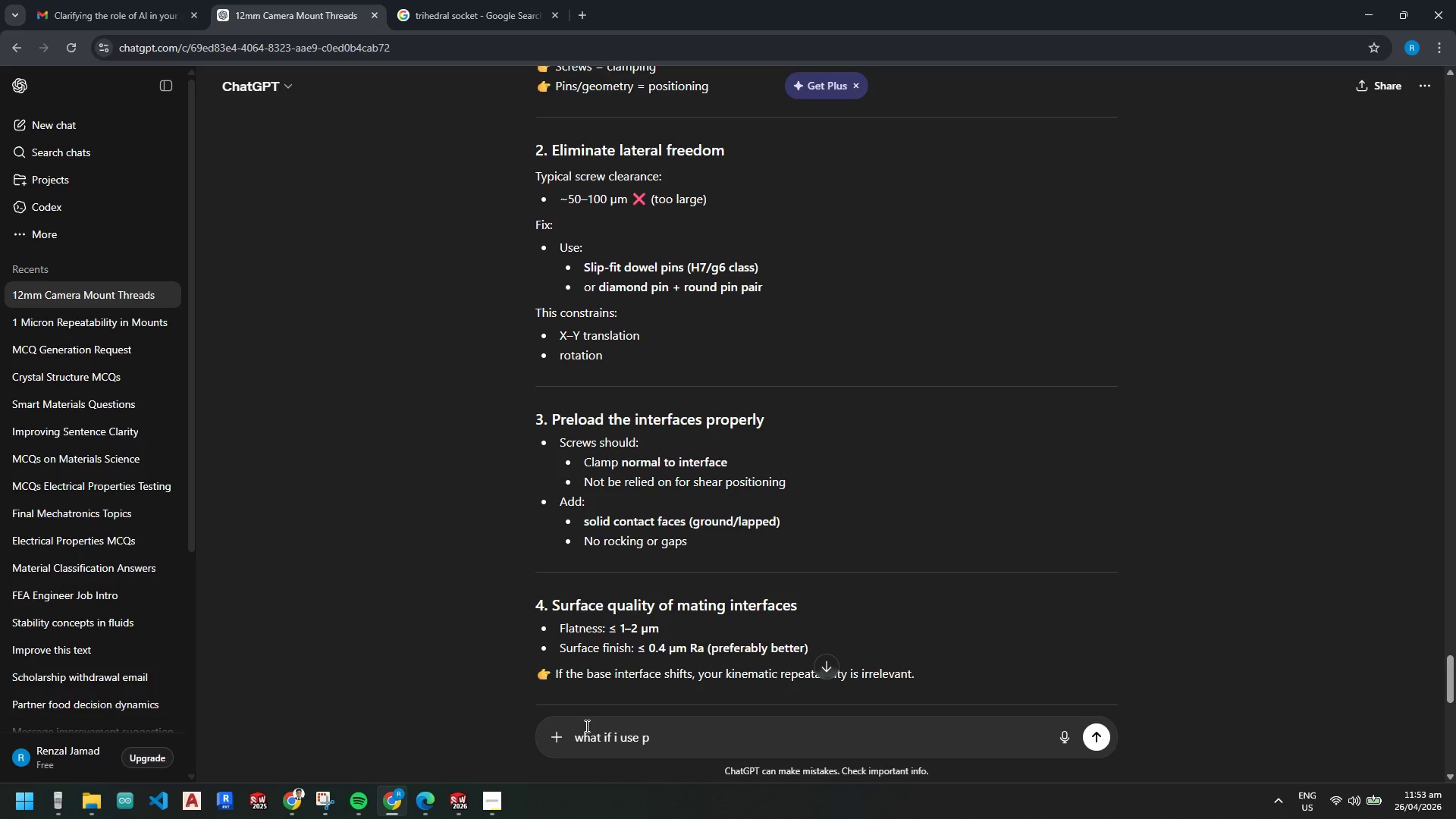 
key(Backspace)
key(Backspace)
type(cylindrical bs)
key(Backspace)
type(ars for v-go)
key(Backspace)
type(roove what should i consider)
 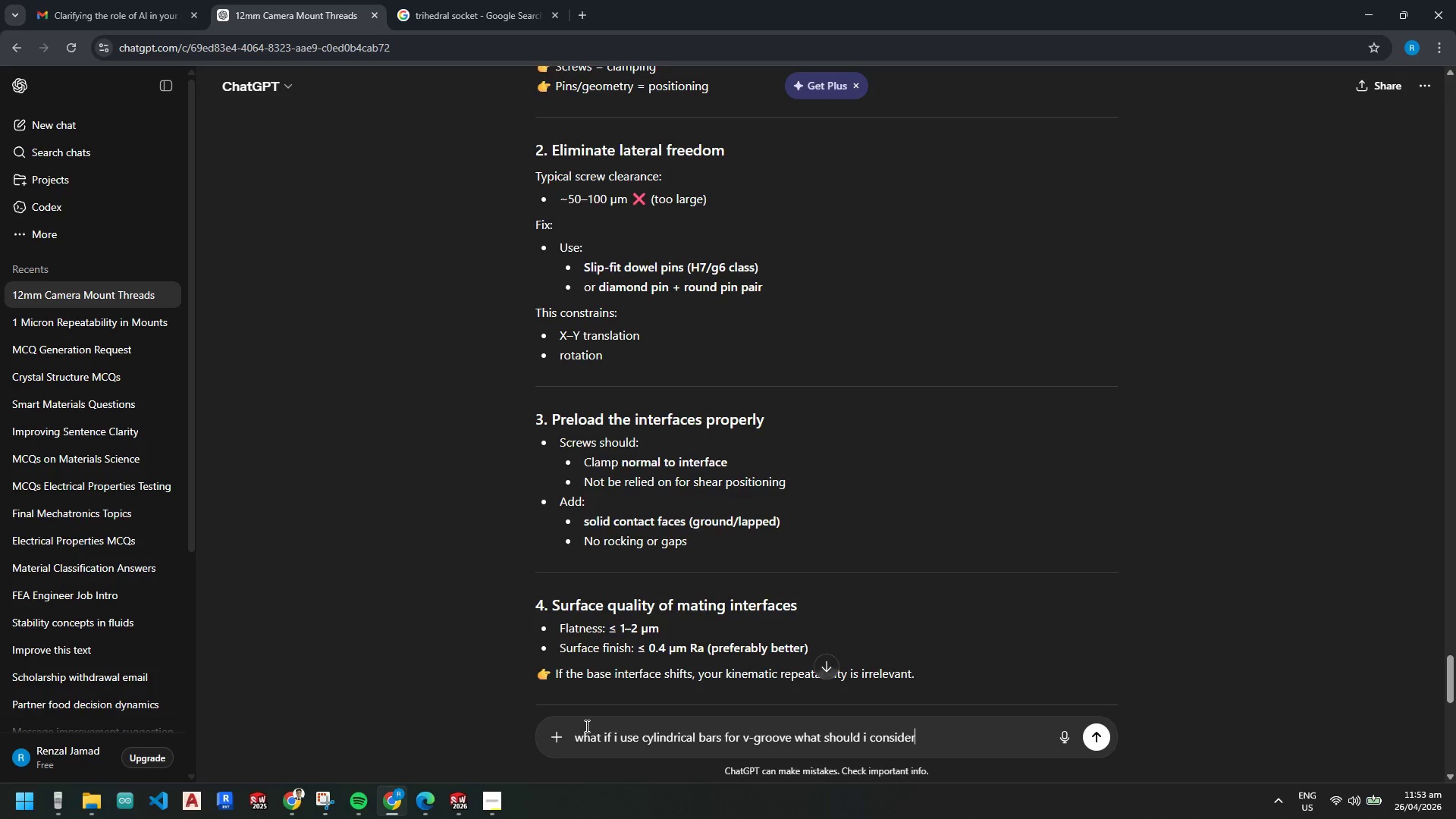 
key(Enter)
 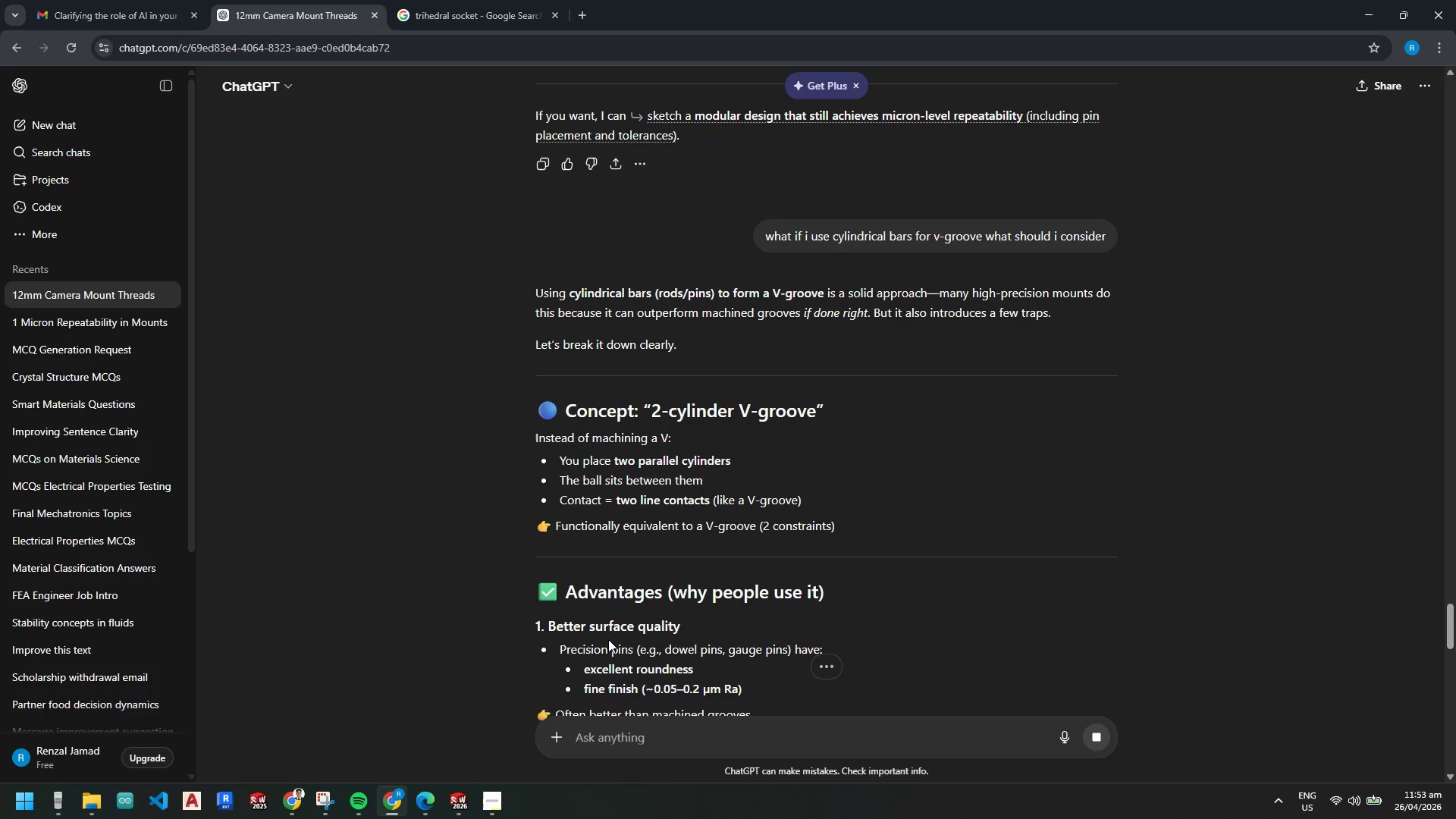 
wait(19.67)
 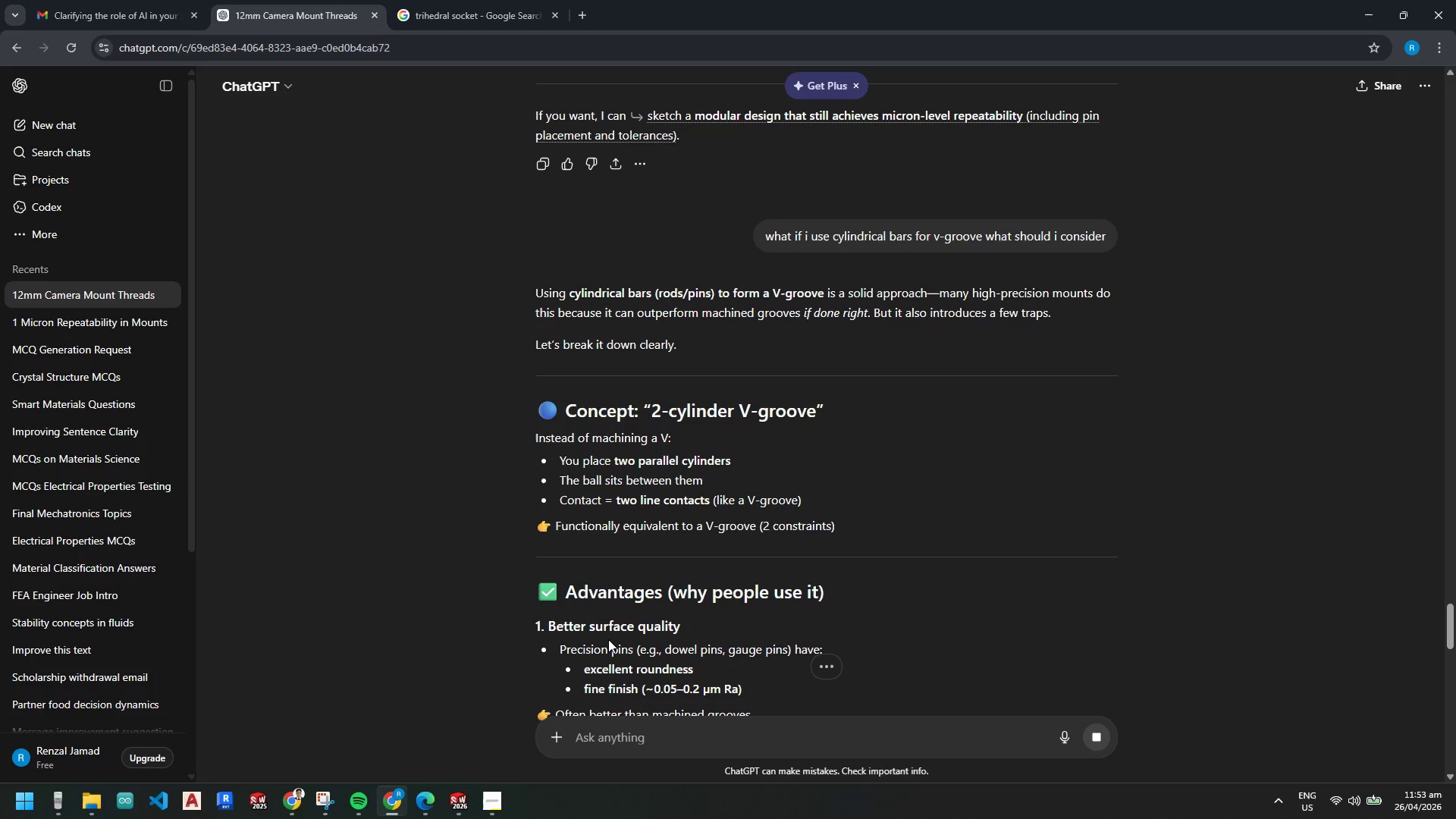 
scroll: coordinate [526, 577], scroll_direction: down, amount: 7.0
 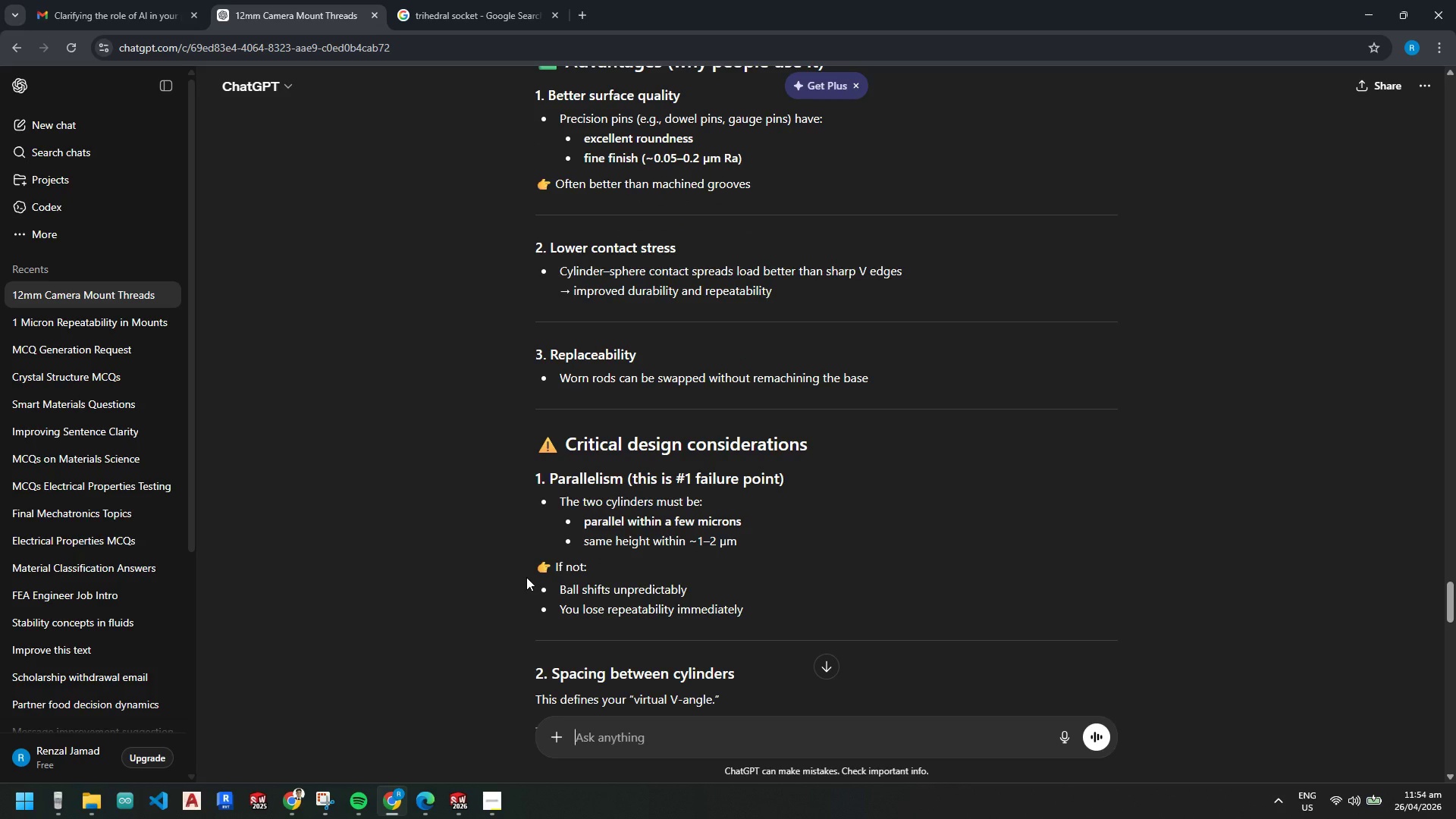 
wait(5.66)
 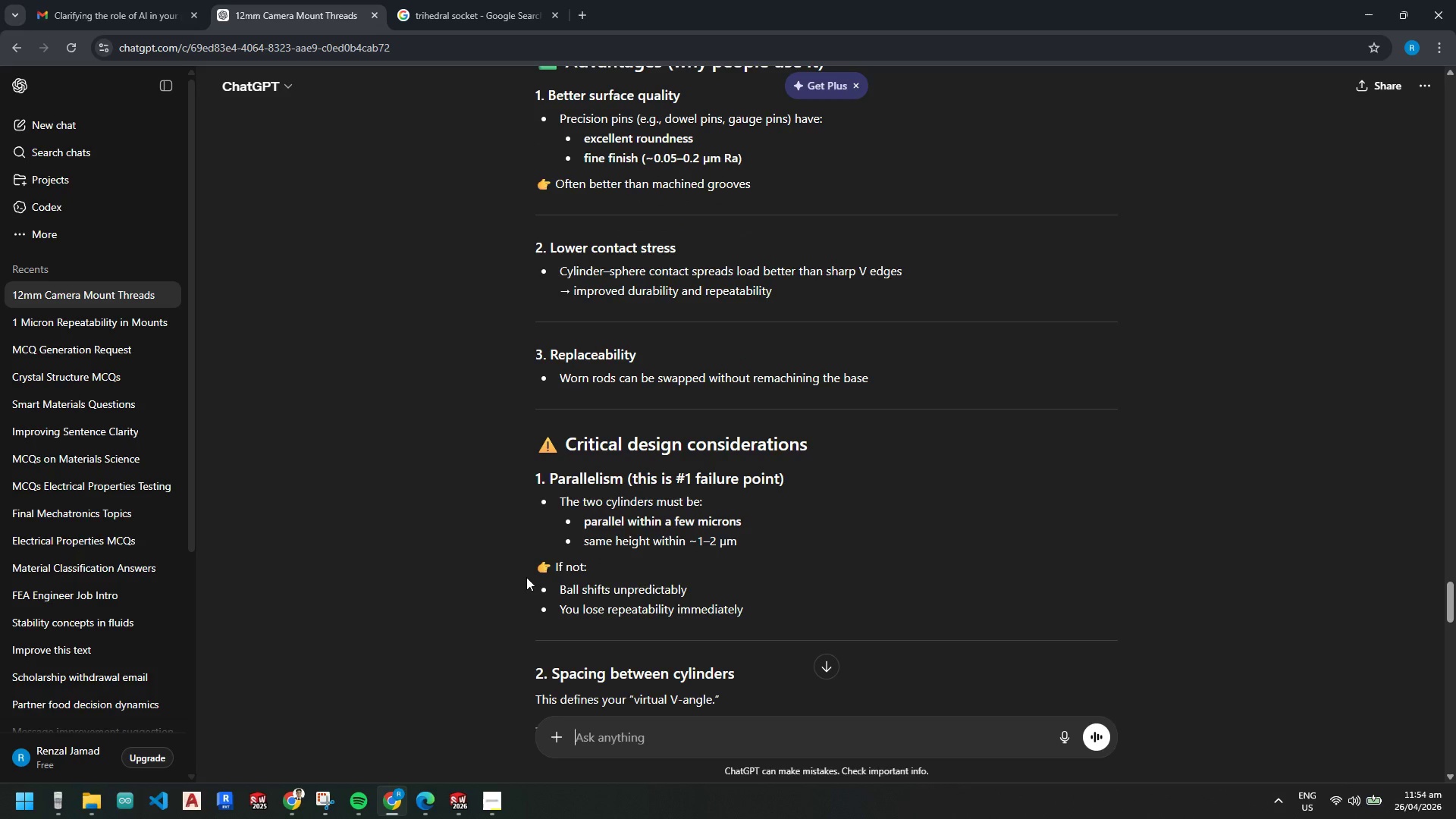 
scroll: coordinate [526, 577], scroll_direction: down, amount: 3.0
 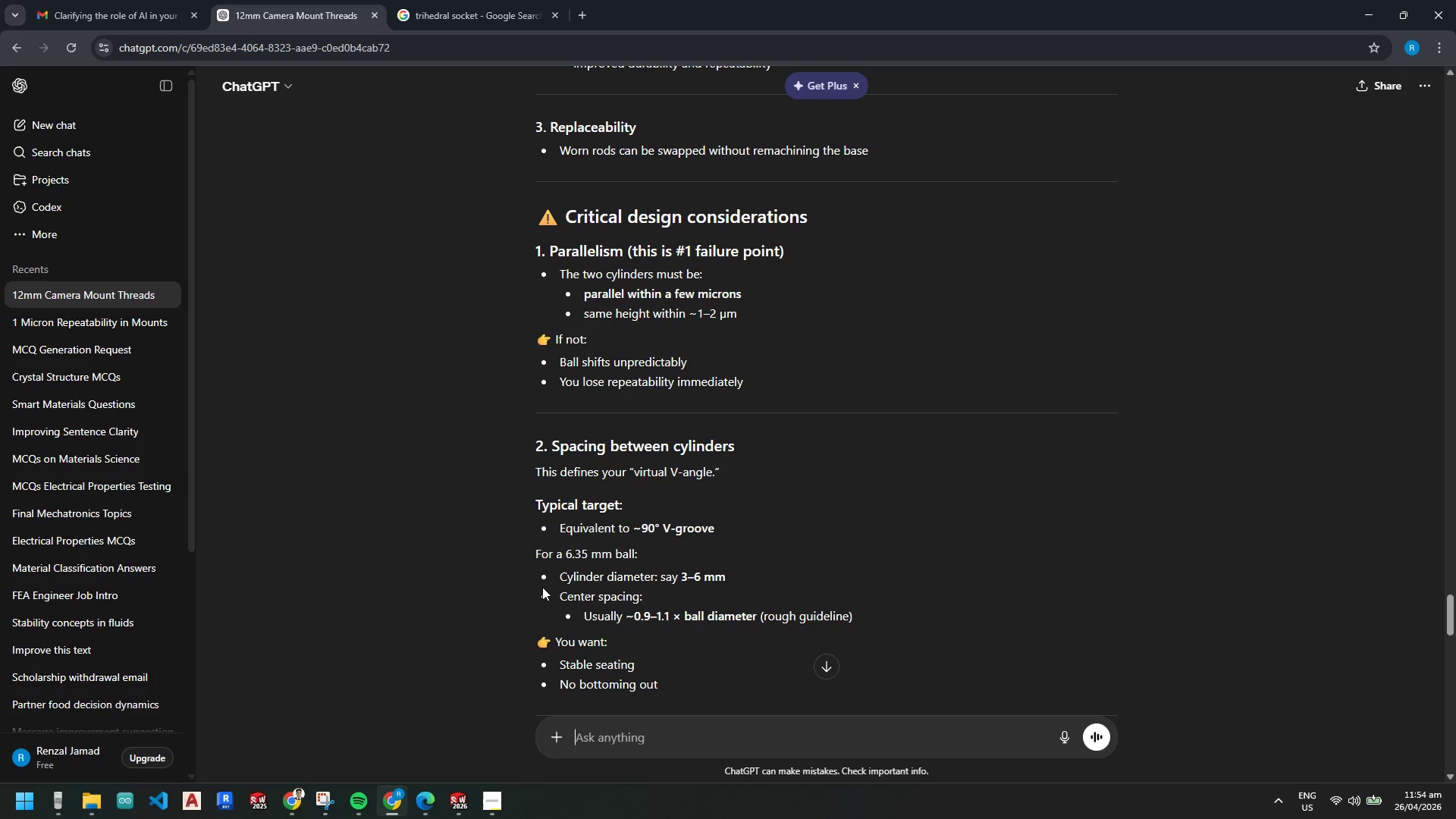 
wait(11.15)
 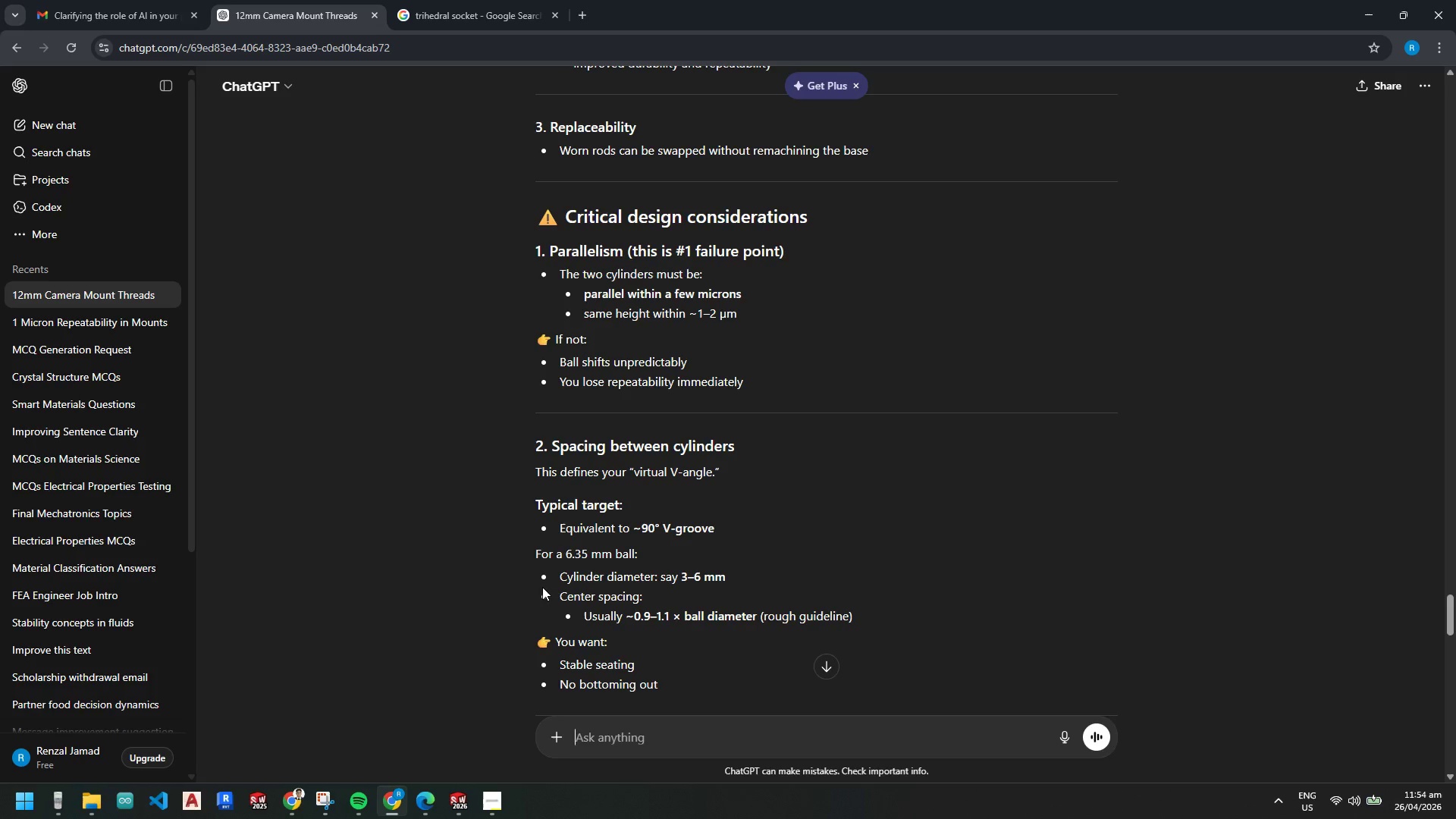 
scroll: coordinate [560, 619], scroll_direction: down, amount: 5.0
 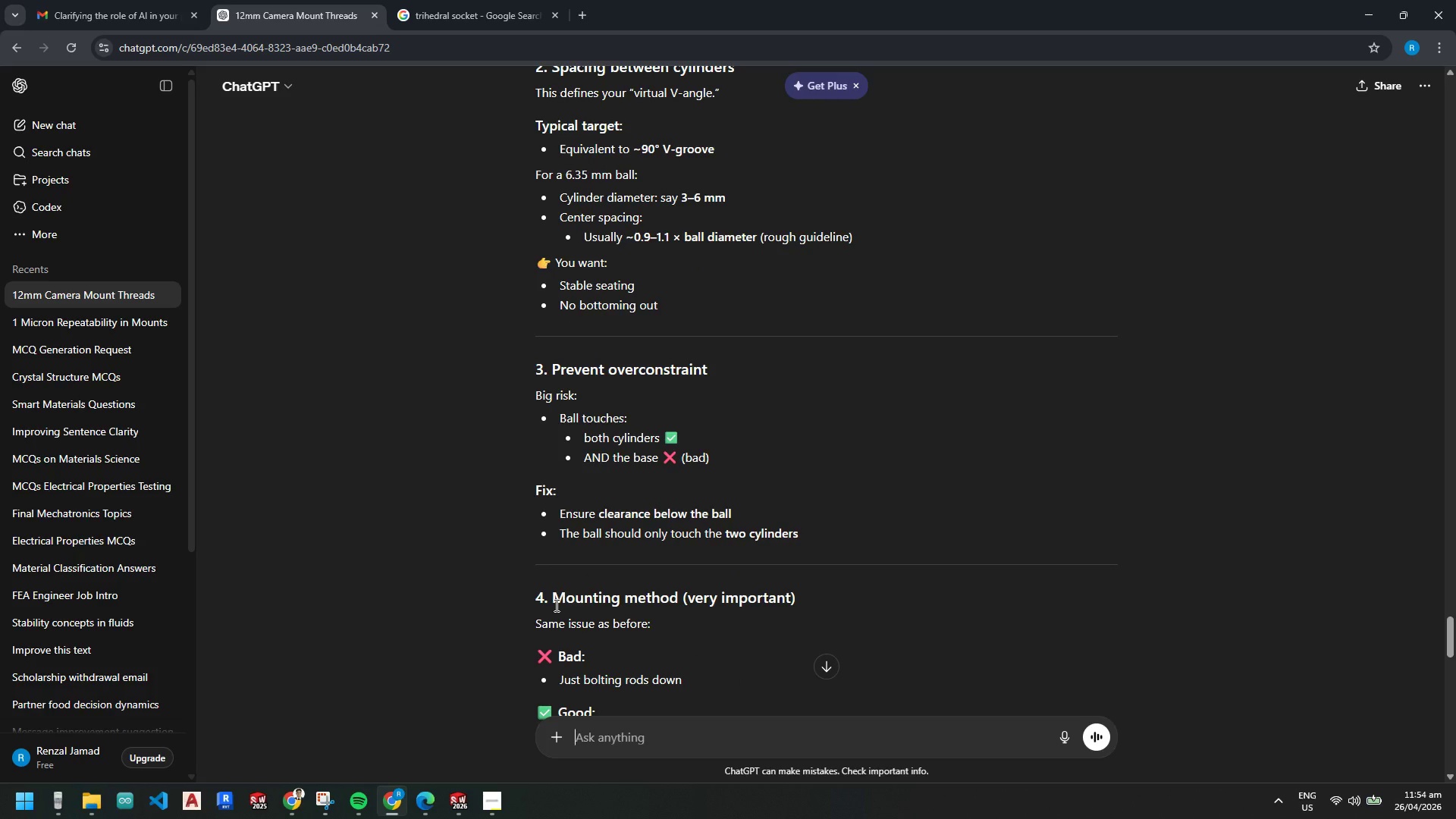 
scroll: coordinate [555, 605], scroll_direction: down, amount: 2.0
 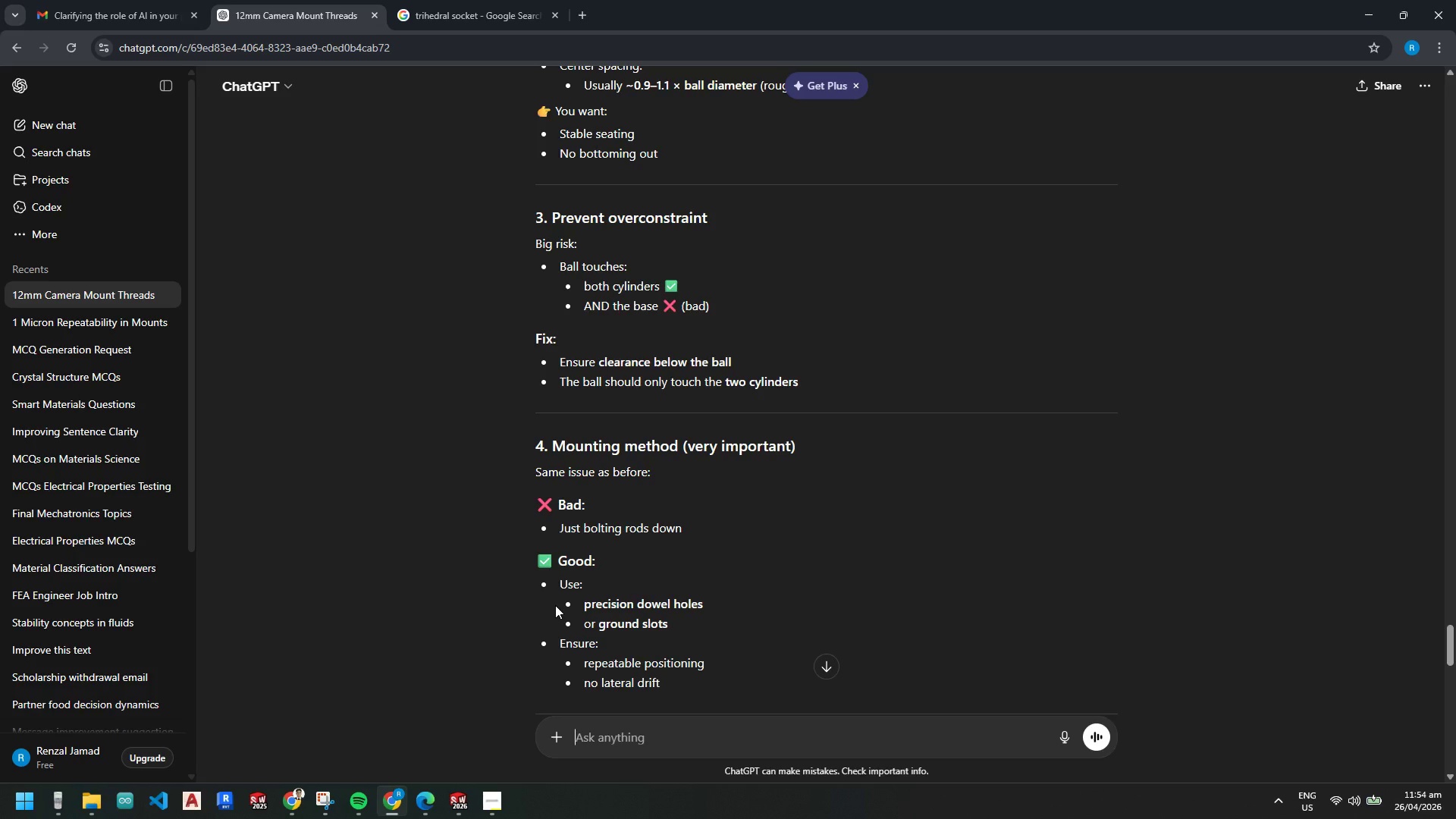 
wait(5.24)
 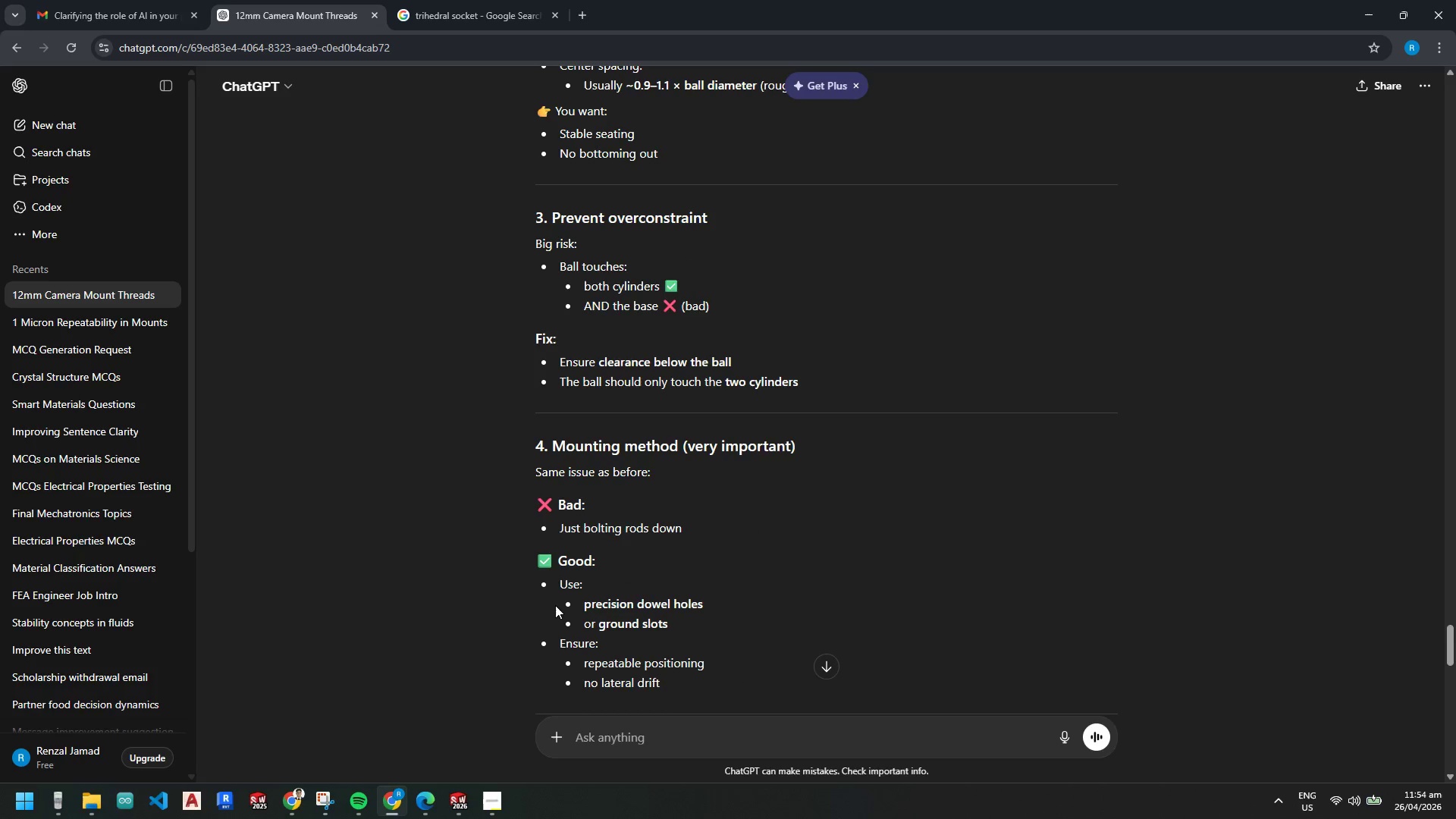 
scroll: coordinate [555, 605], scroll_direction: down, amount: 2.0
 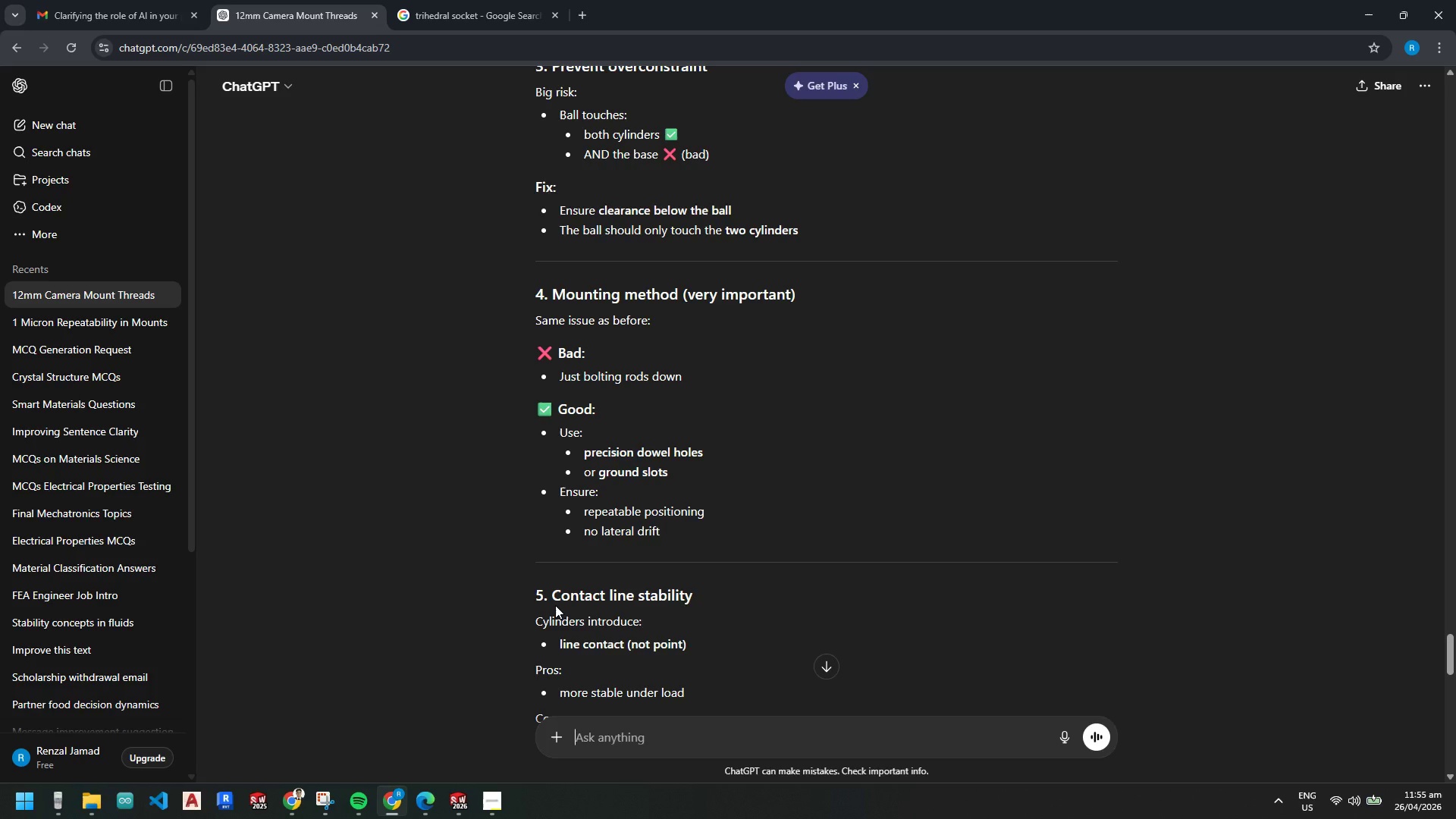 
wait(6.64)
 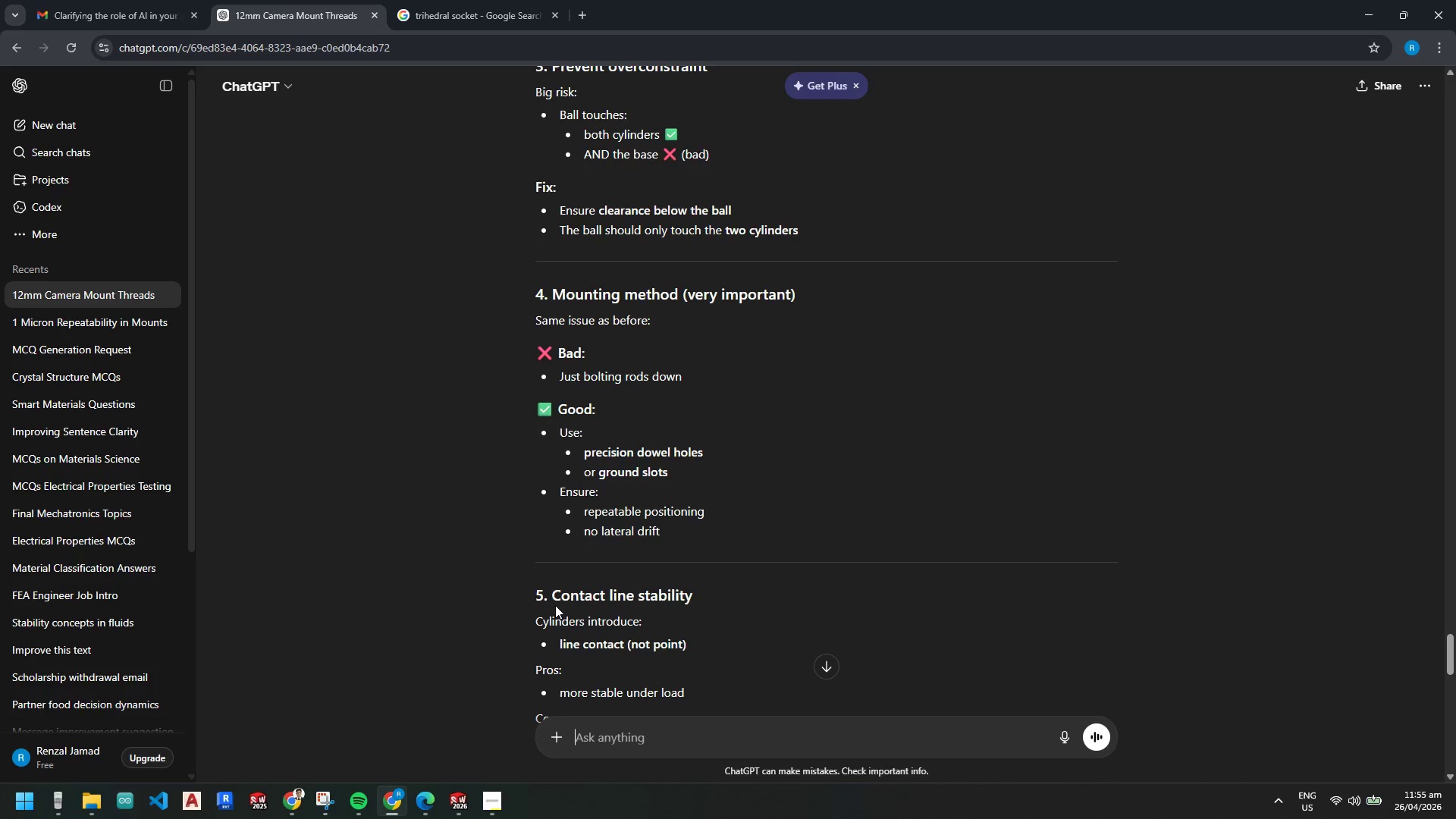 
scroll: coordinate [555, 605], scroll_direction: down, amount: 5.0
 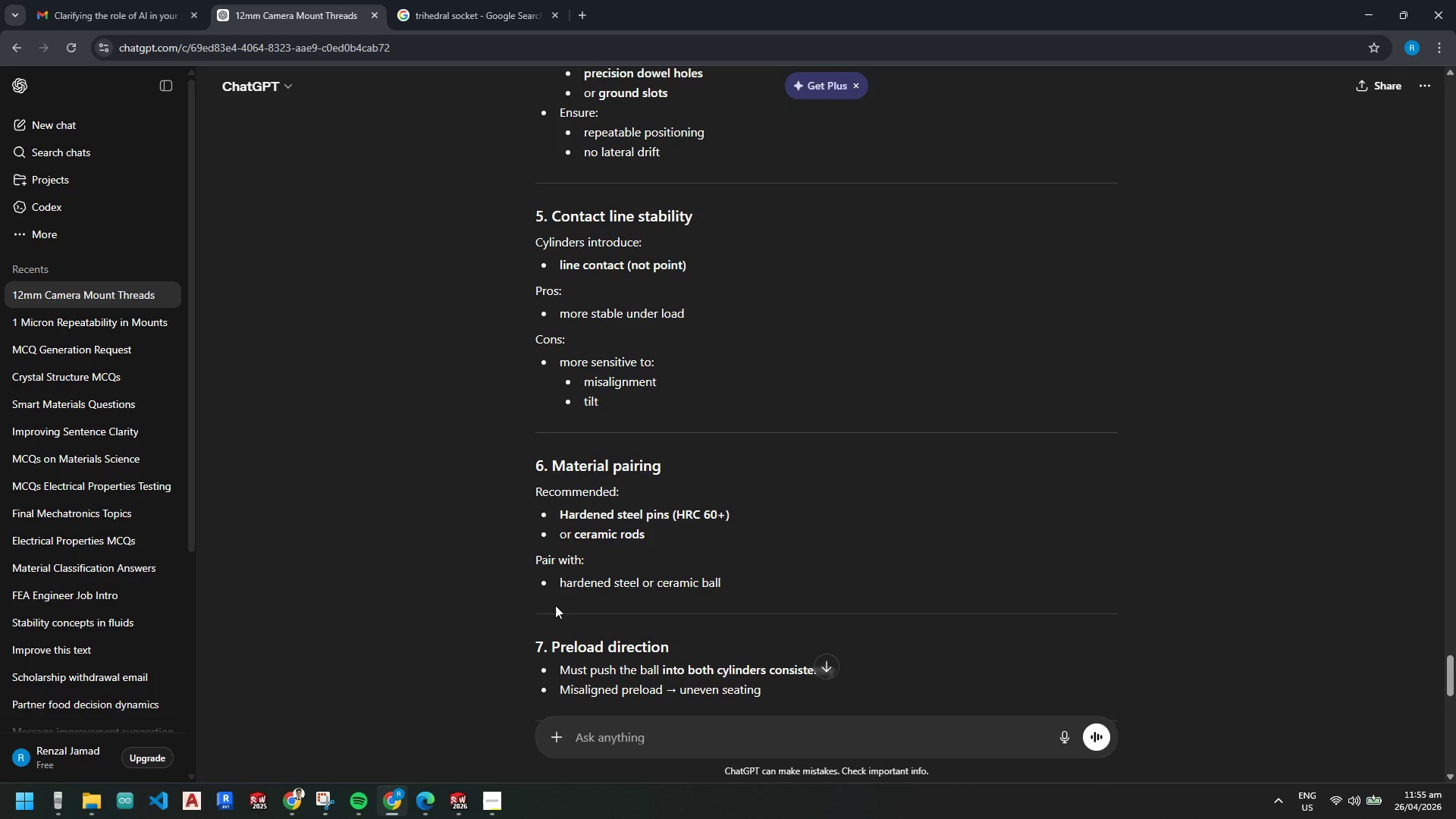 
scroll: coordinate [555, 605], scroll_direction: down, amount: 2.0
 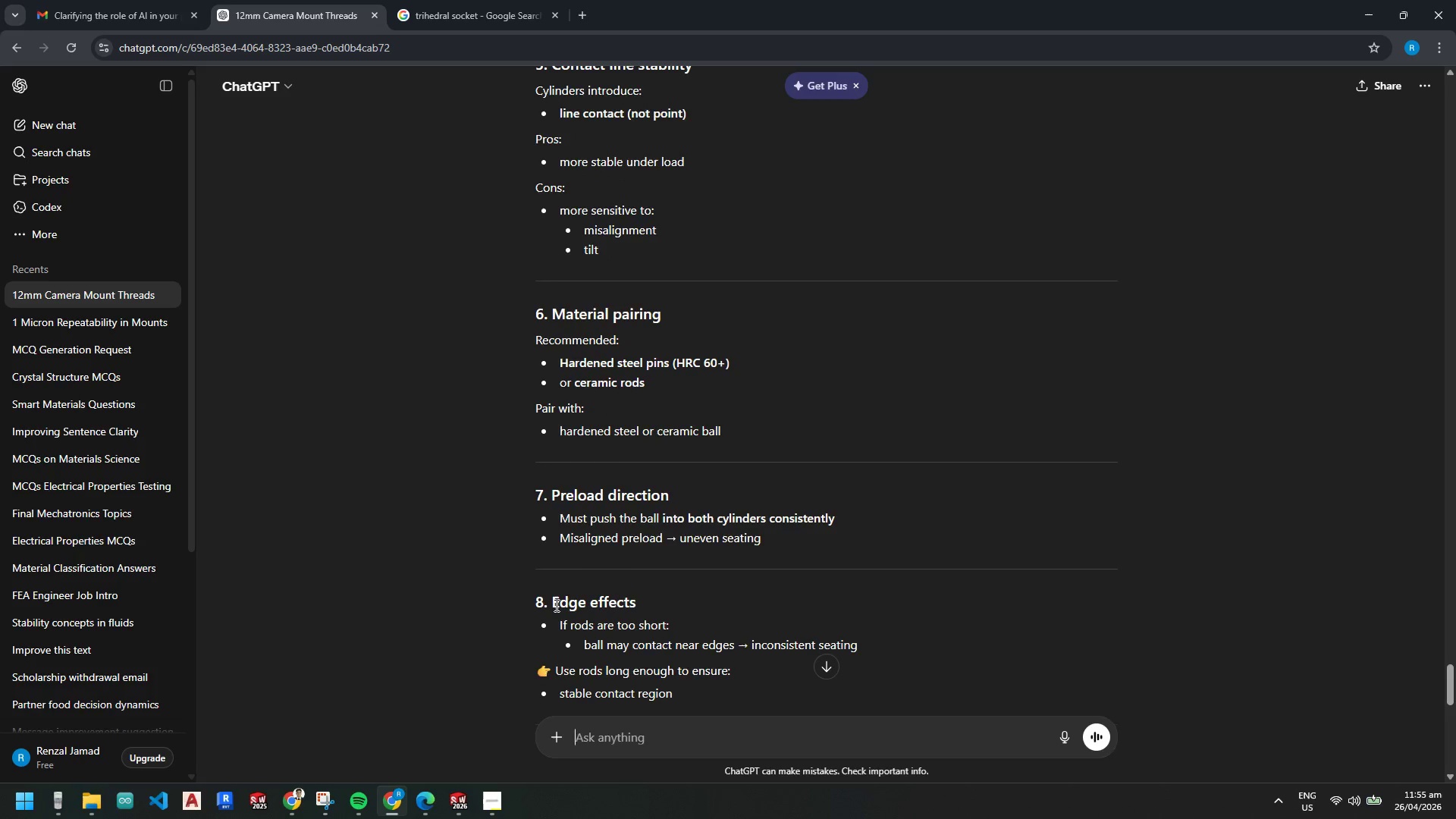 
wait(5.65)
 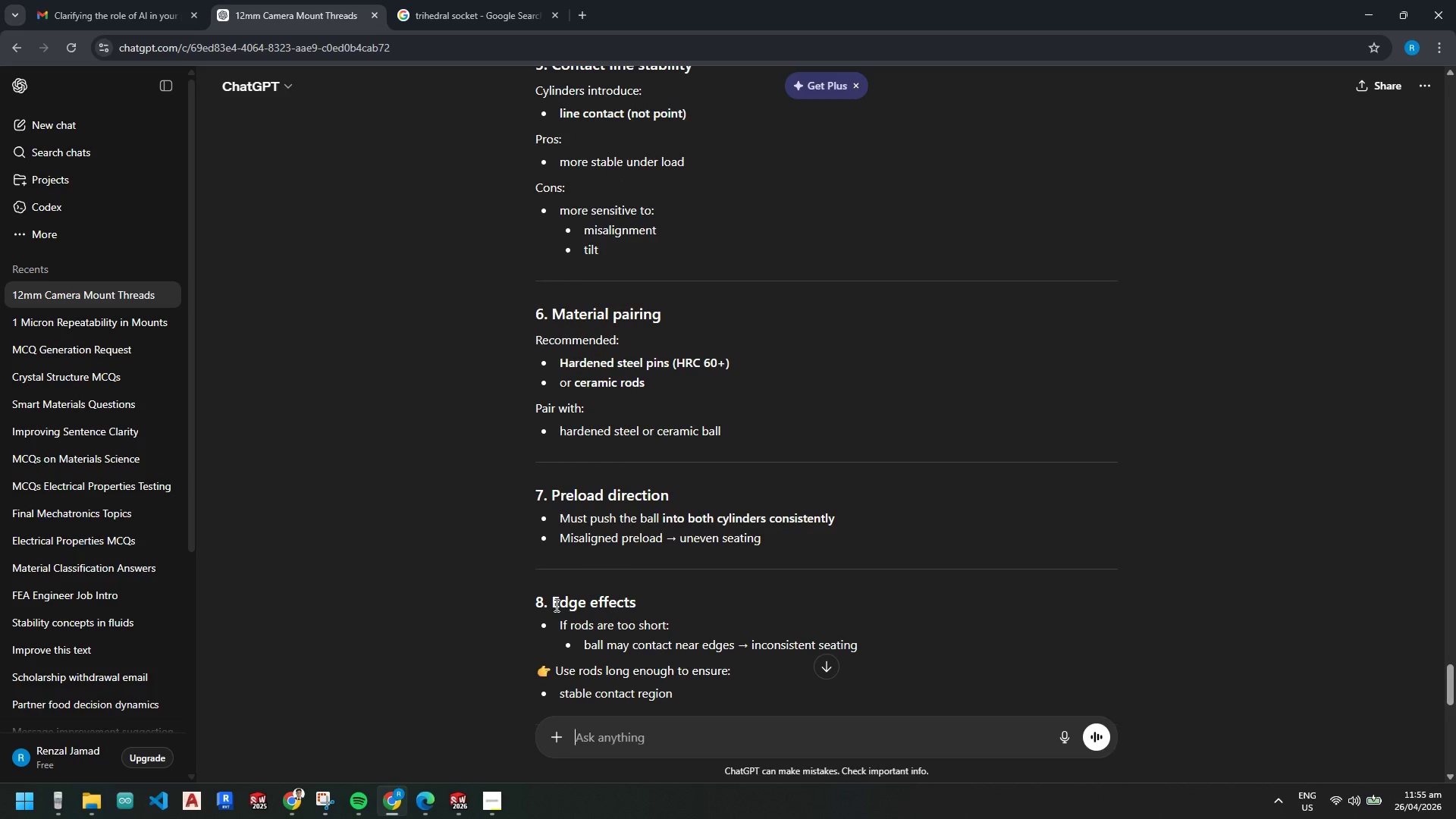 
scroll: coordinate [555, 605], scroll_direction: down, amount: 3.0
 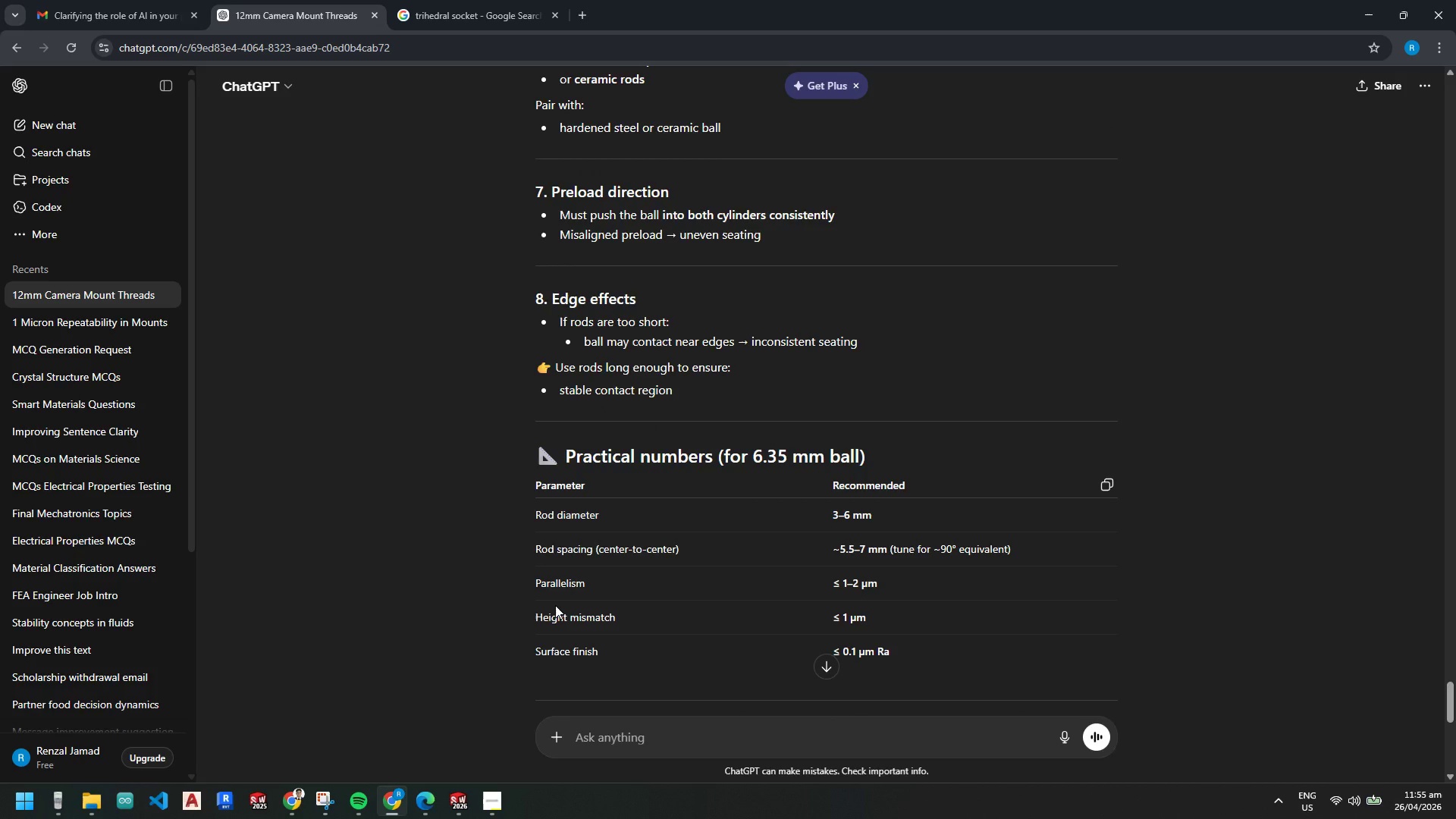 
wait(10.09)
 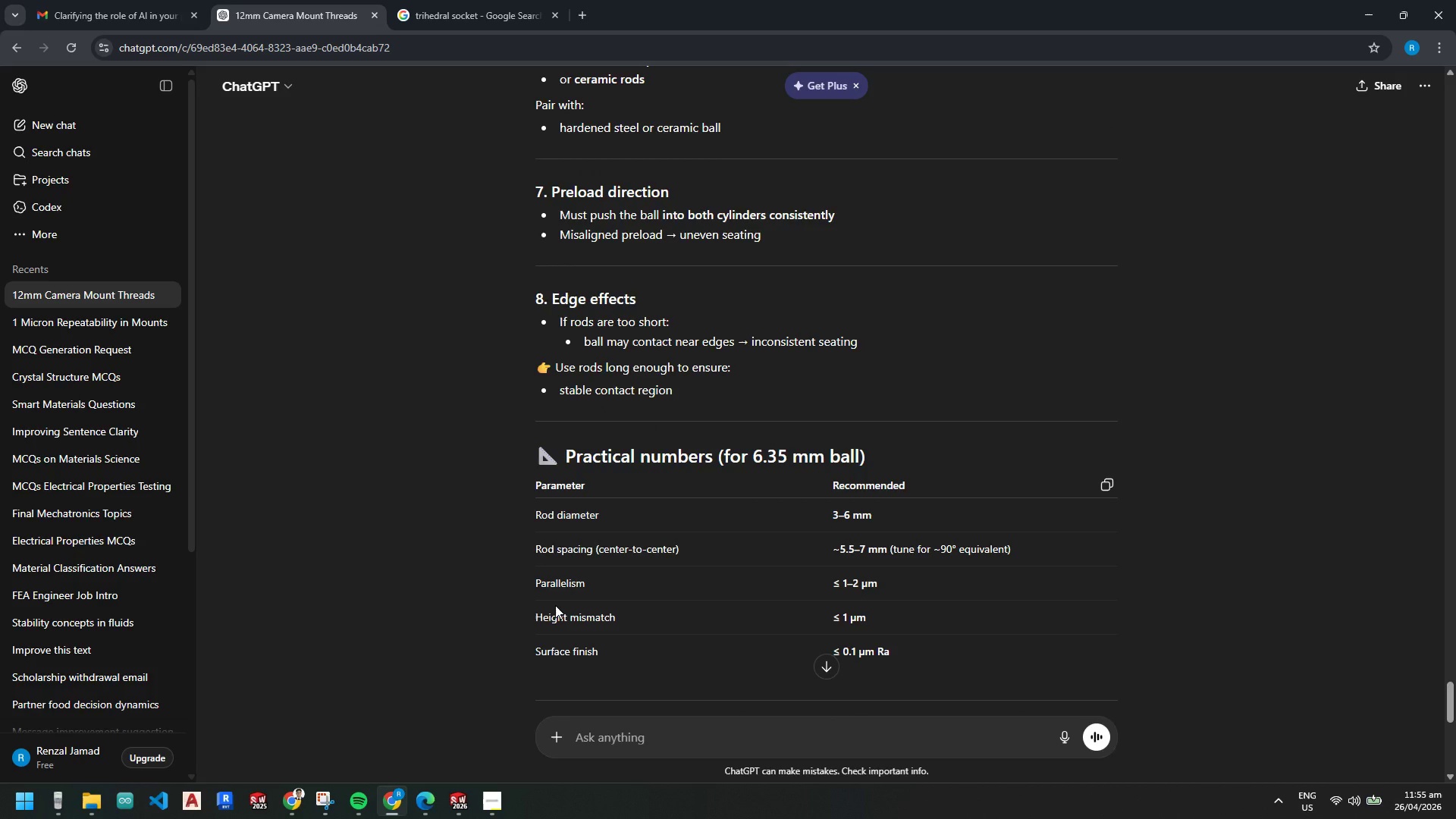 
scroll: coordinate [551, 596], scroll_direction: down, amount: 3.0
 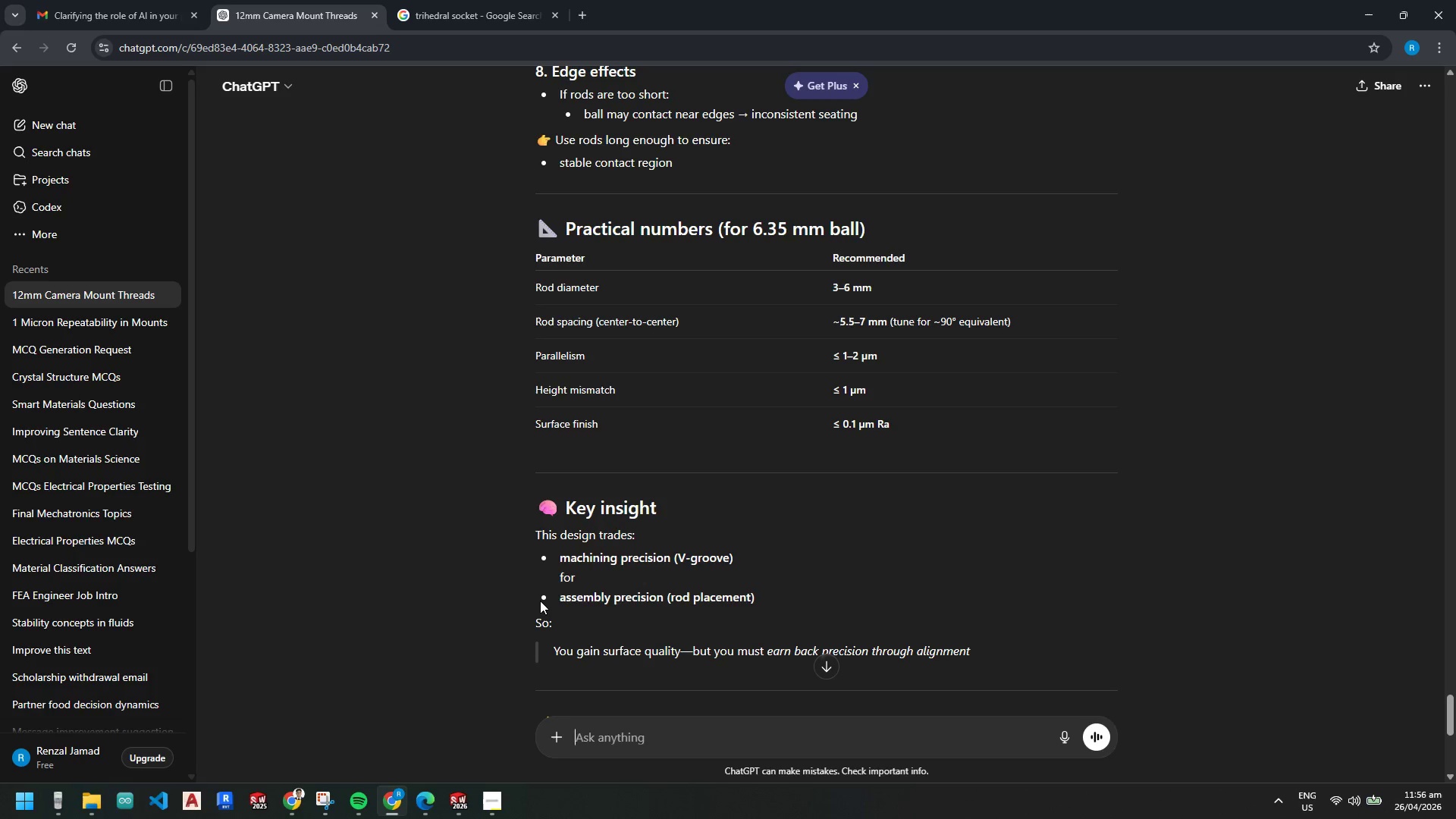 
wait(7.38)
 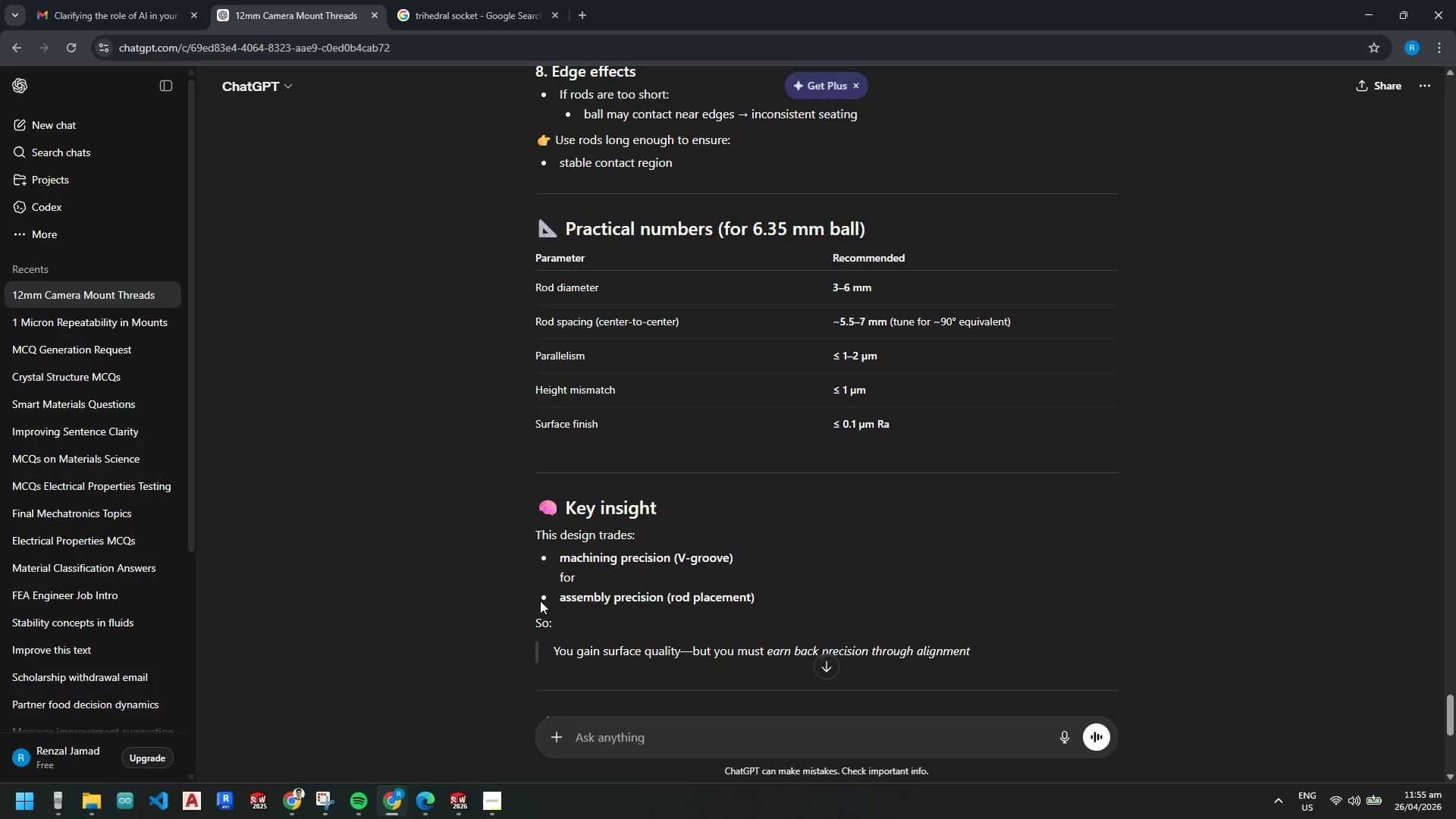 
scroll: coordinate [564, 595], scroll_direction: down, amount: 3.0
 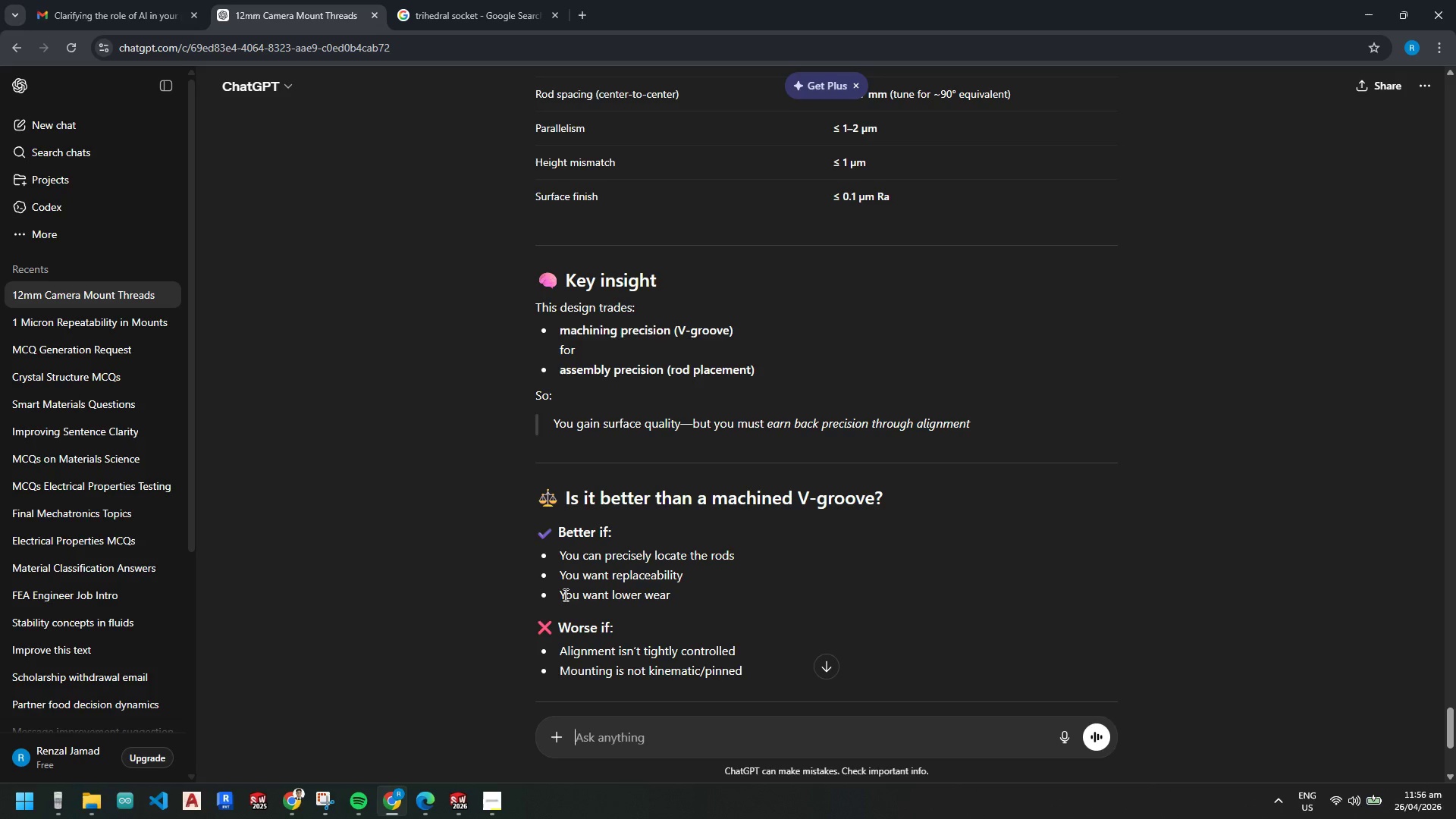 
wait(8.05)
 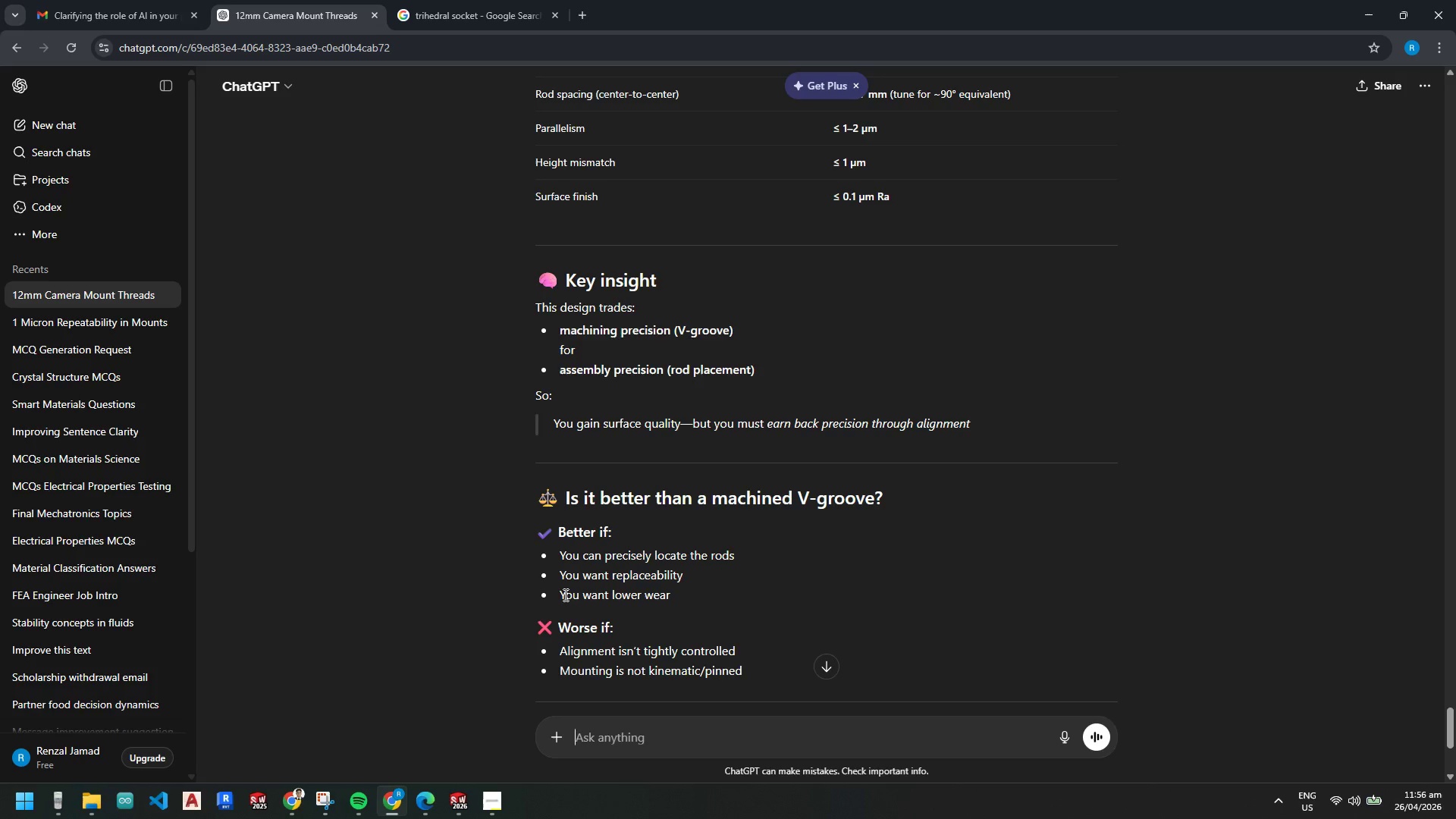 
scroll: coordinate [564, 595], scroll_direction: down, amount: 1.0
 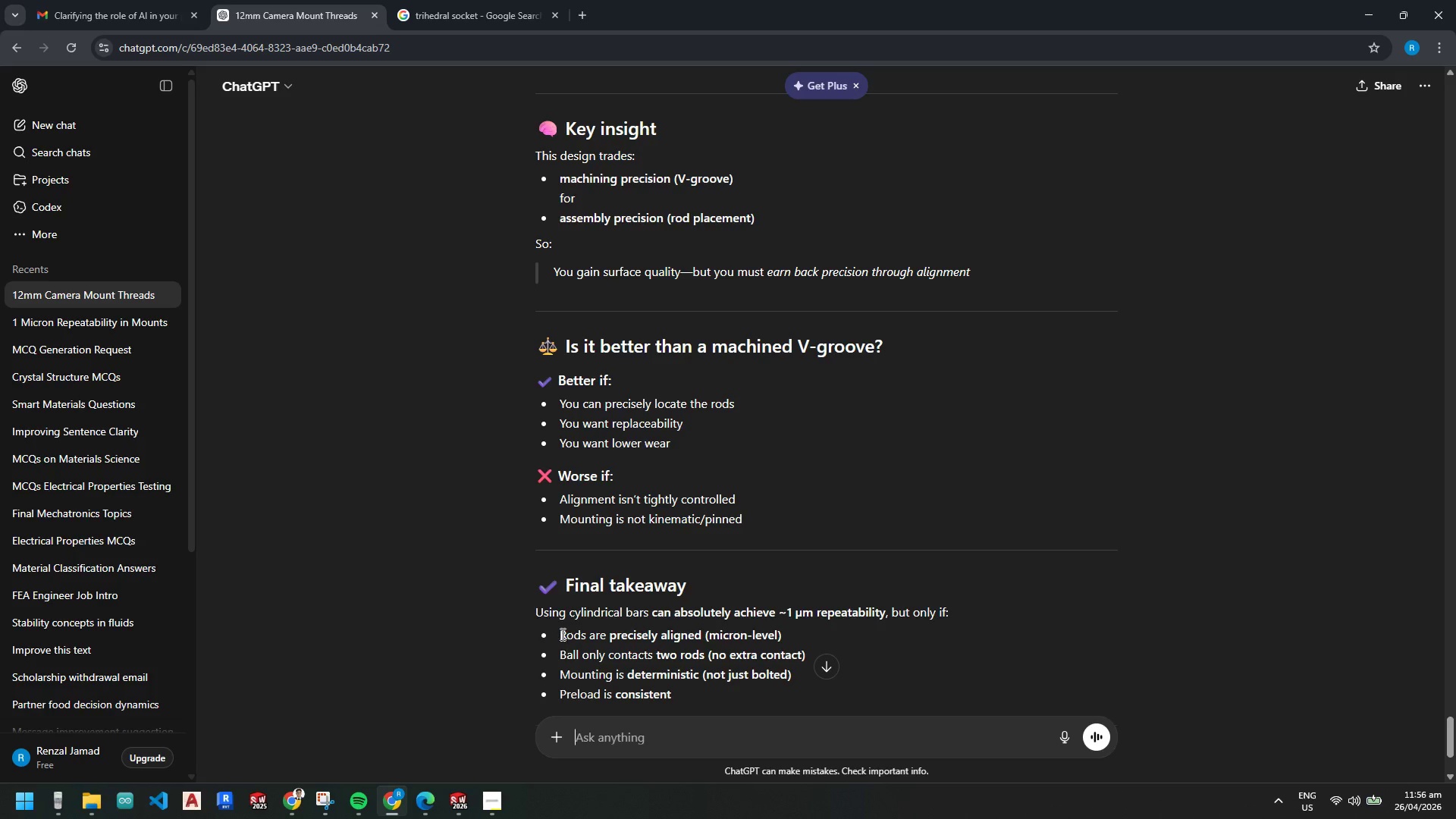 
wait(10.06)
 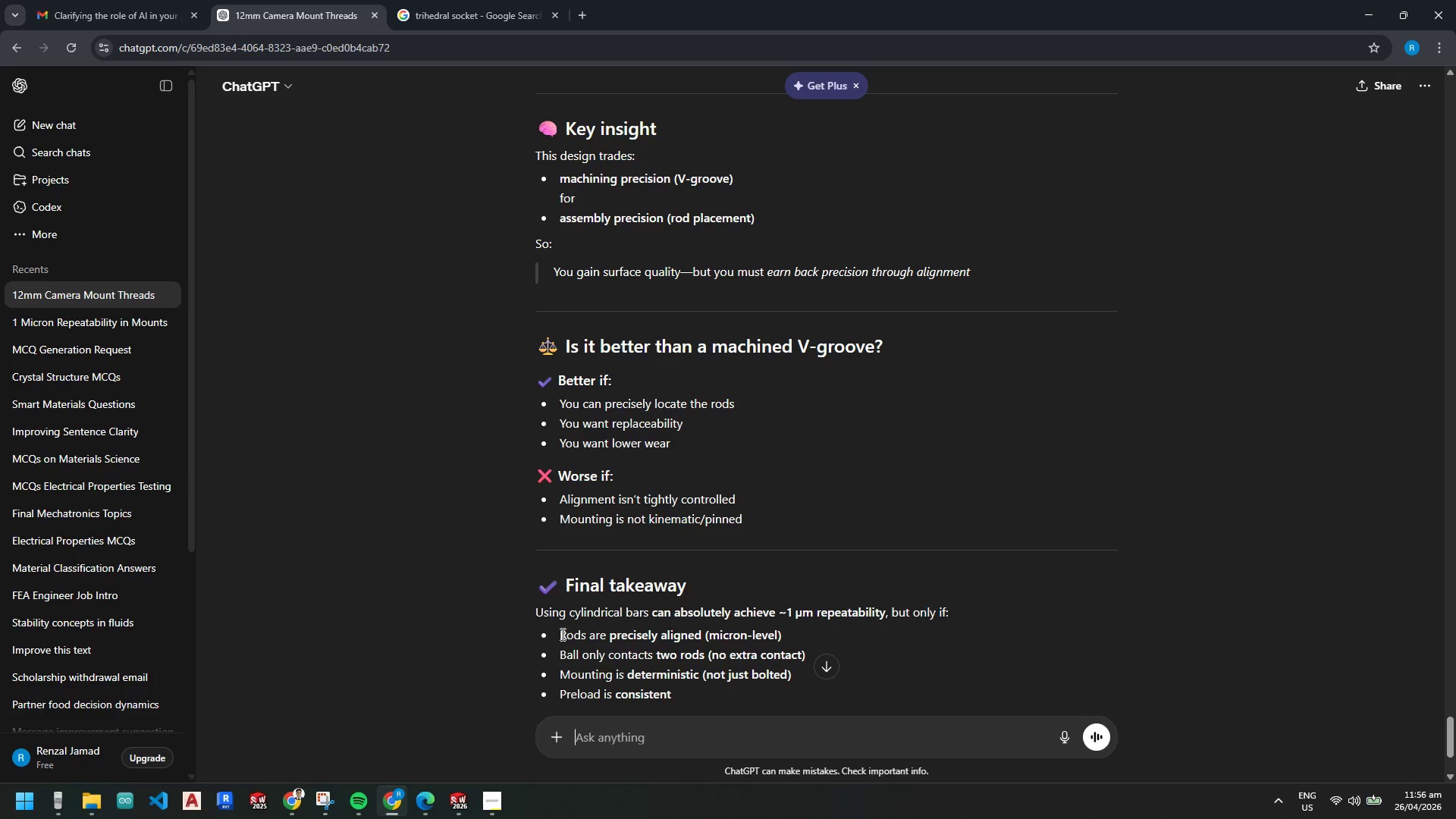 
scroll: coordinate [570, 659], scroll_direction: down, amount: 2.0
 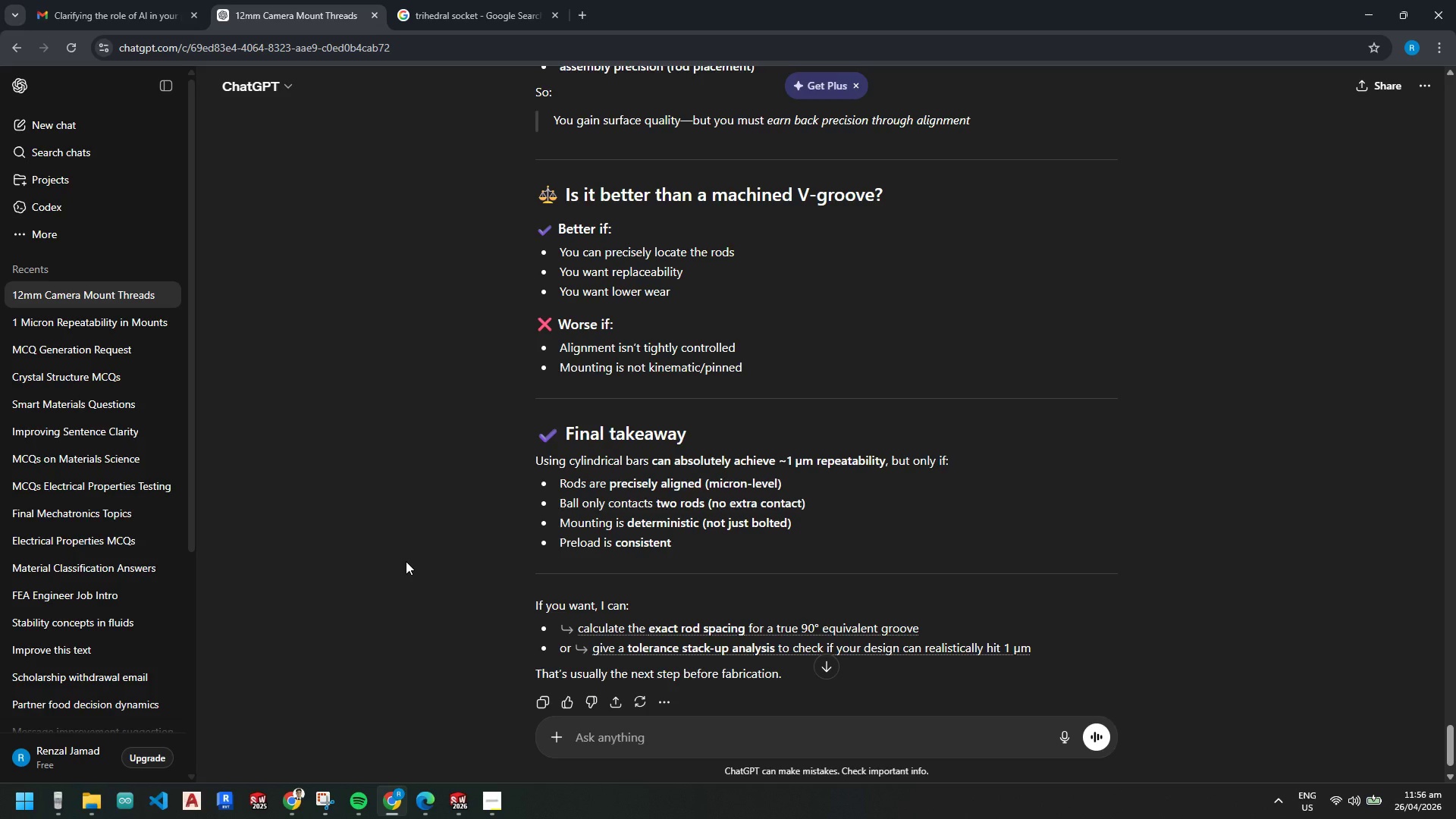 
wait(23.43)
 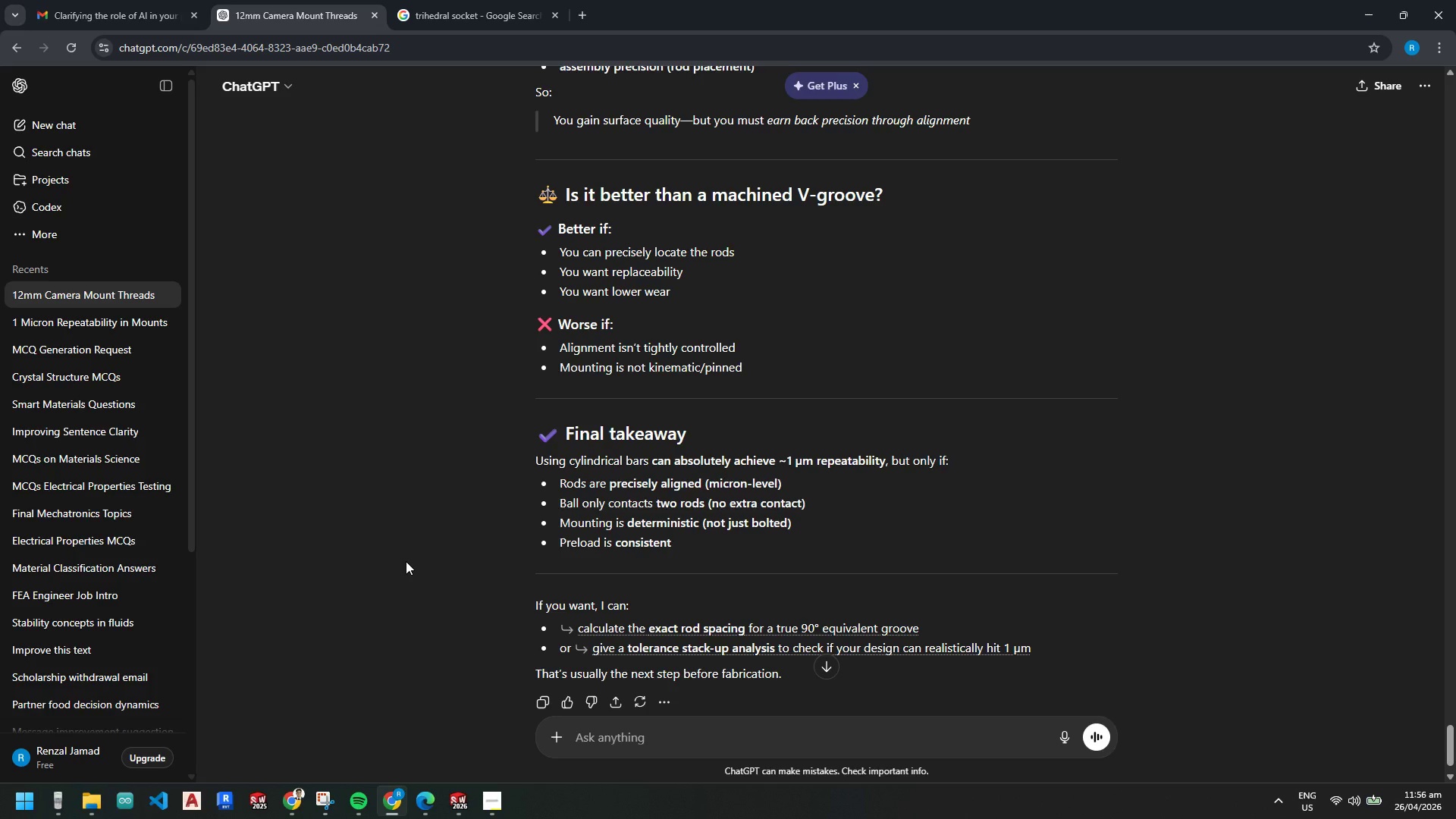 
left_click([453, 802])
 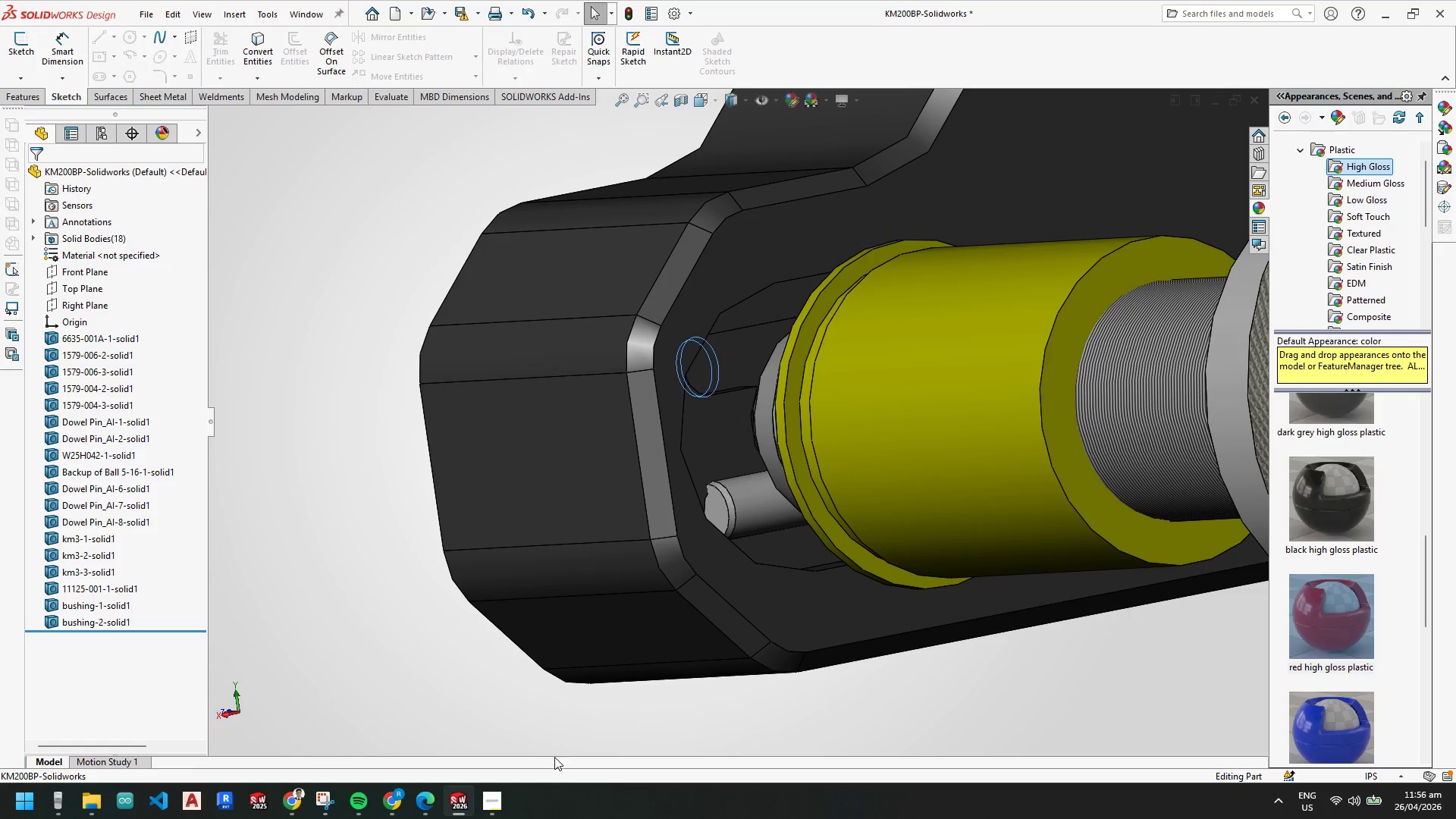 
scroll: coordinate [679, 481], scroll_direction: down, amount: 4.0
 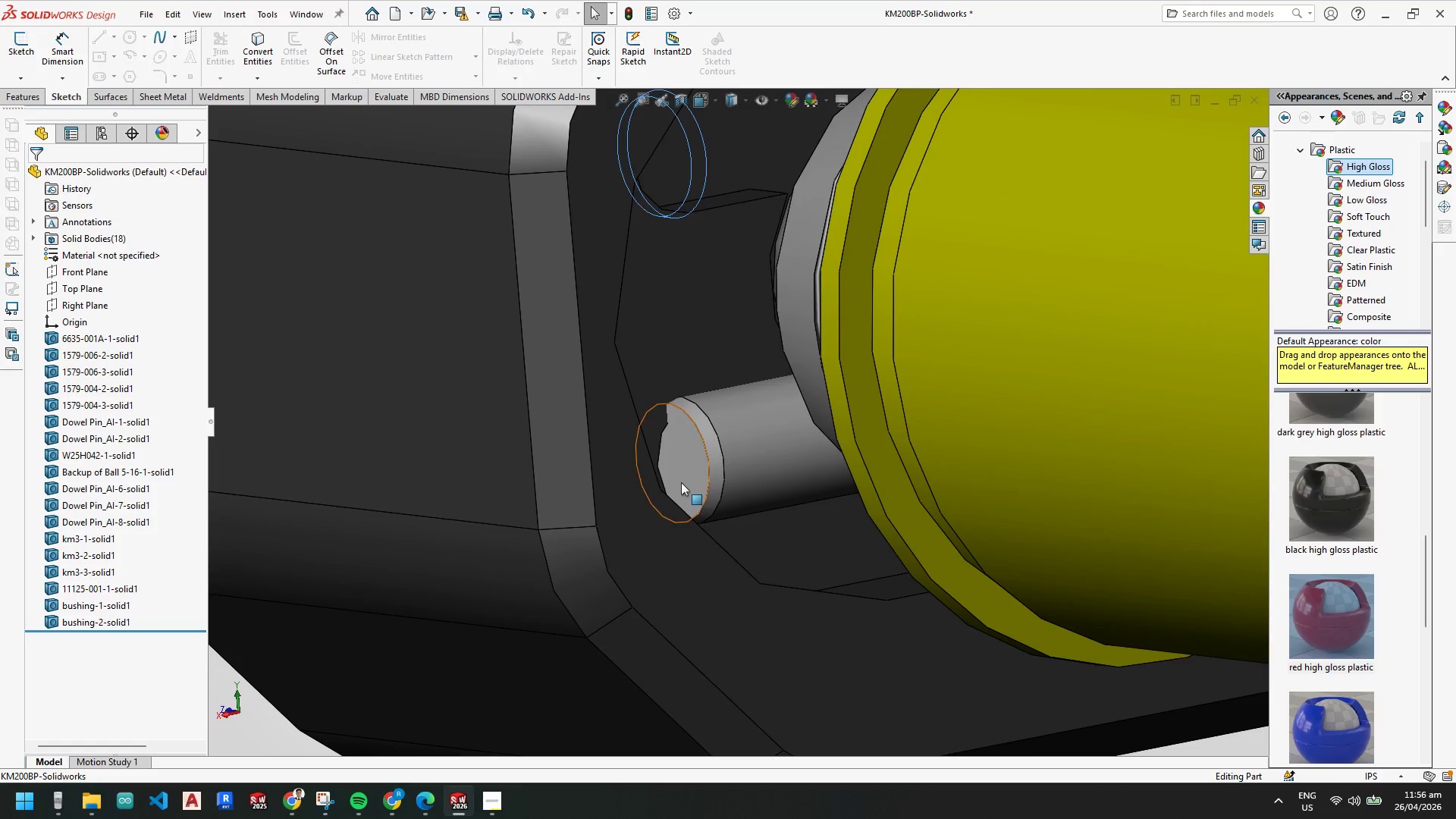 
scroll: coordinate [862, 433], scroll_direction: up, amount: 12.0
 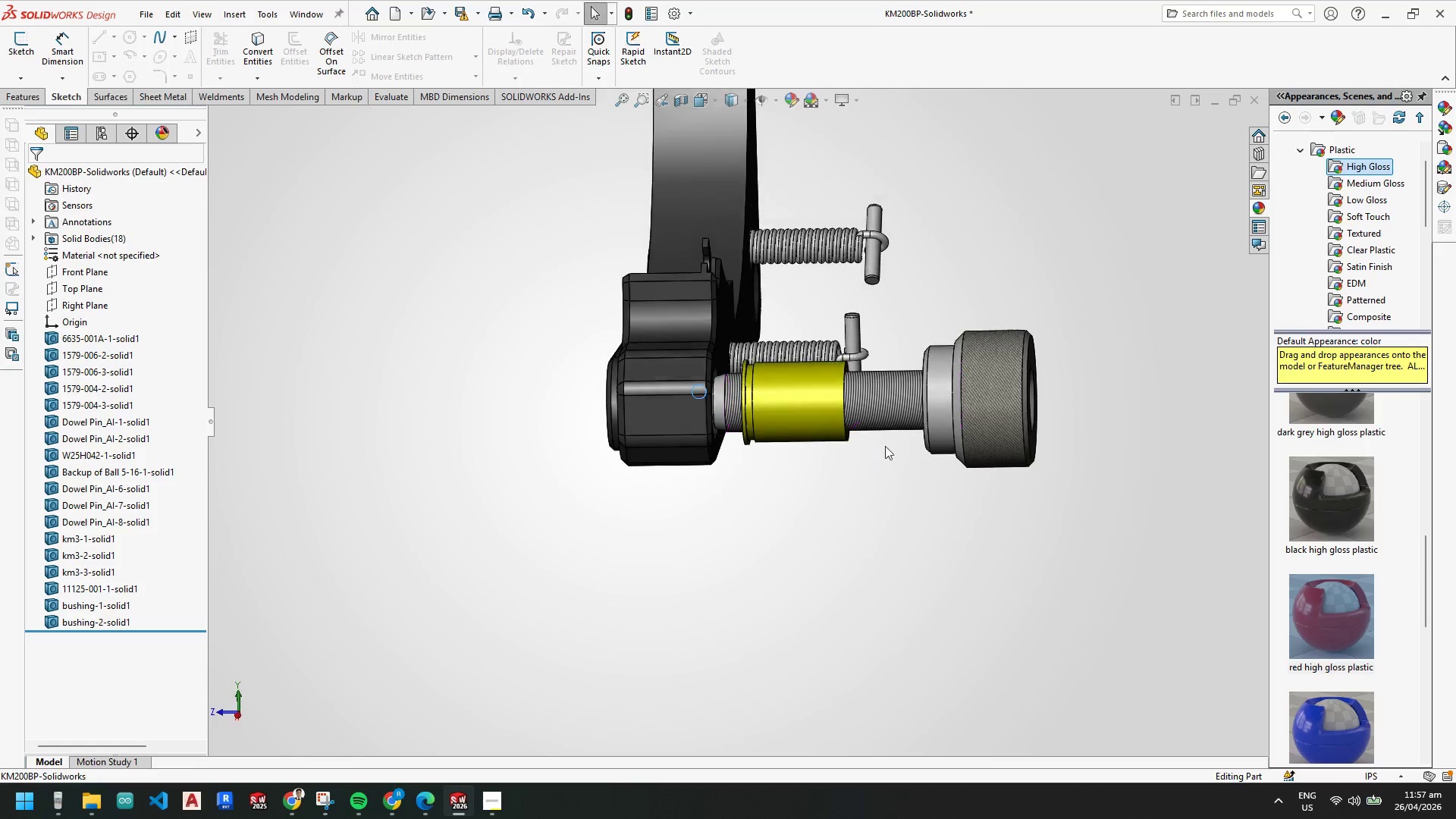 
scroll: coordinate [720, 390], scroll_direction: down, amount: 4.0
 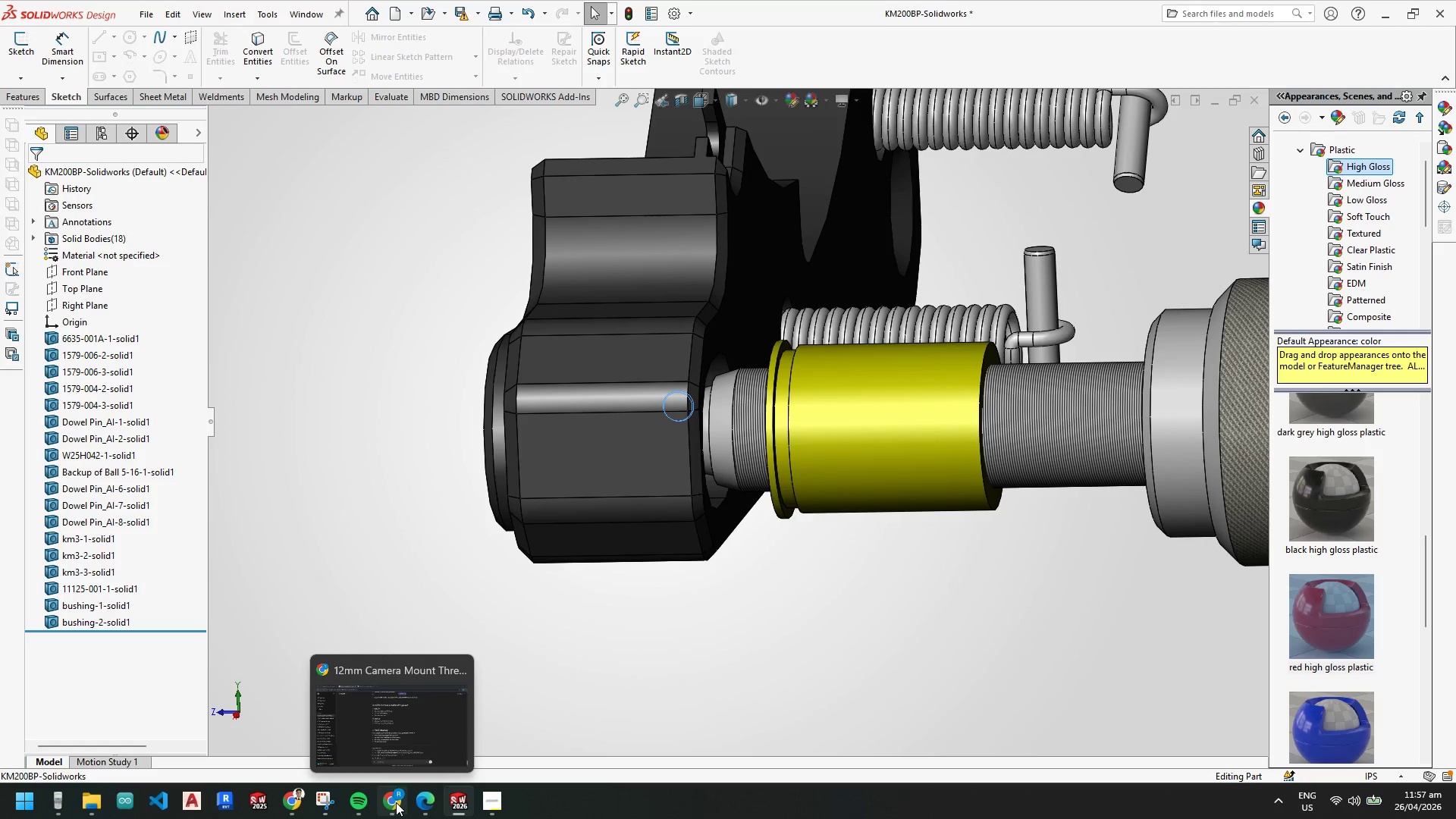 
wait(8.71)
 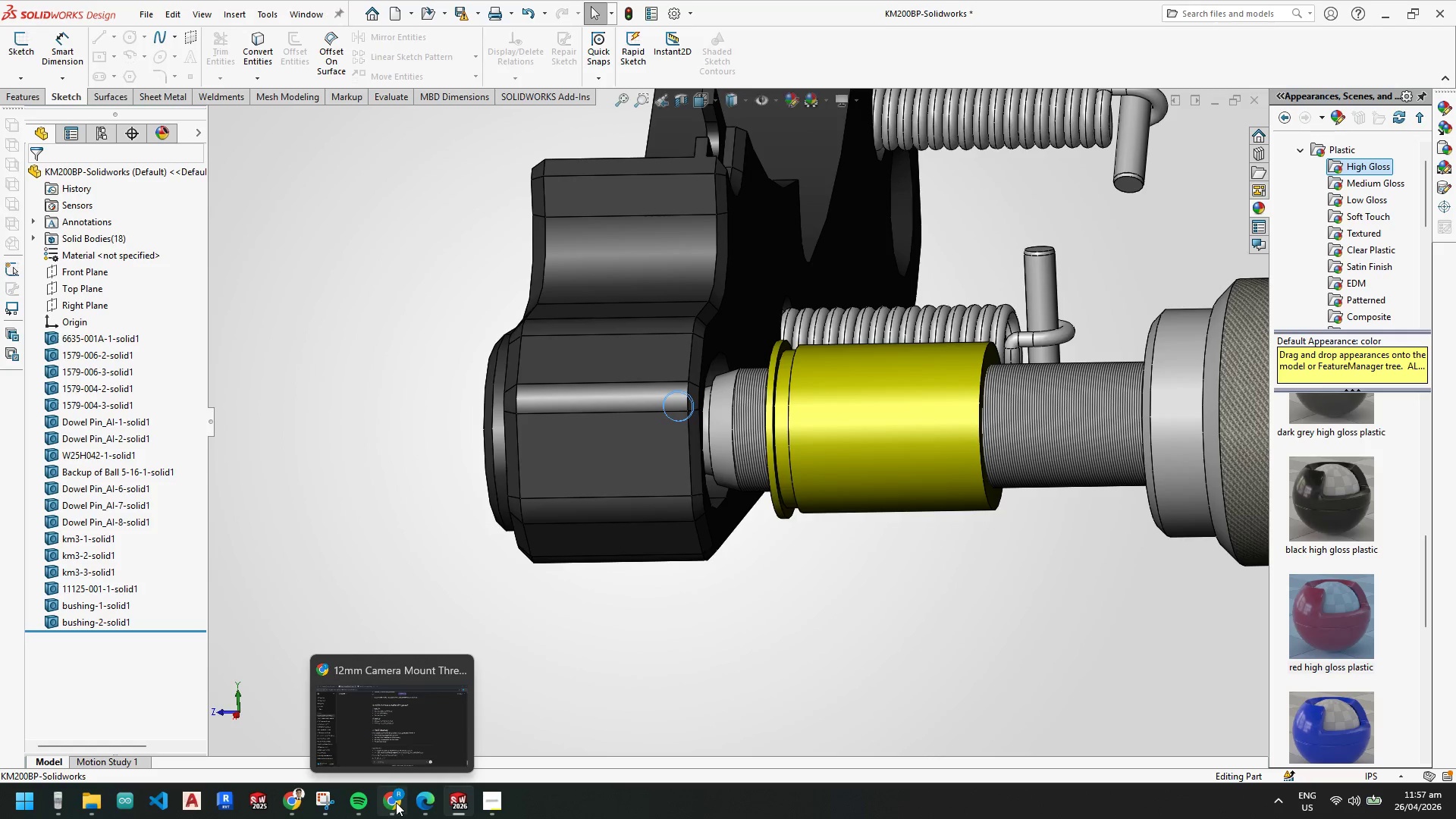 
scroll: coordinate [558, 531], scroll_direction: down, amount: 6.0
 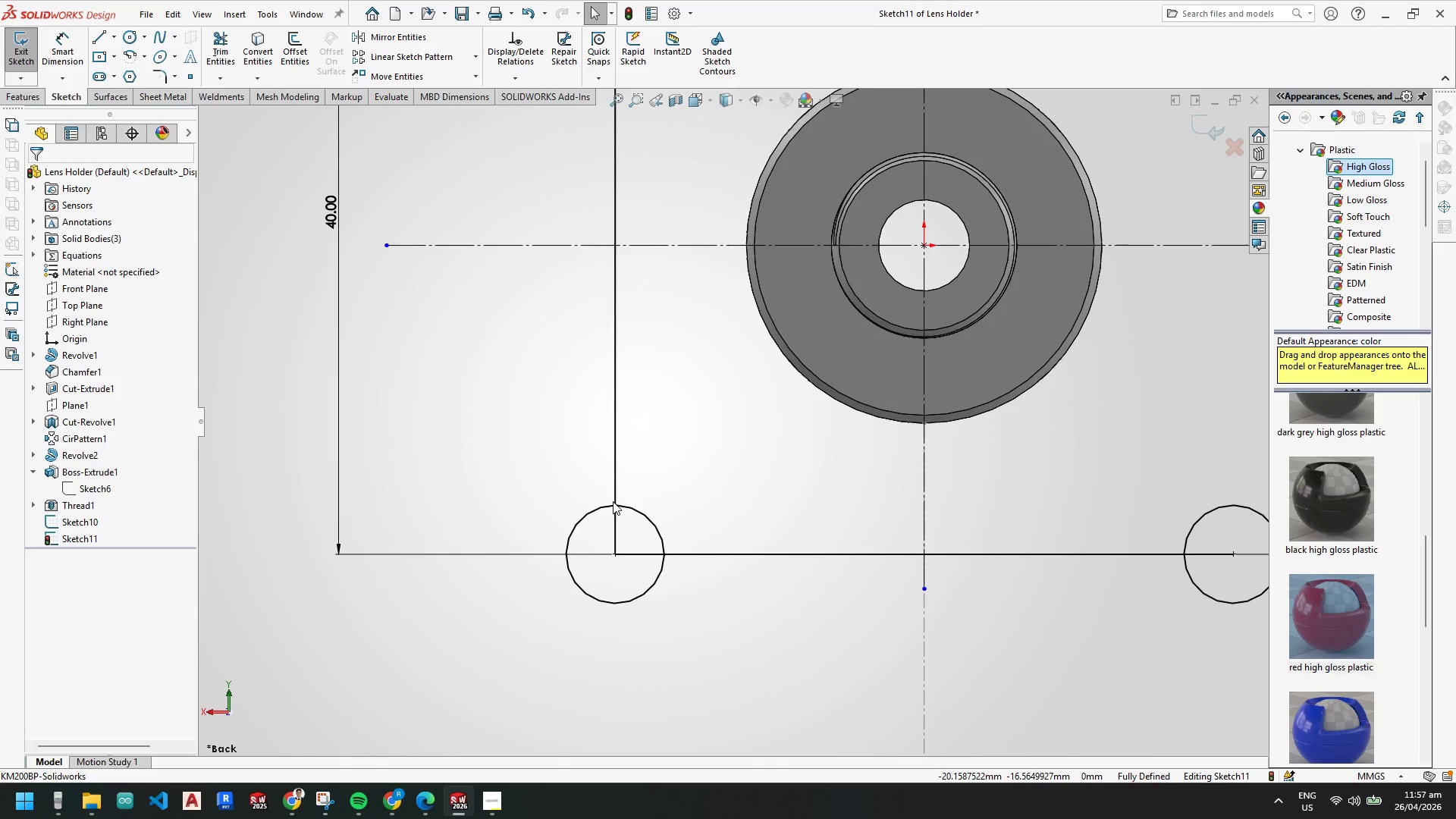 
scroll: coordinate [712, 443], scroll_direction: up, amount: 6.0
 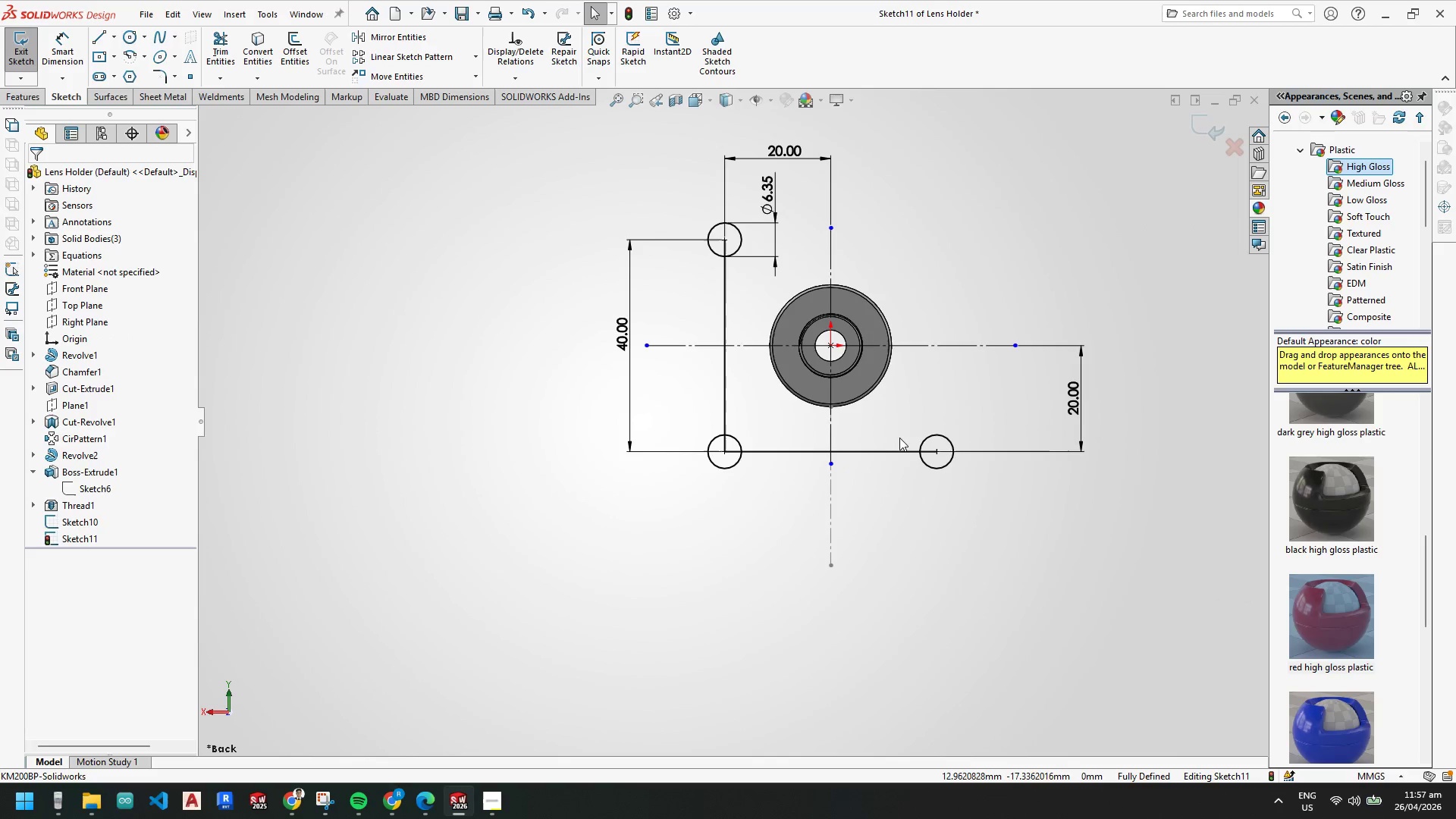 
scroll: coordinate [849, 250], scroll_direction: down, amount: 3.0
 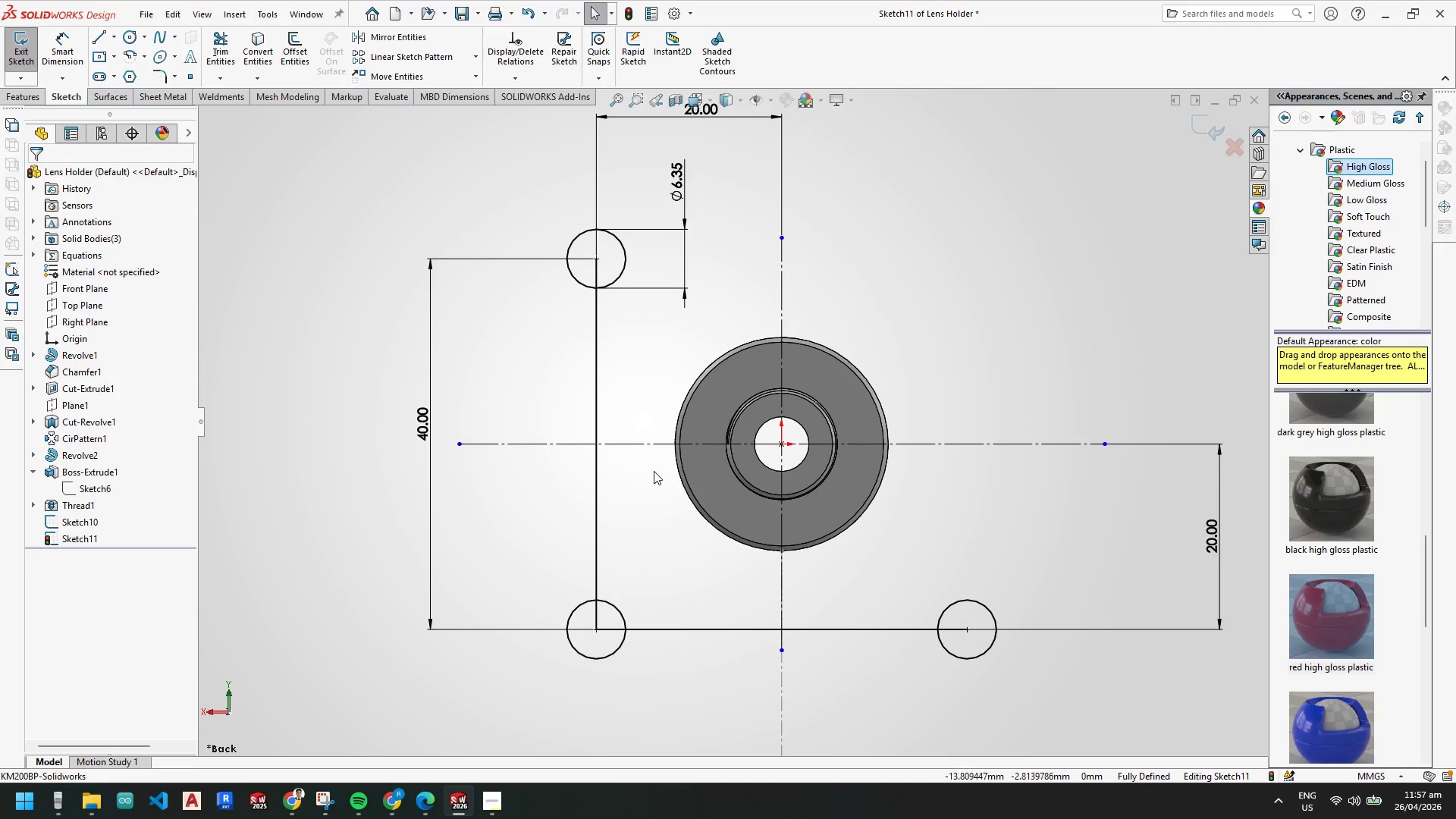 
wait(6.85)
 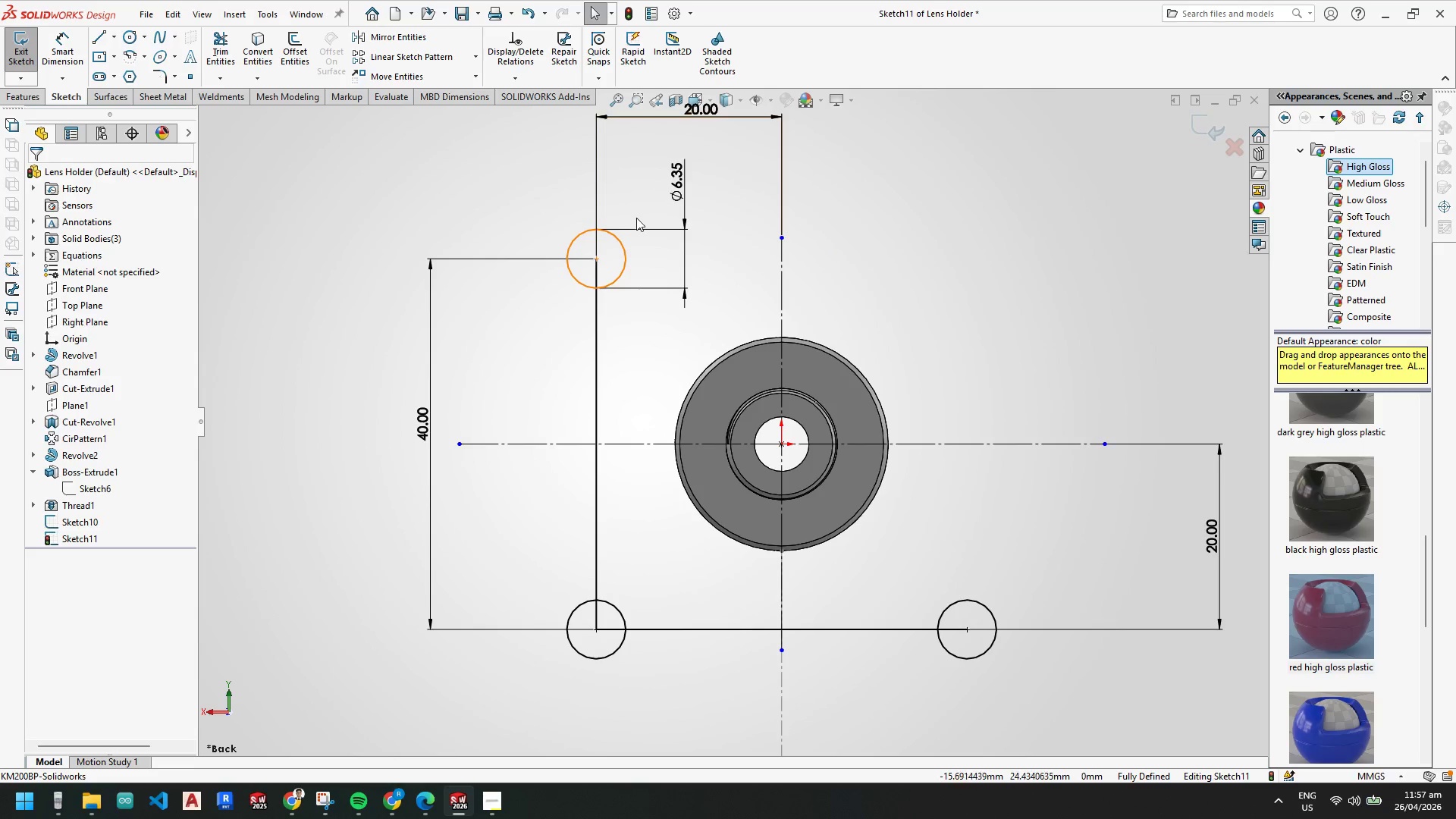 
key(Escape)
 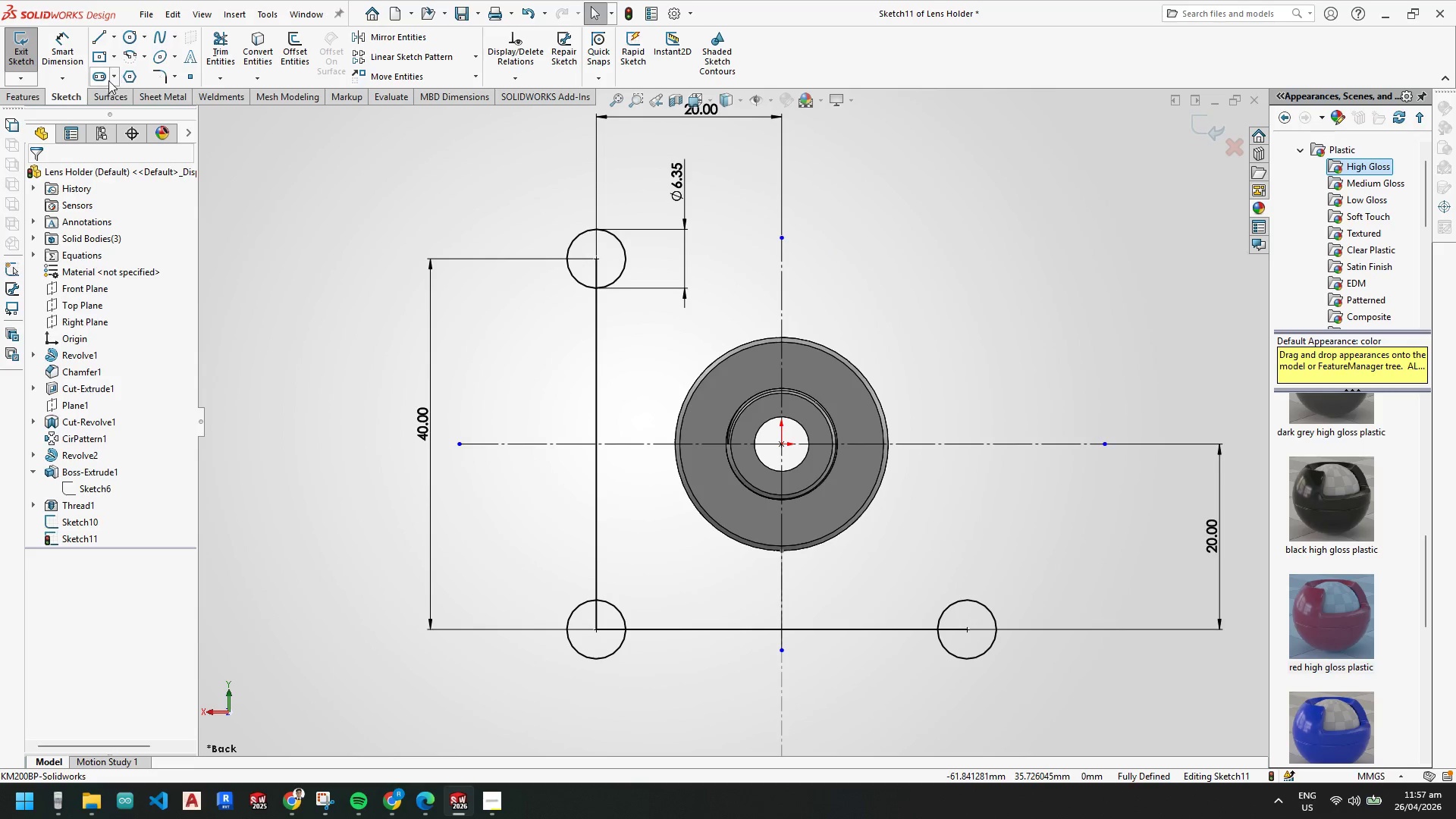 
left_click([113, 74])
 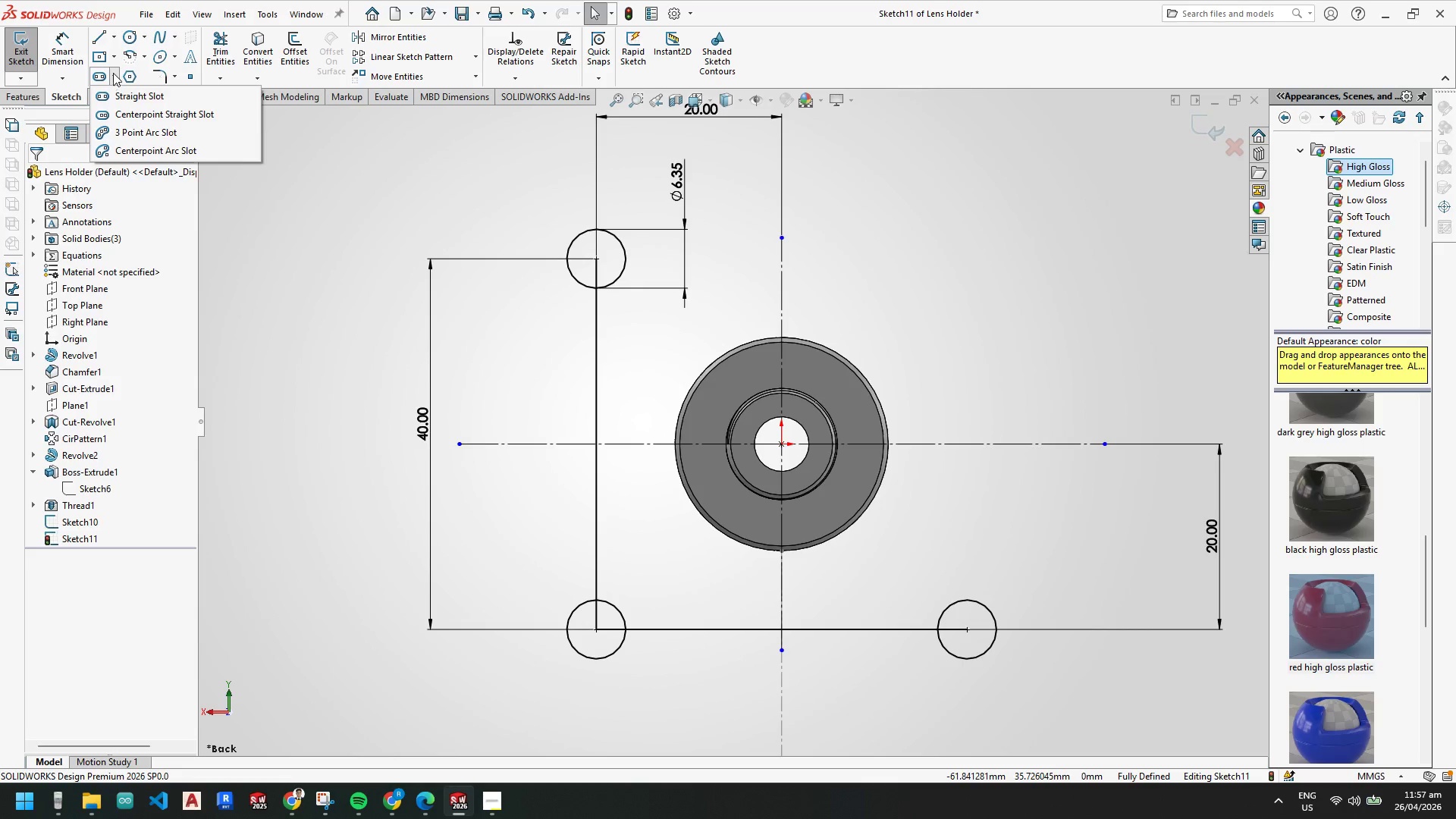 
mouse_move([124, 39])
 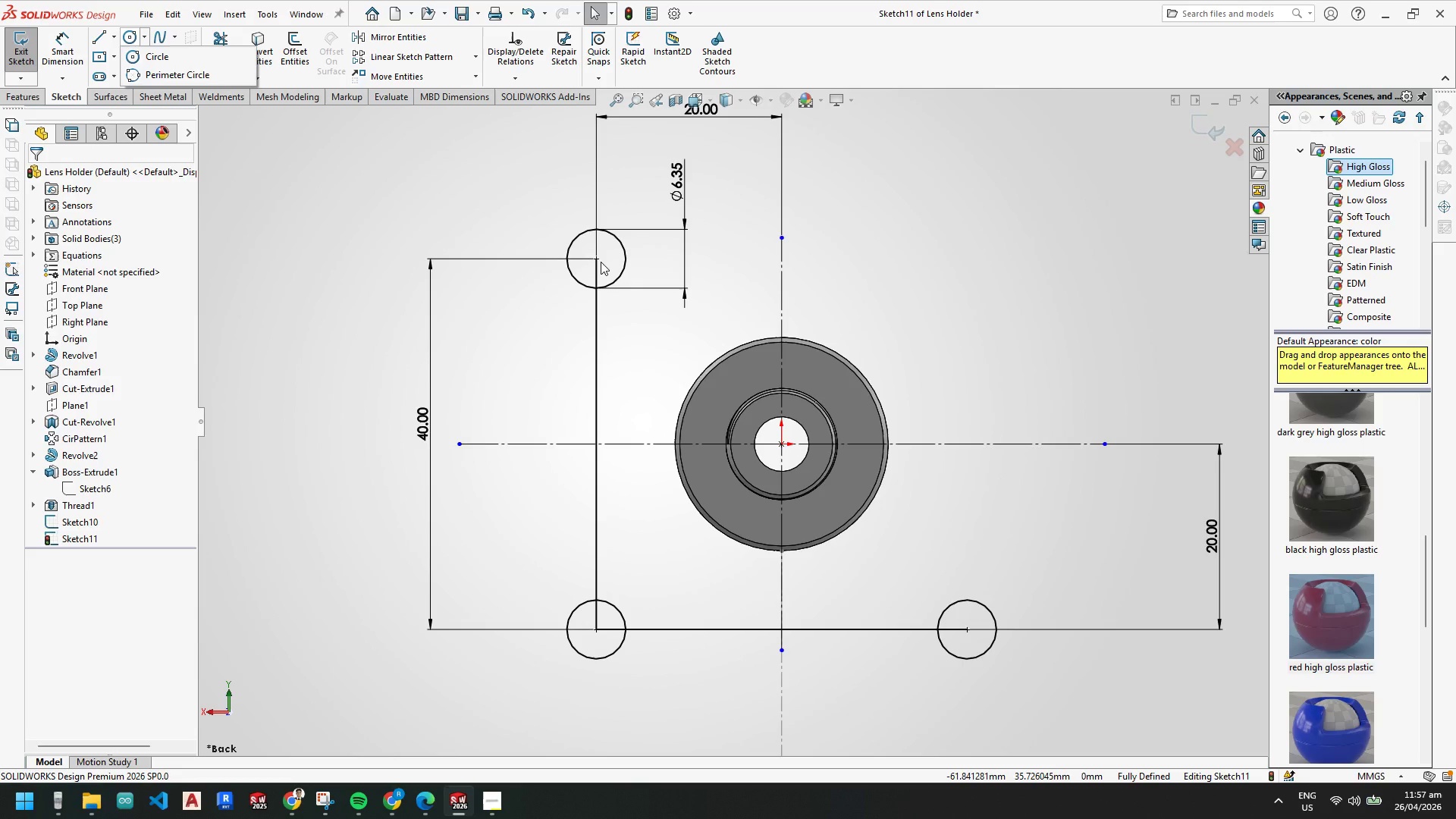 
key(Escape)
 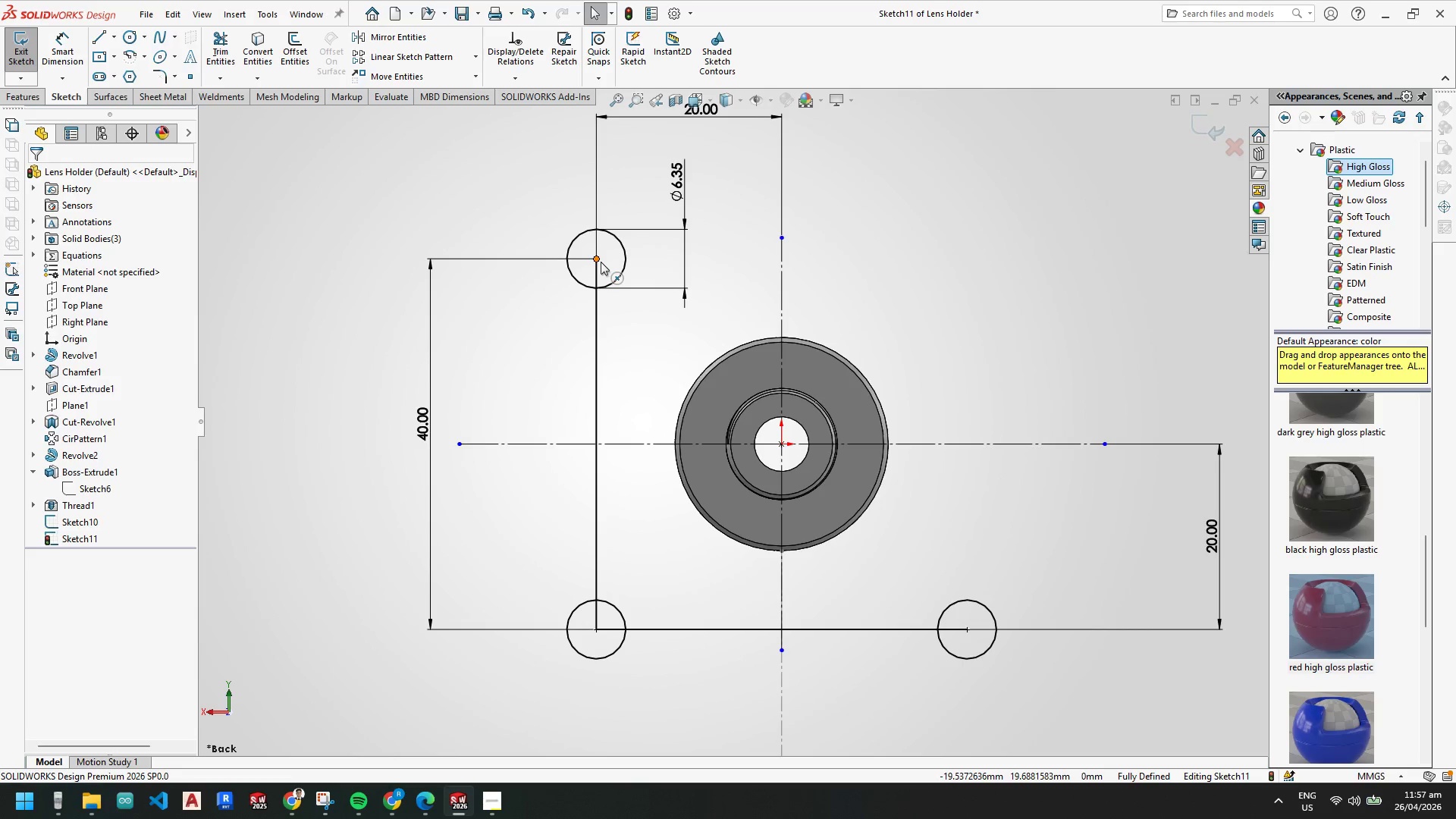 
key(Escape)
 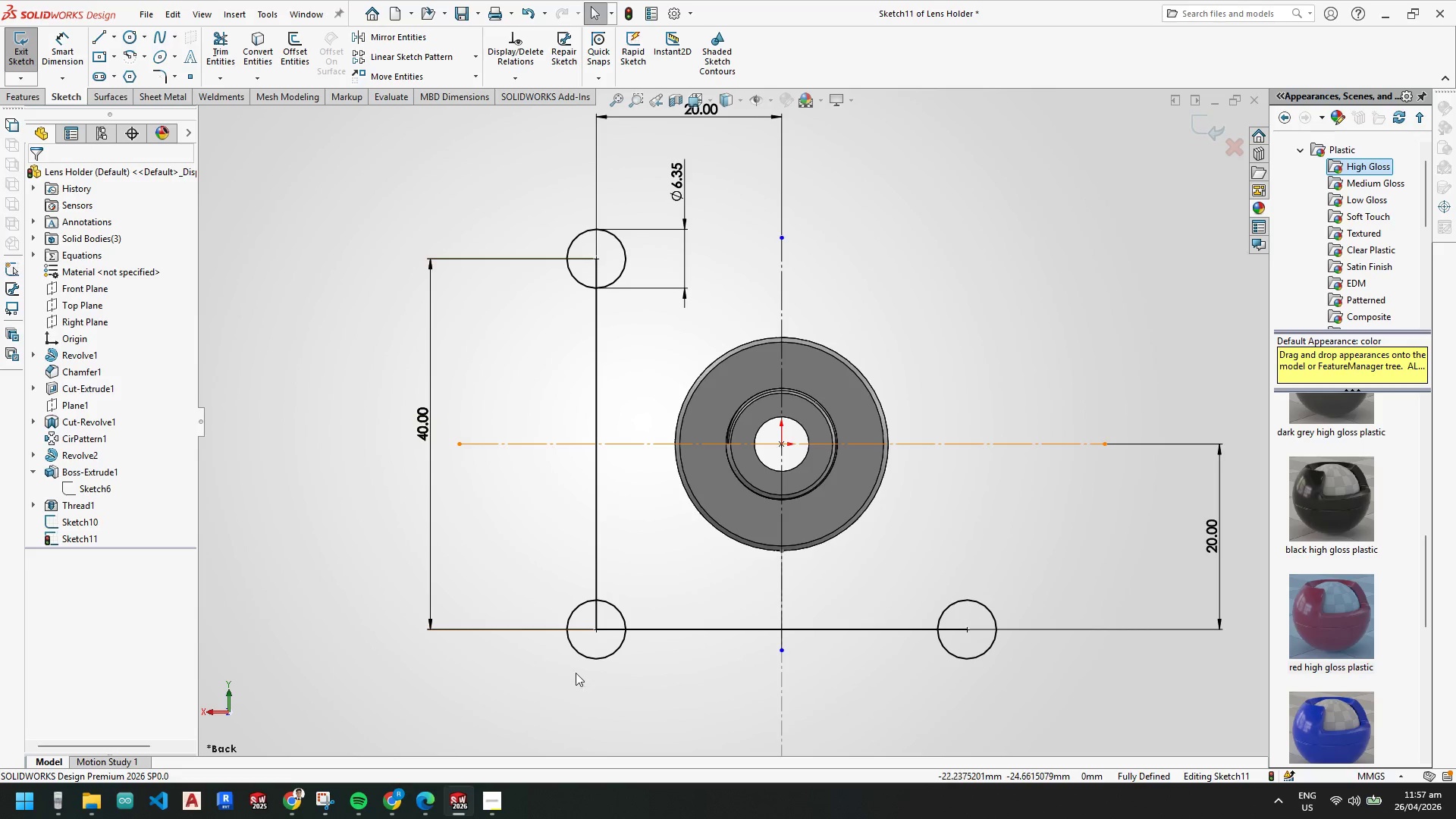 
scroll: coordinate [788, 633], scroll_direction: down, amount: 2.0
 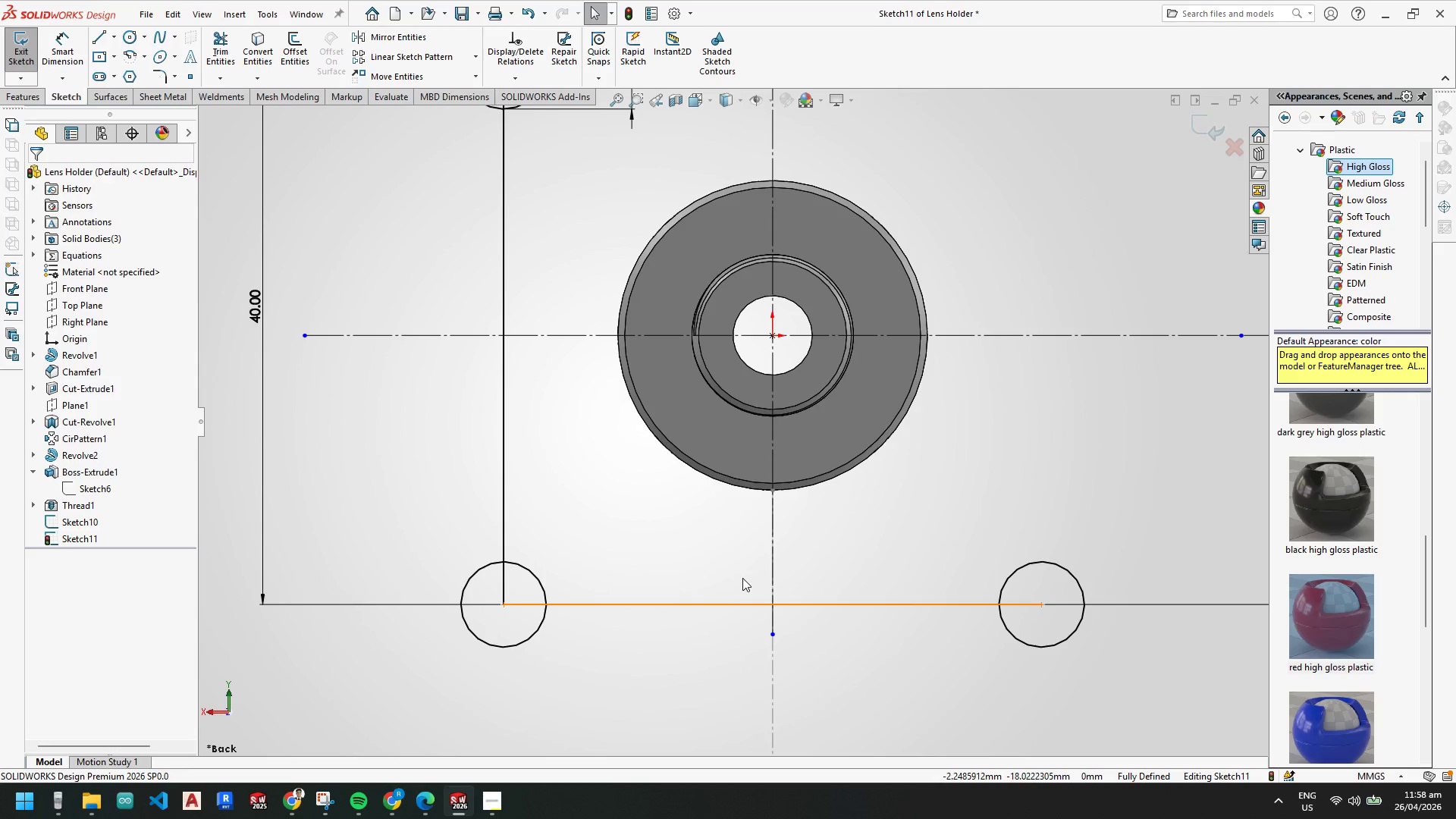 
wait(25.91)
 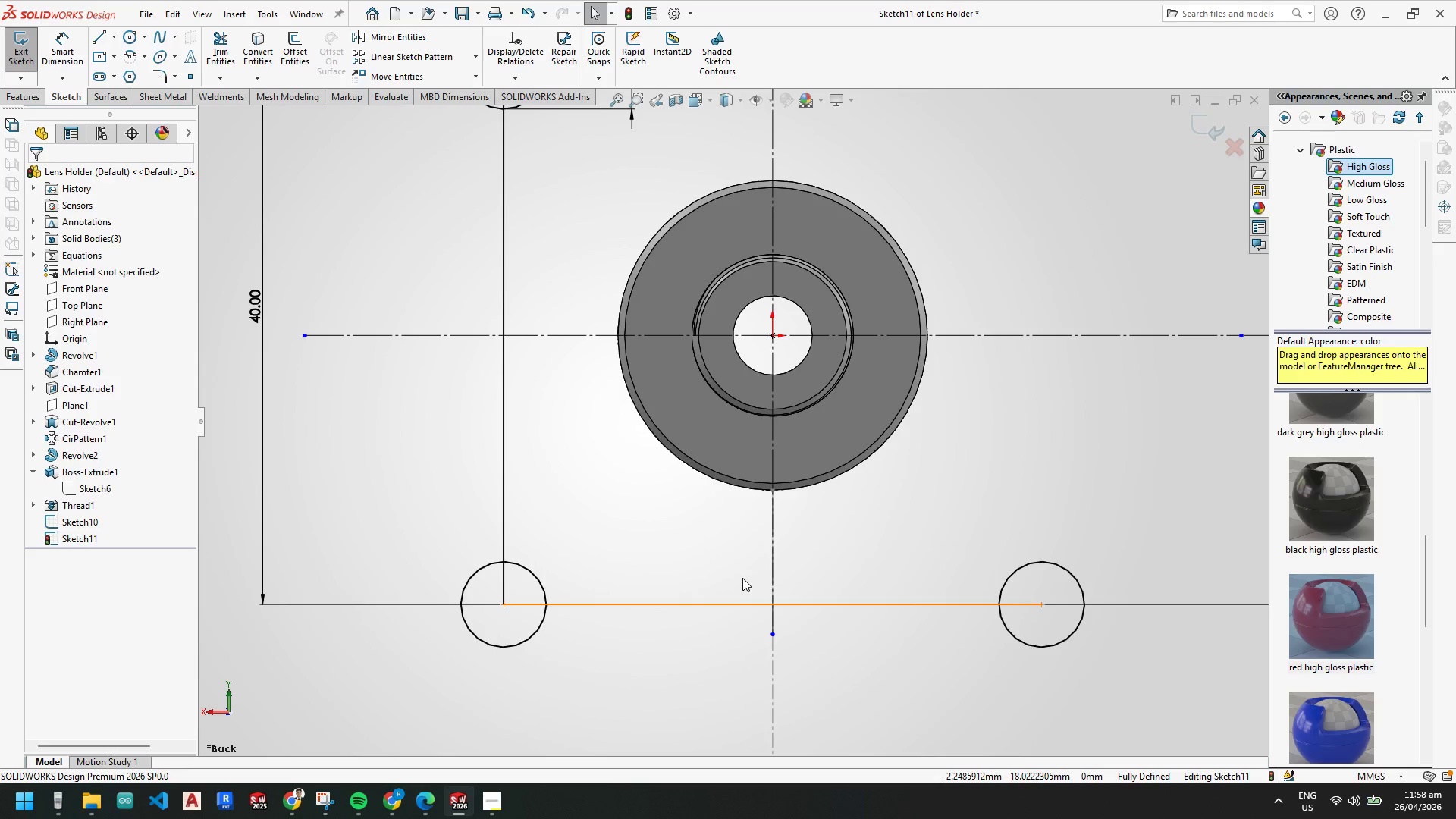 
scroll: coordinate [661, 484], scroll_direction: up, amount: 4.0
 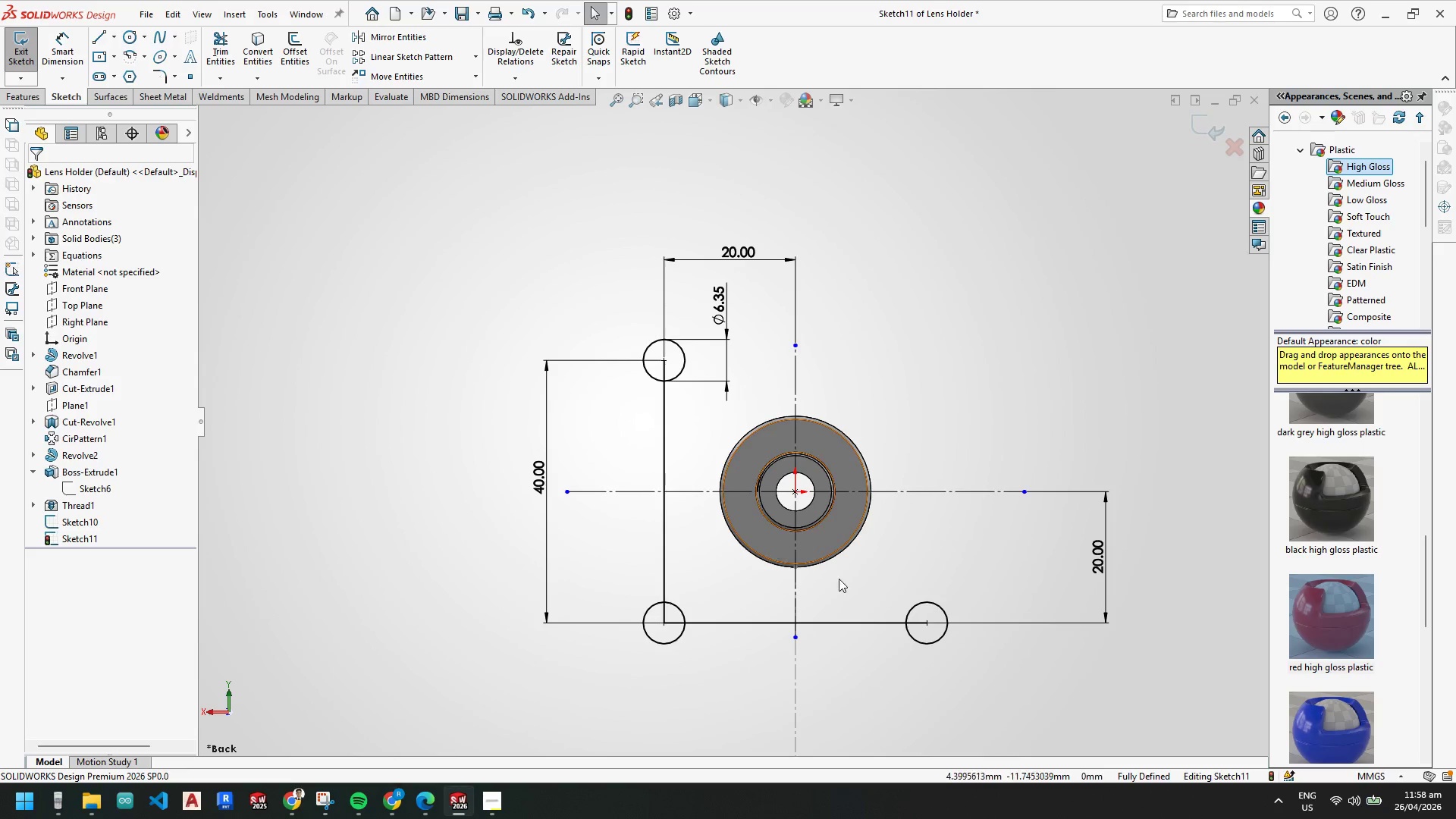 
wait(12.8)
 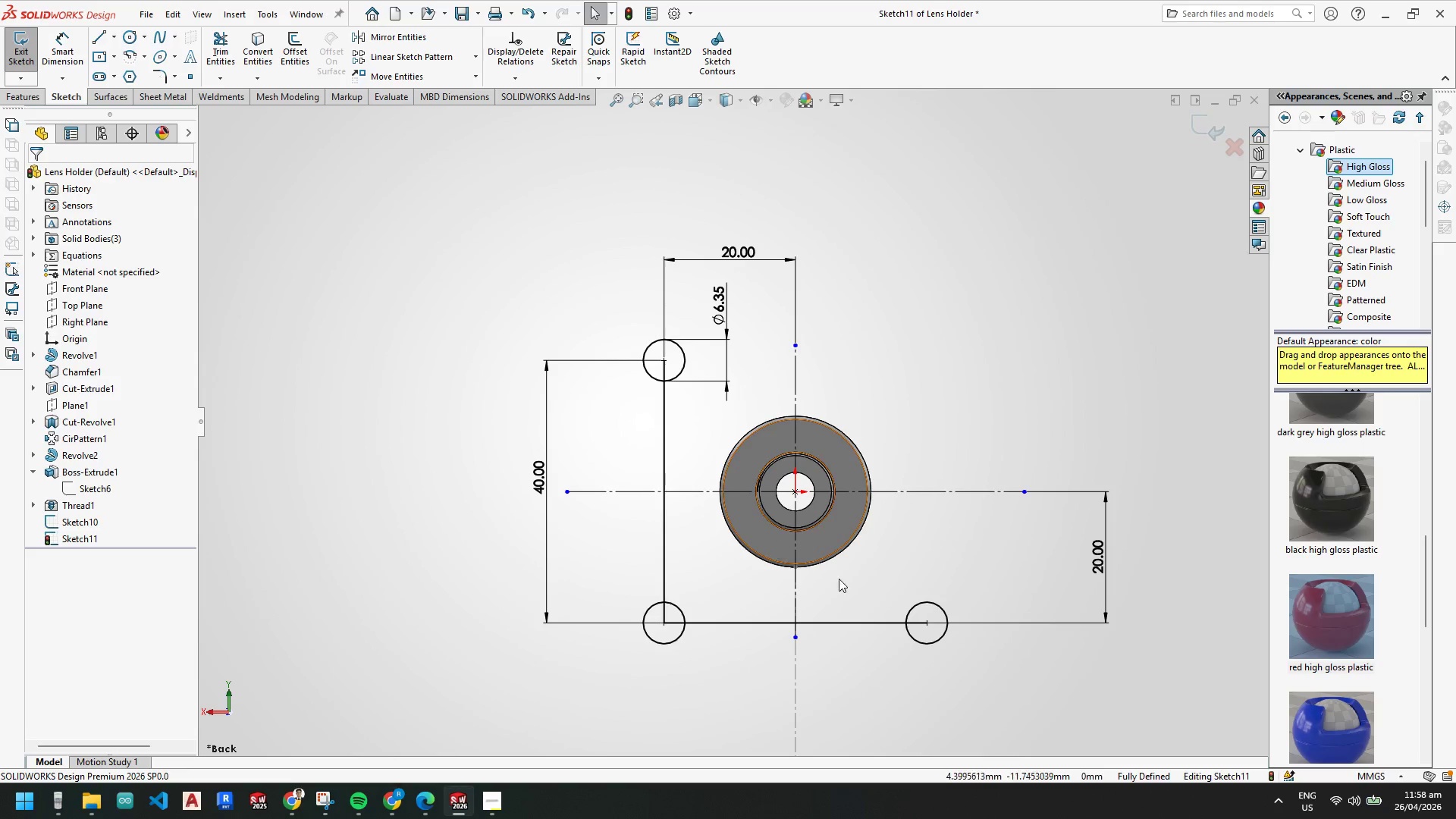 
double_click([537, 479])
 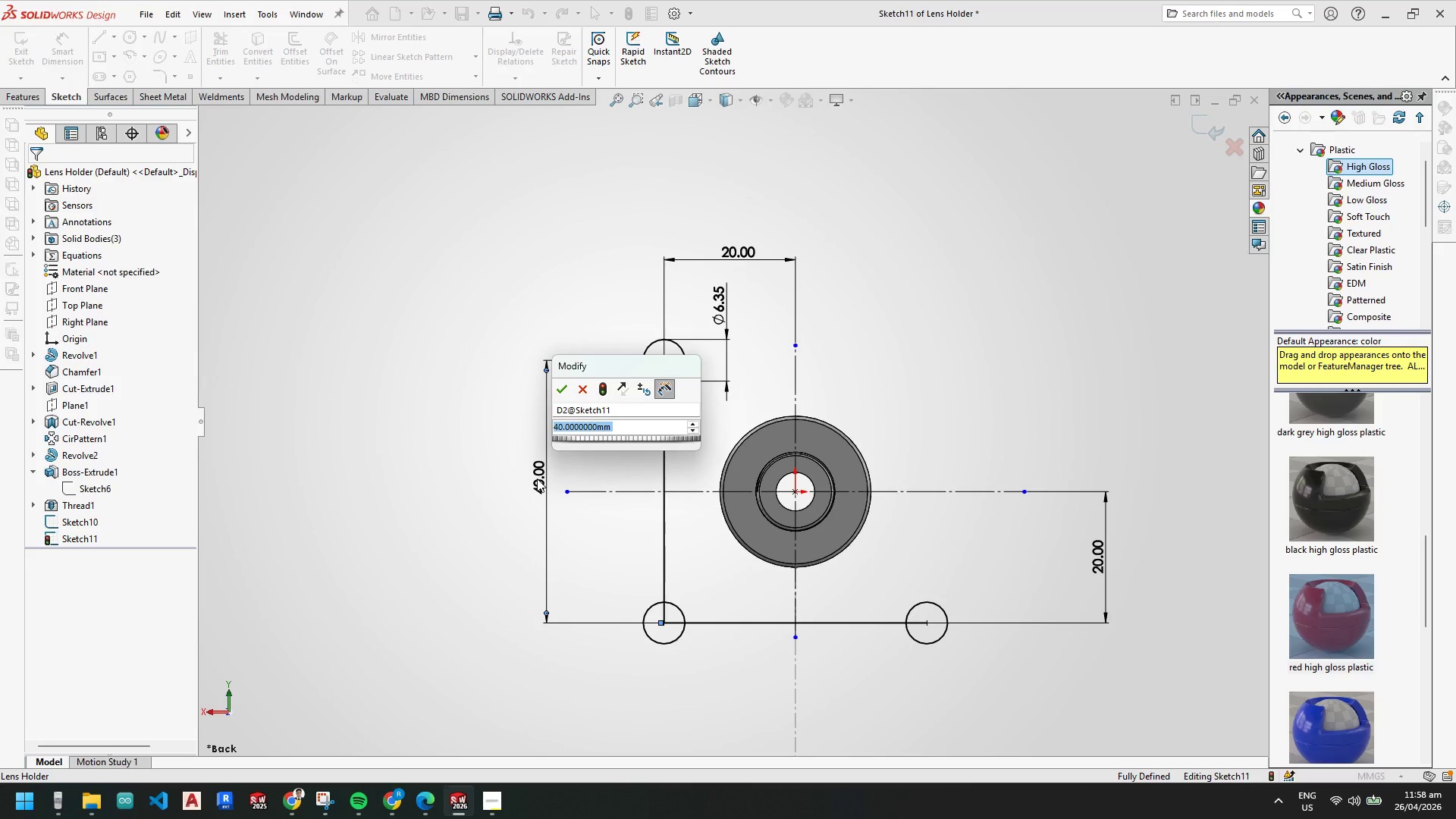 
key(Numpad5)
 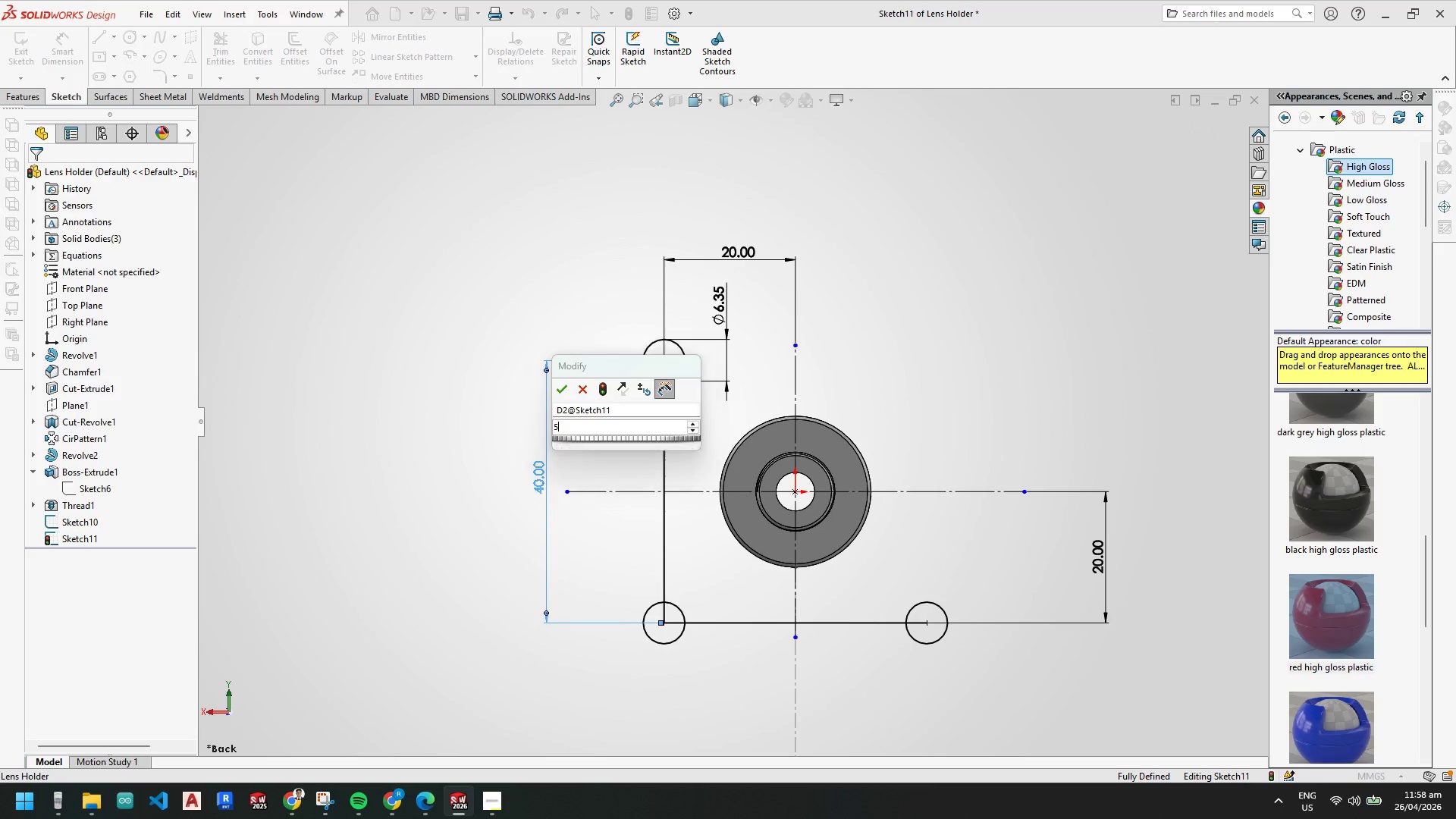 
key(Numpad0)
 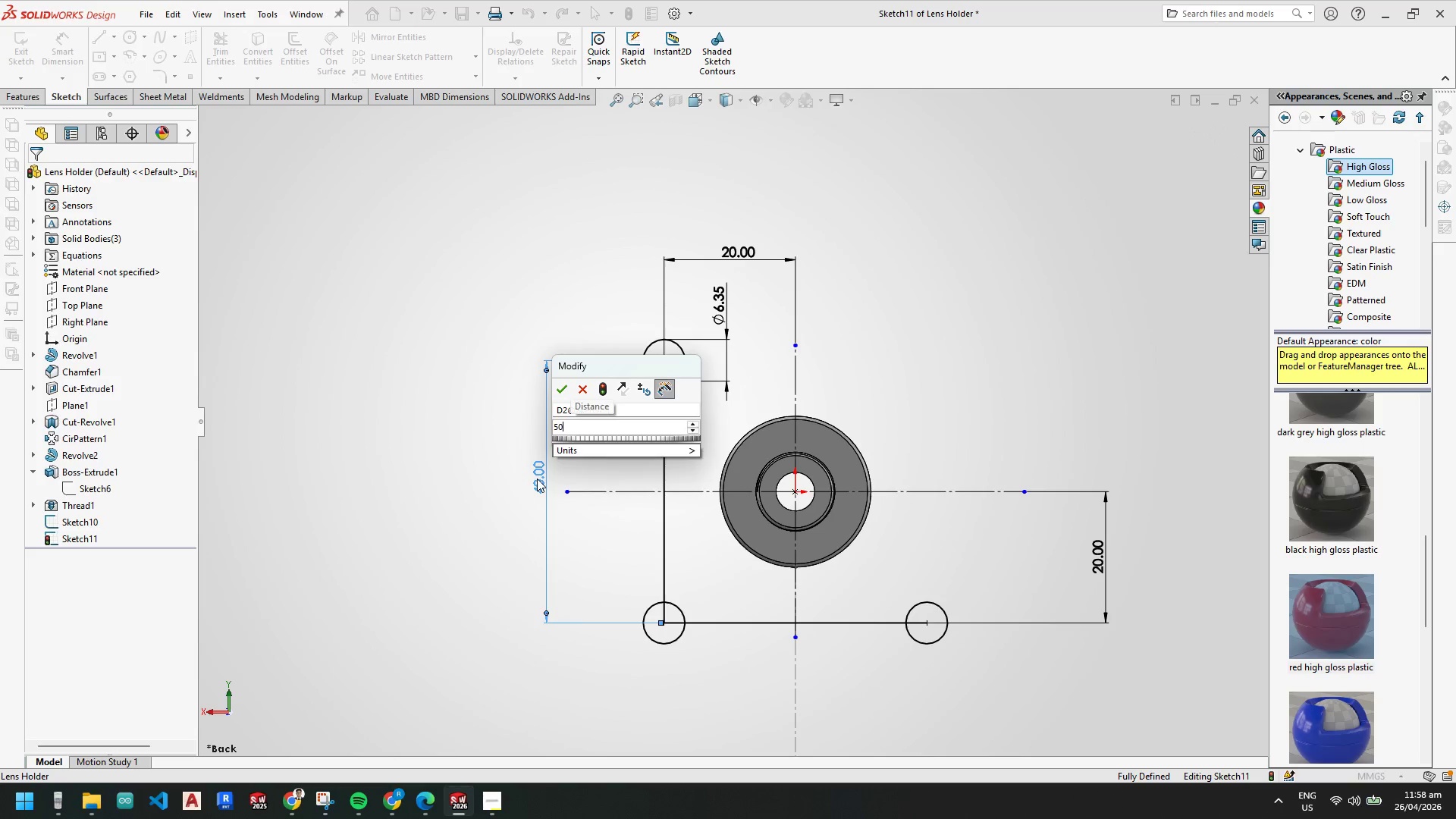 
key(NumpadEnter)
 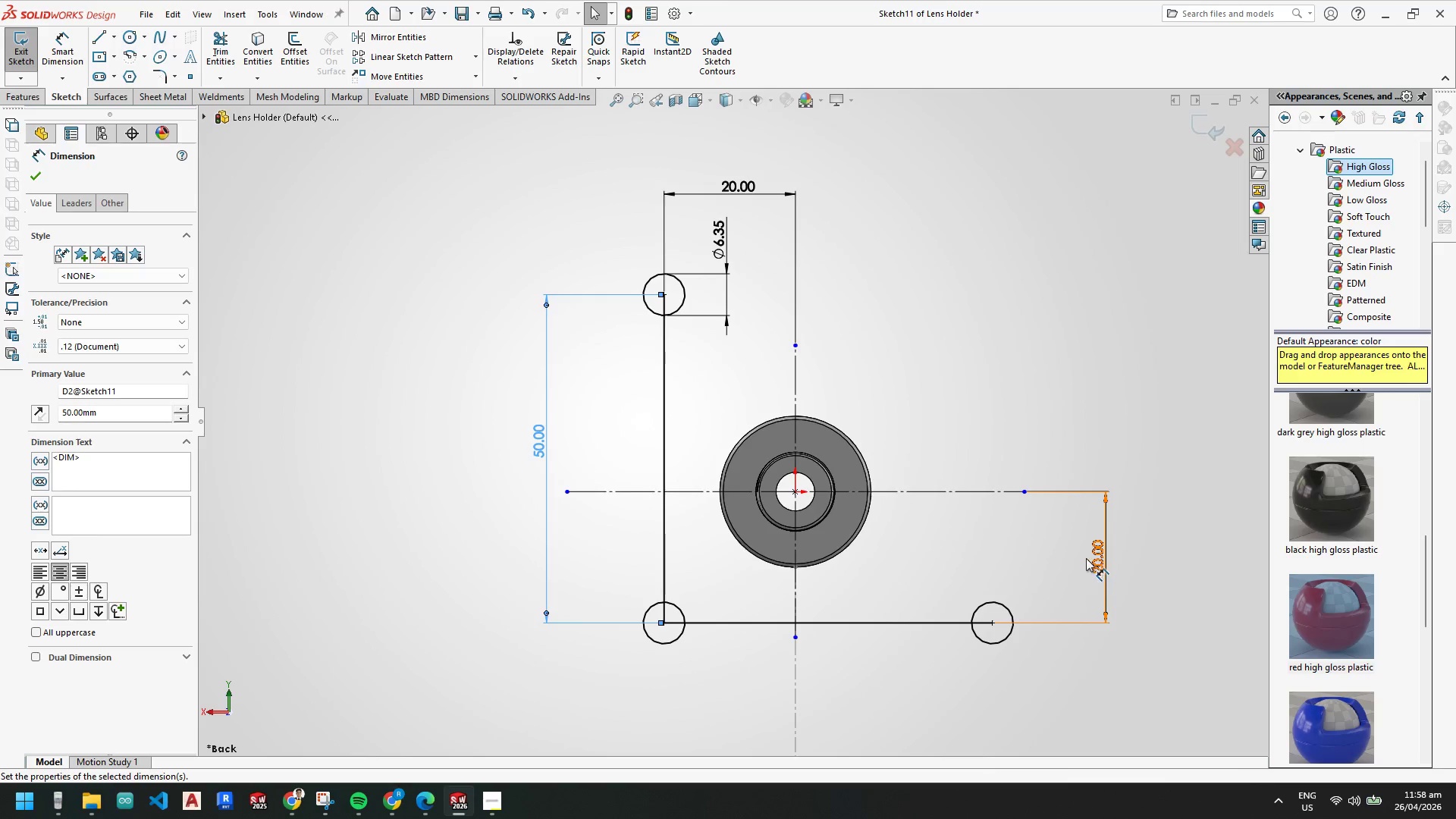 
double_click([1094, 554])
 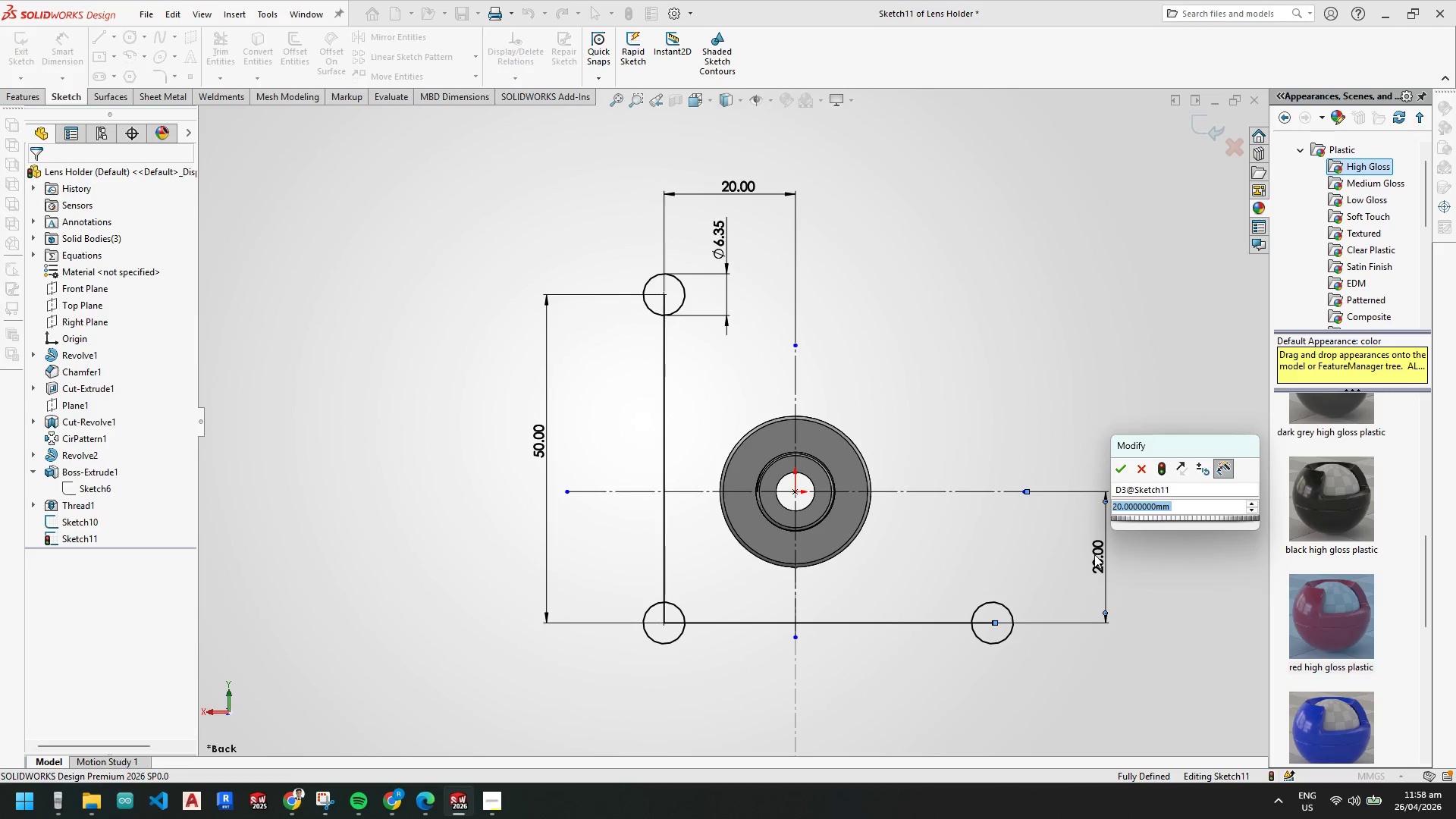 
key(Numpad5)
 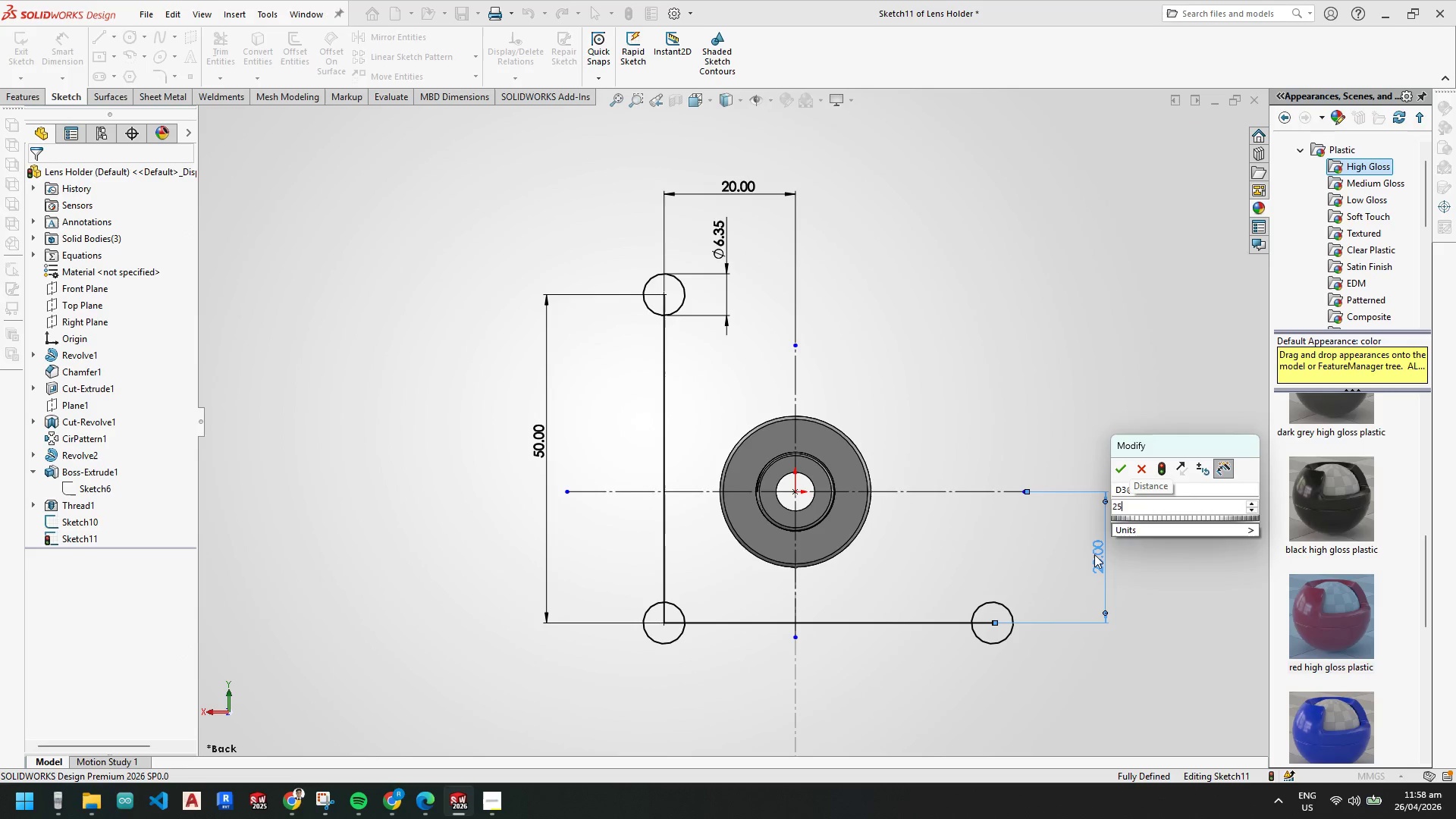 
key(Numpad2)
 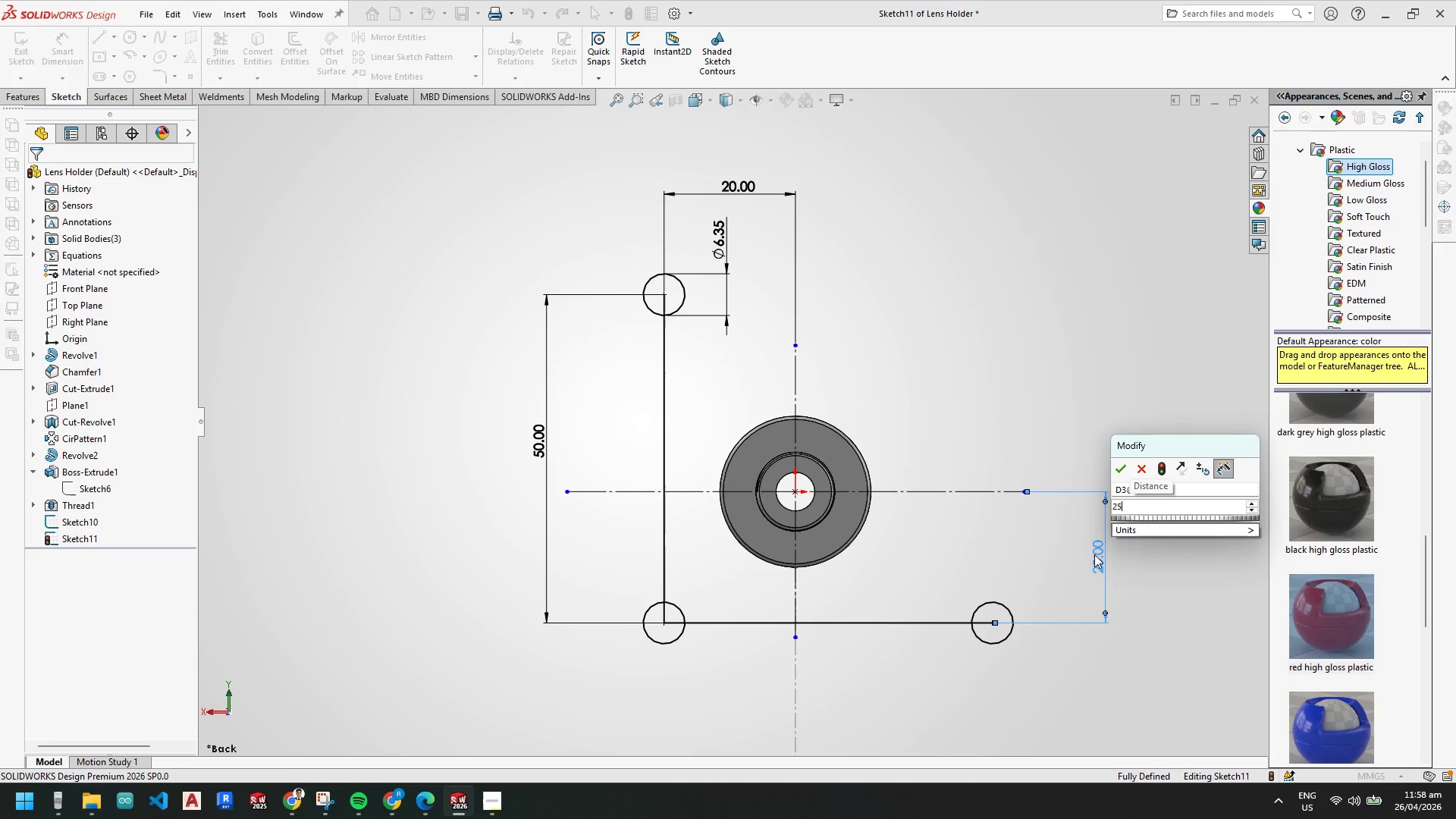 
key(NumpadEnter)
 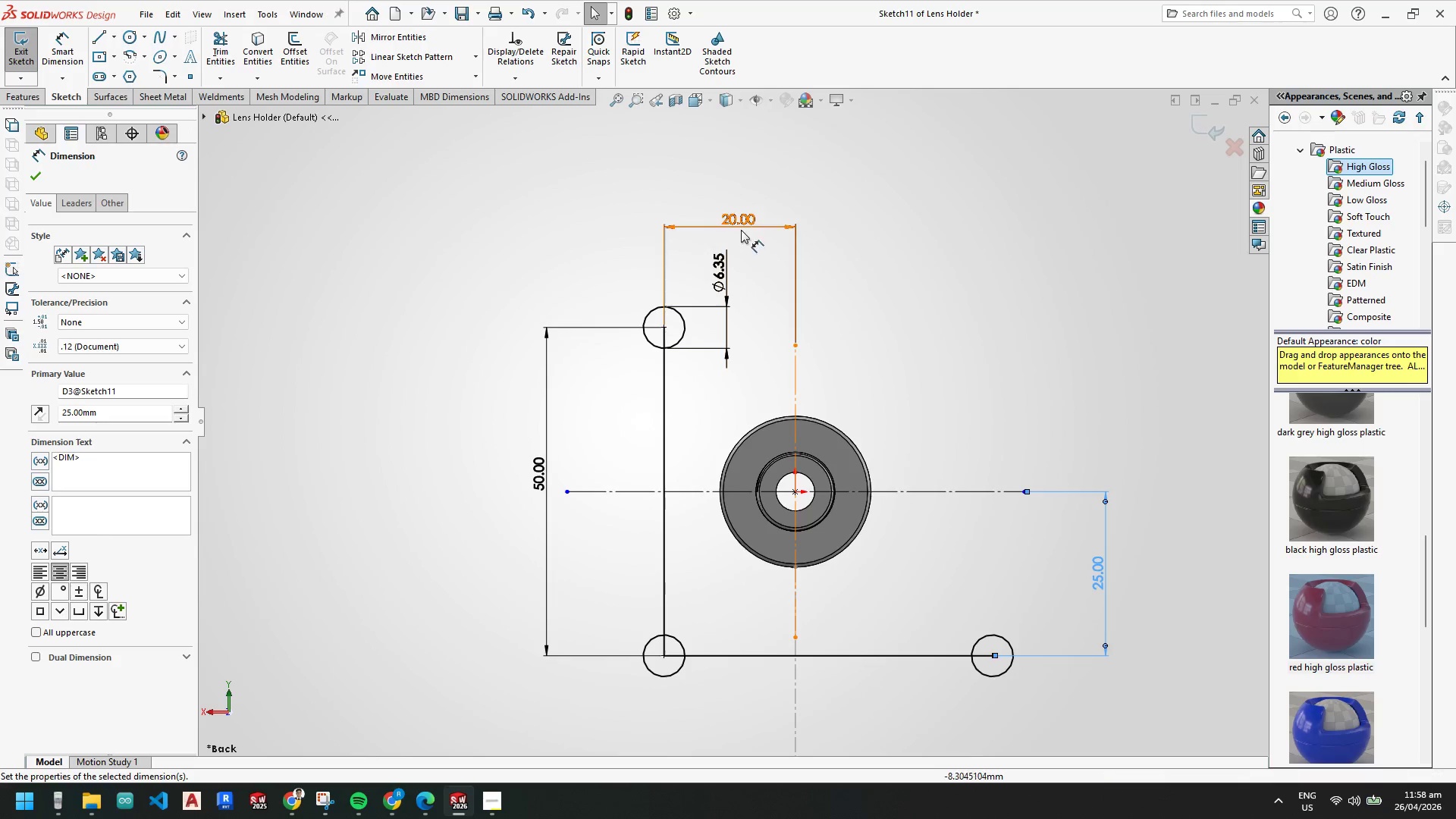 
double_click([742, 221])
 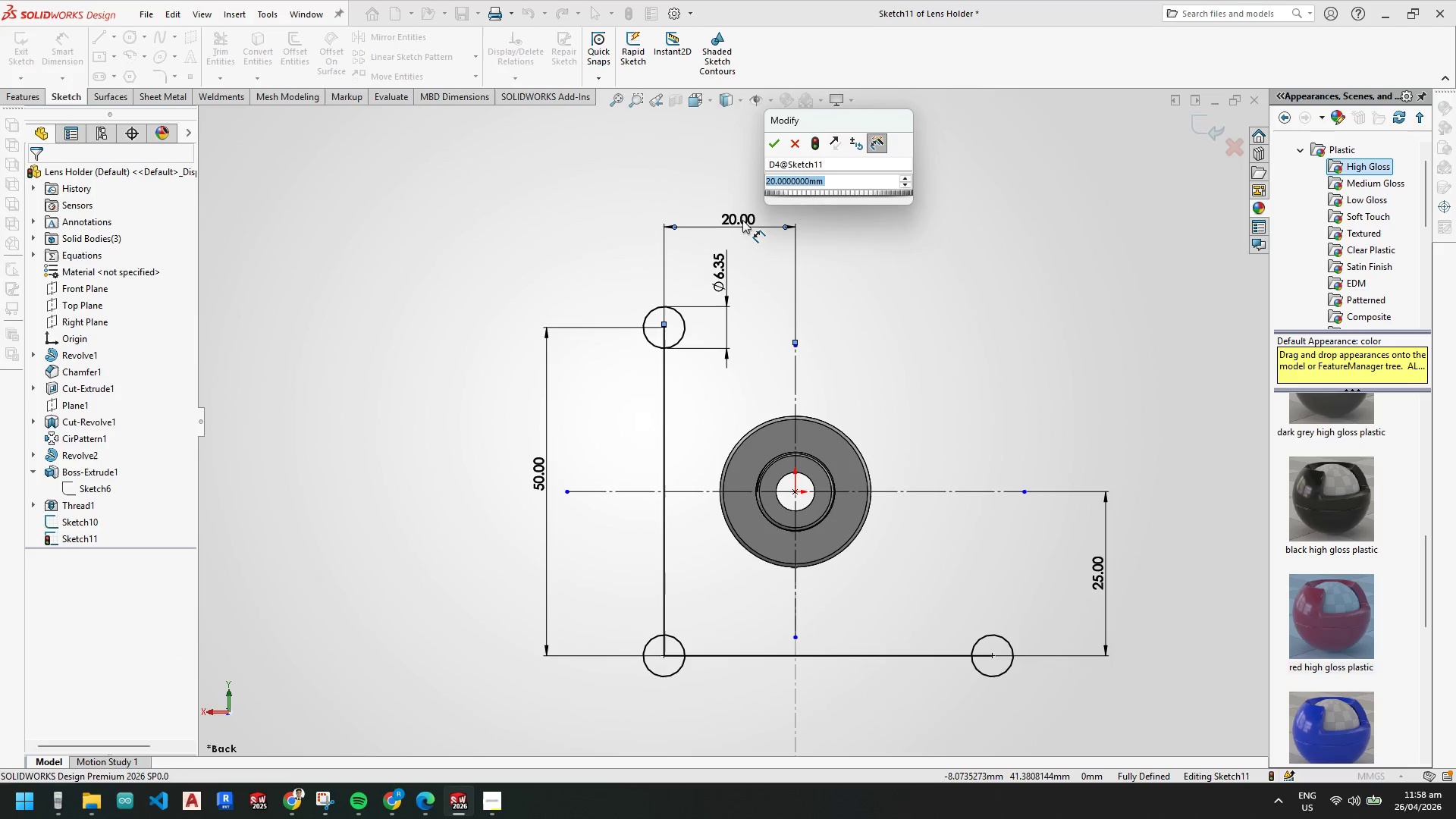 
key(Numpad2)
 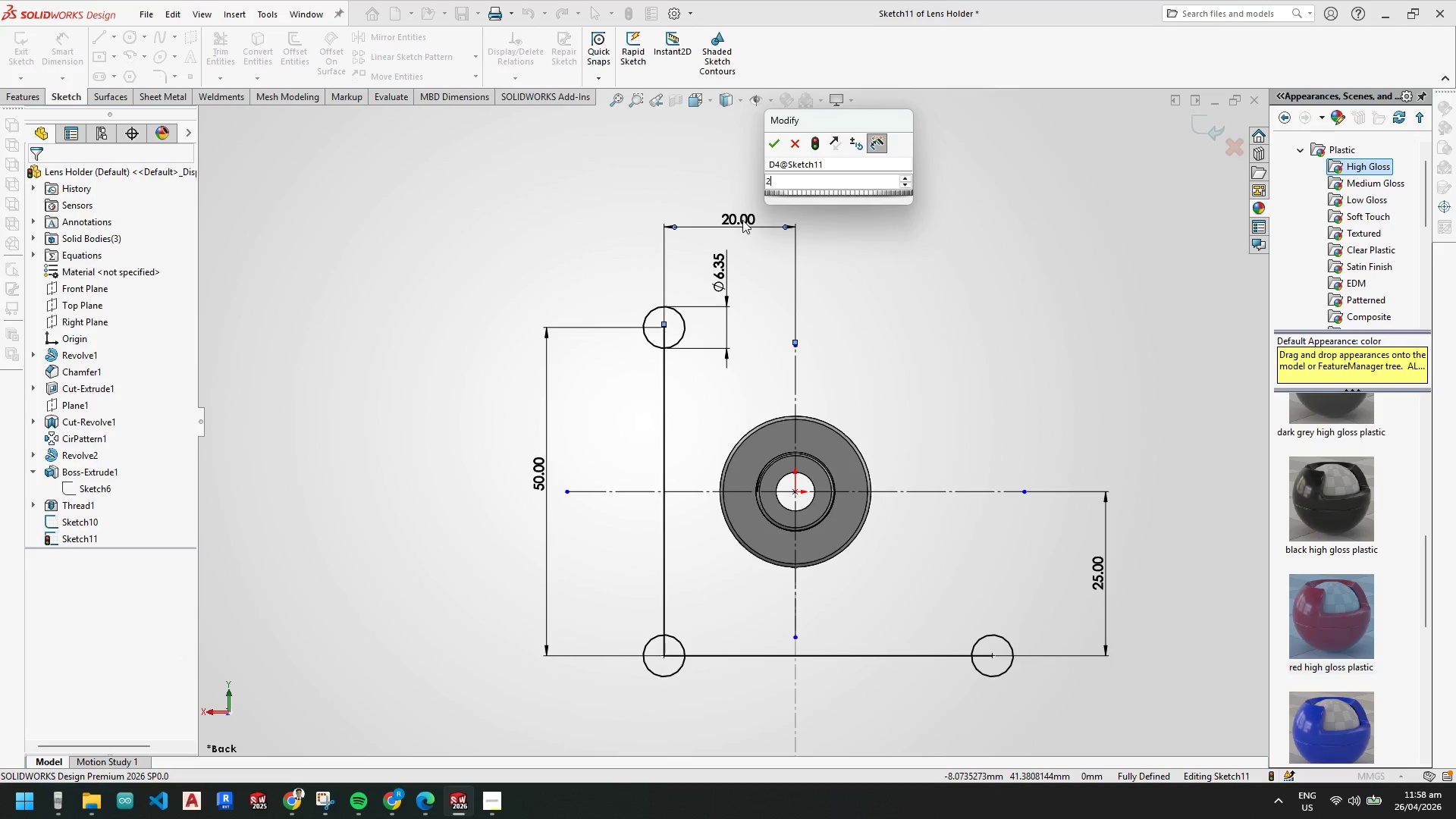 
key(Numpad5)
 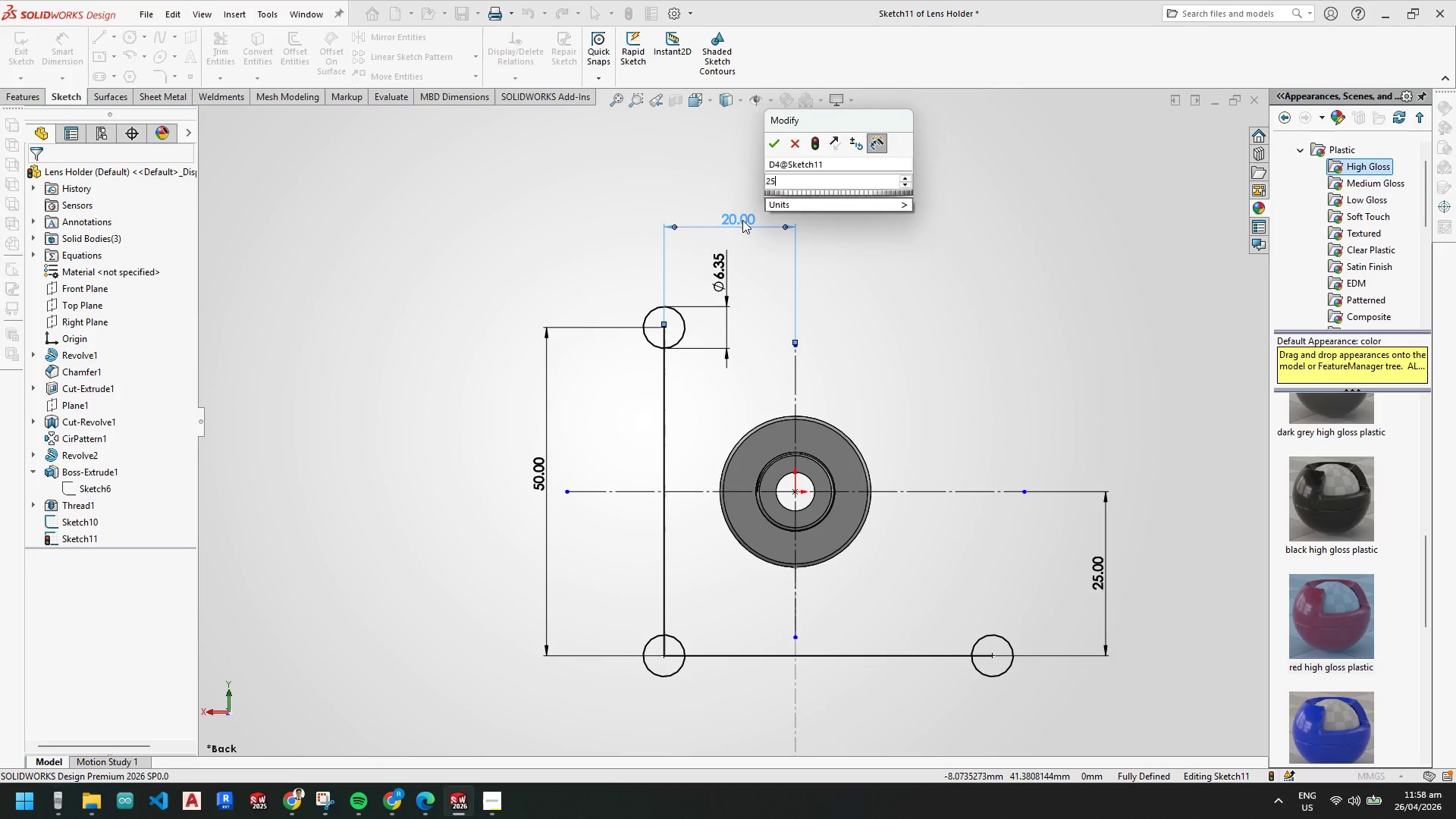 
key(NumpadEnter)
 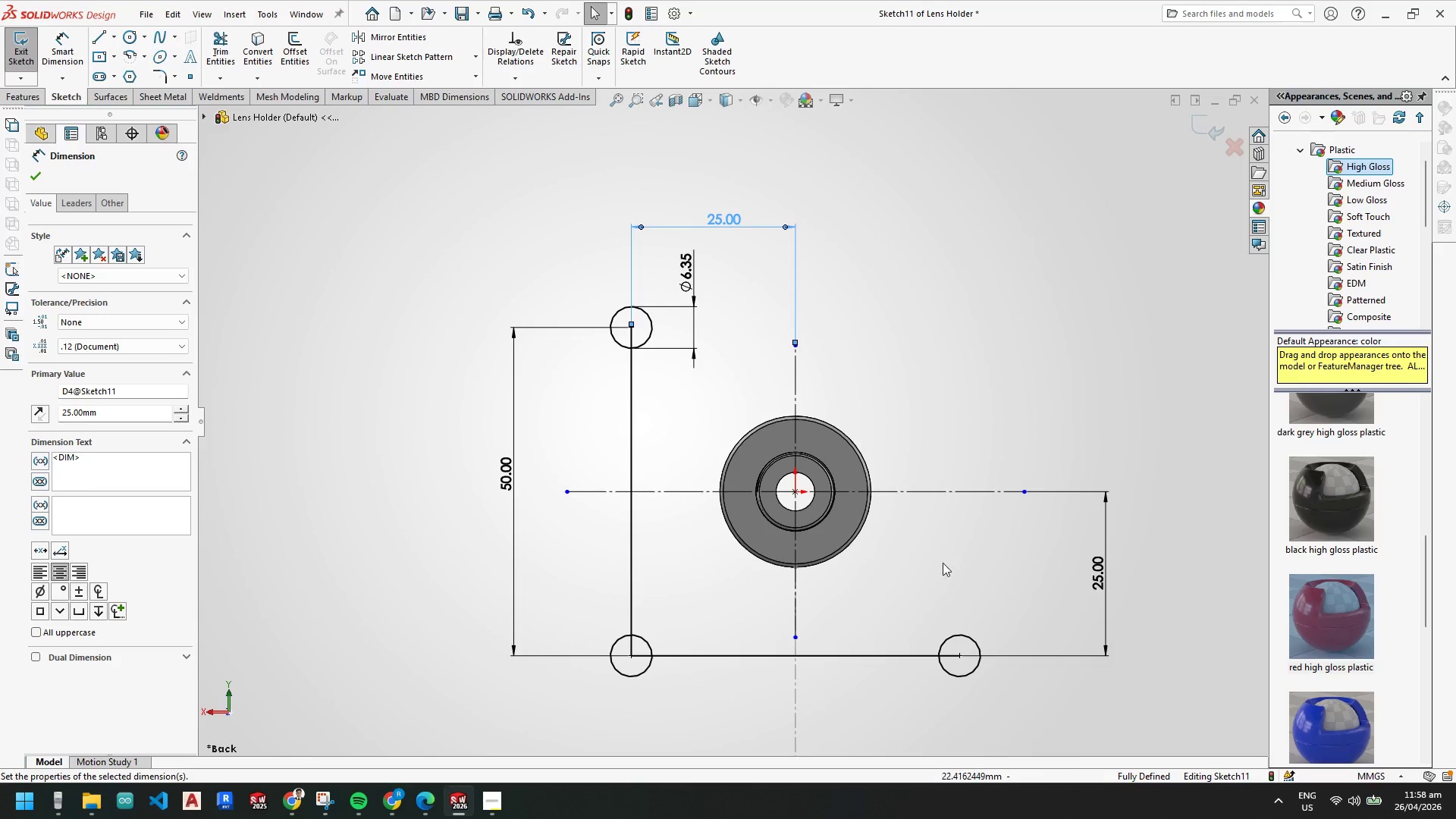 
scroll: coordinate [829, 606], scroll_direction: down, amount: 1.0
 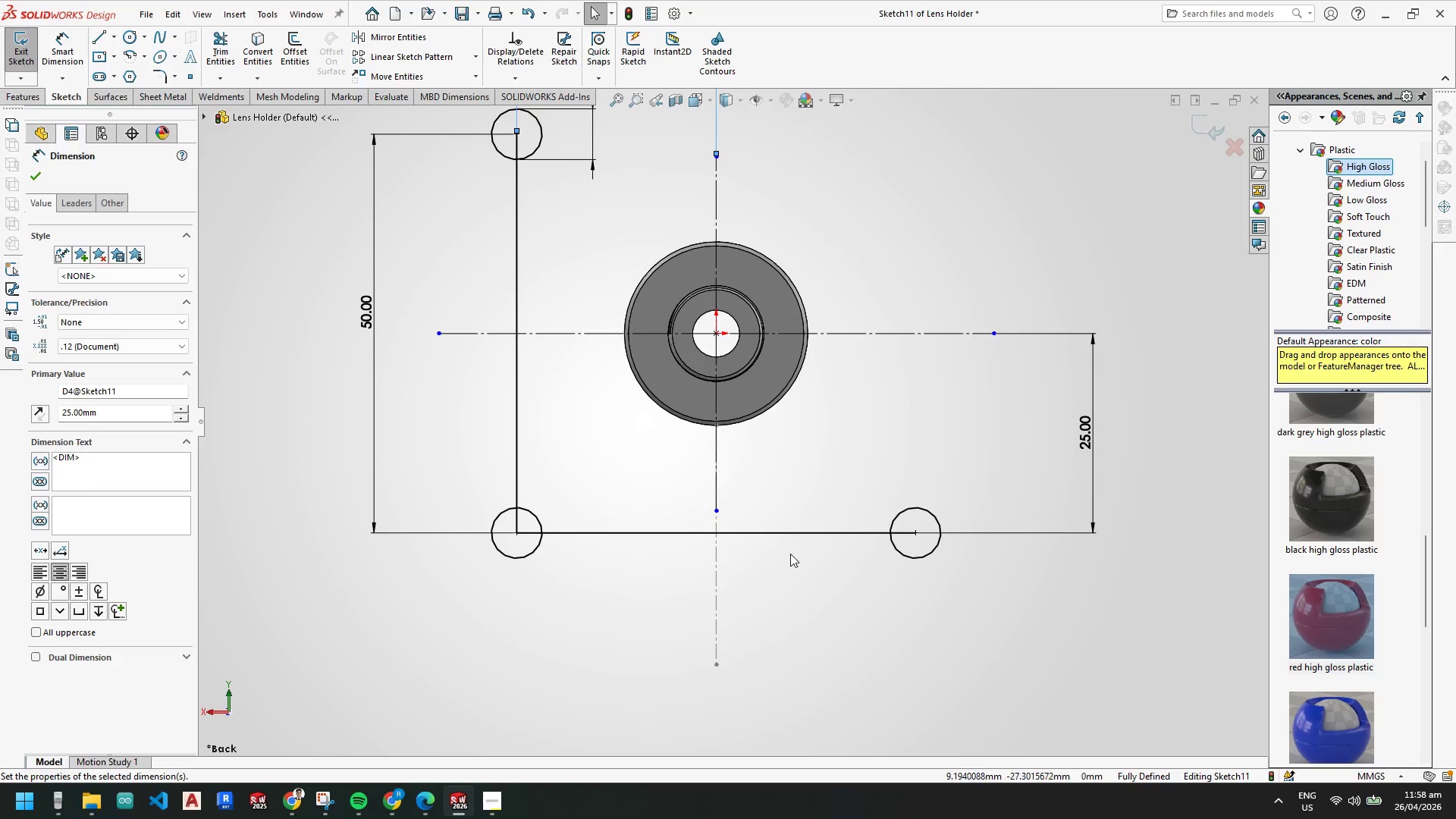 
scroll: coordinate [592, 118], scroll_direction: none, amount: 0.0
 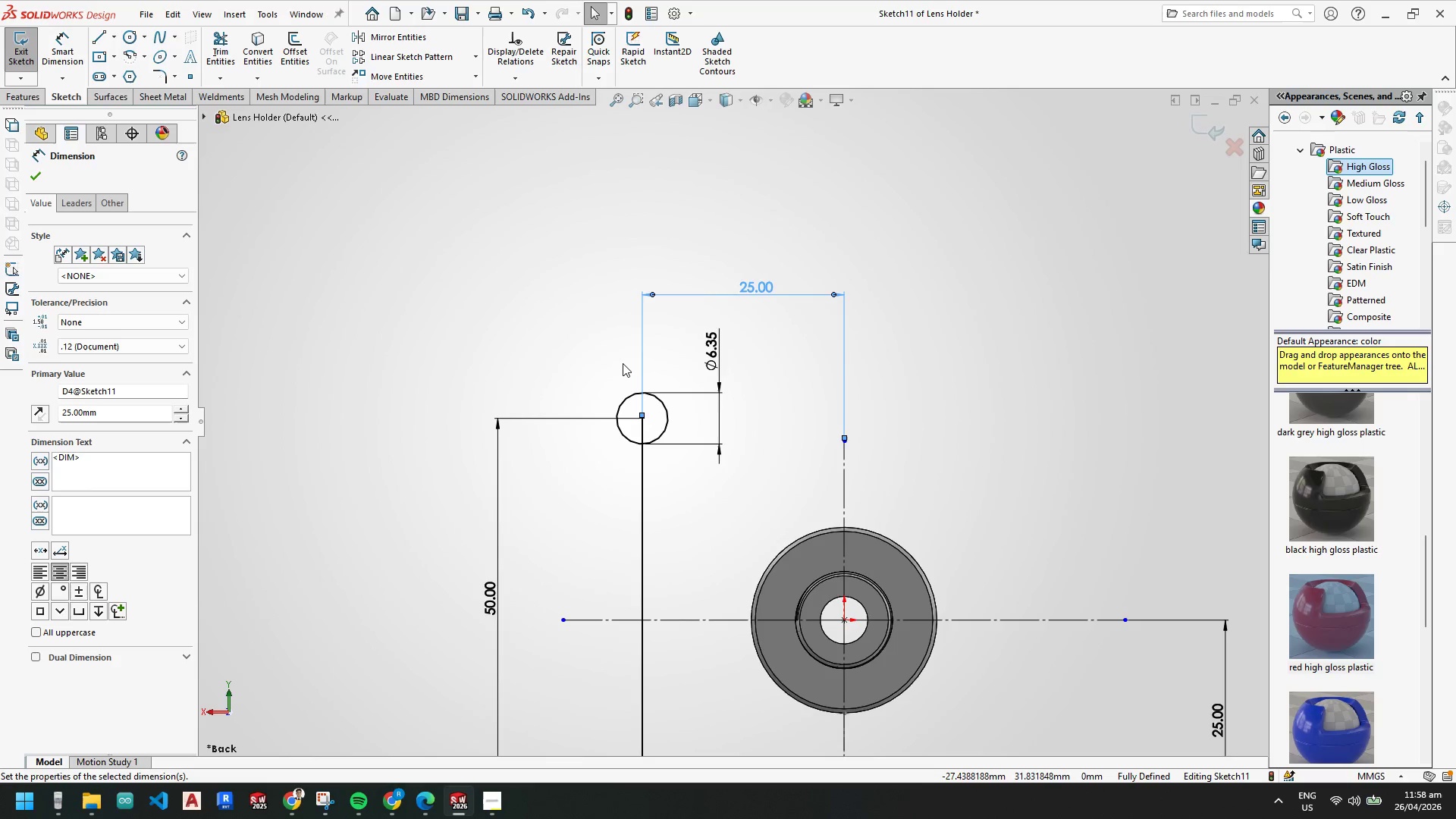 
wait(8.33)
 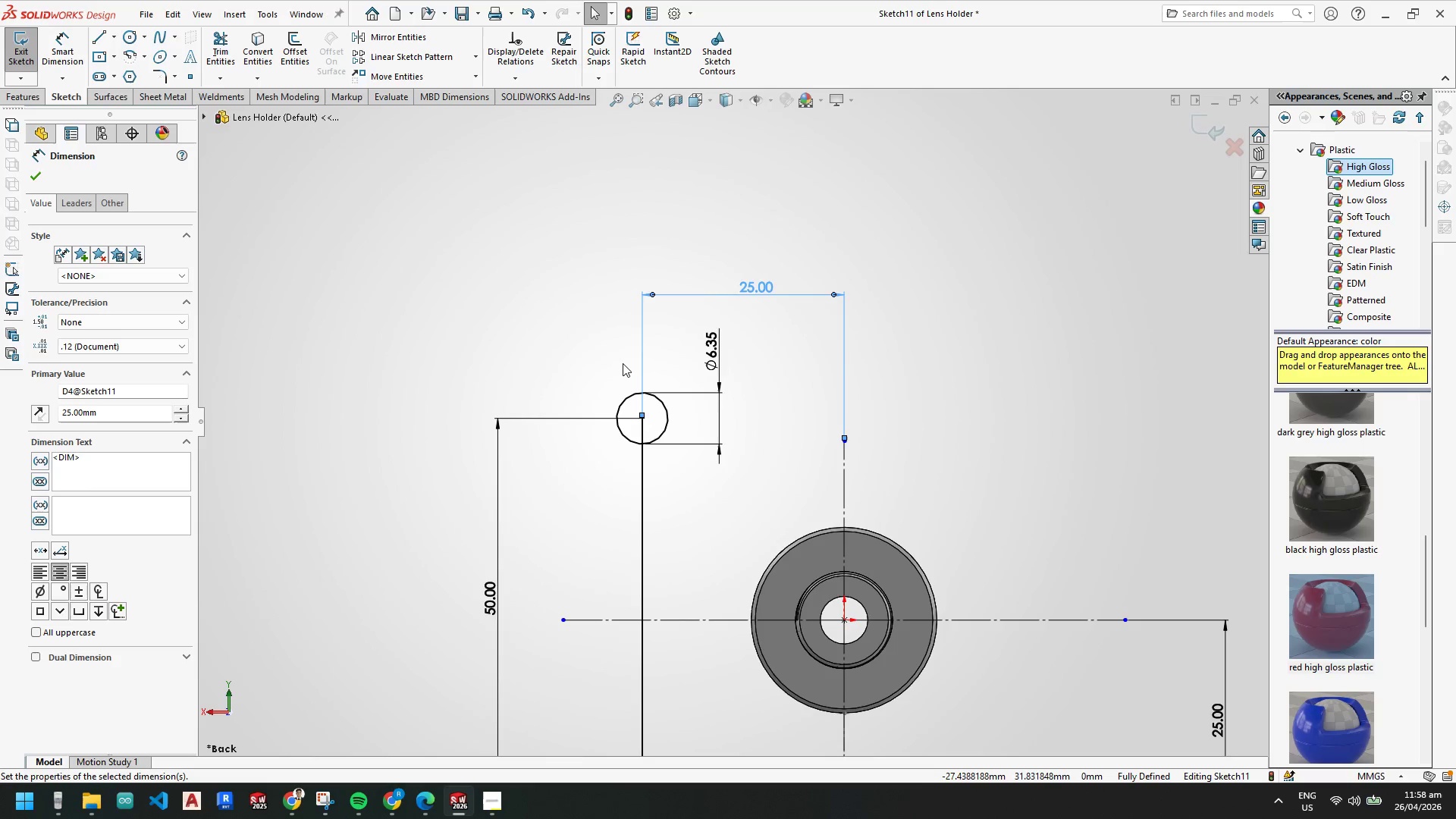 
left_click([133, 38])
 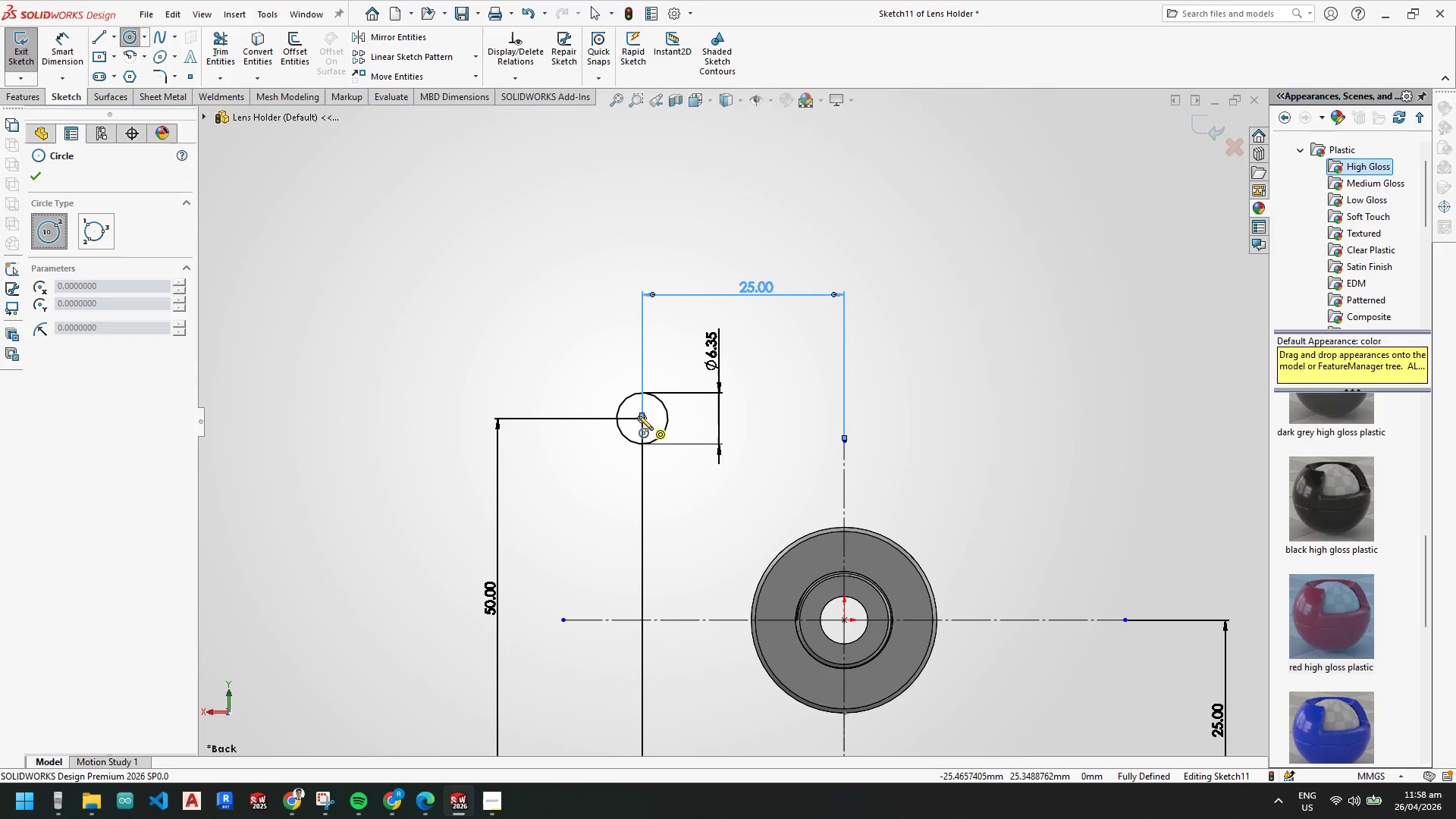 
left_click([641, 419])
 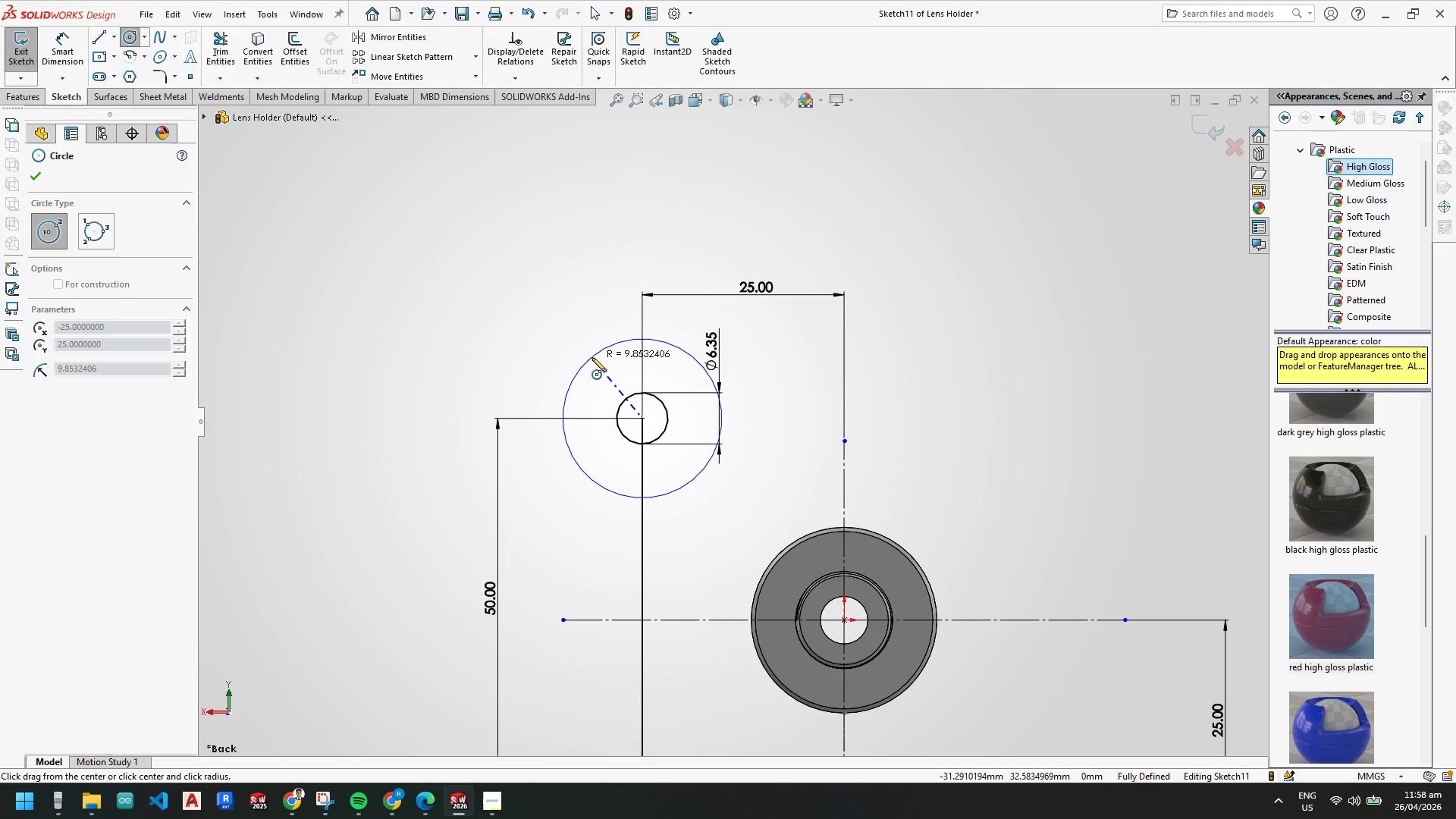 
wait(5.52)
 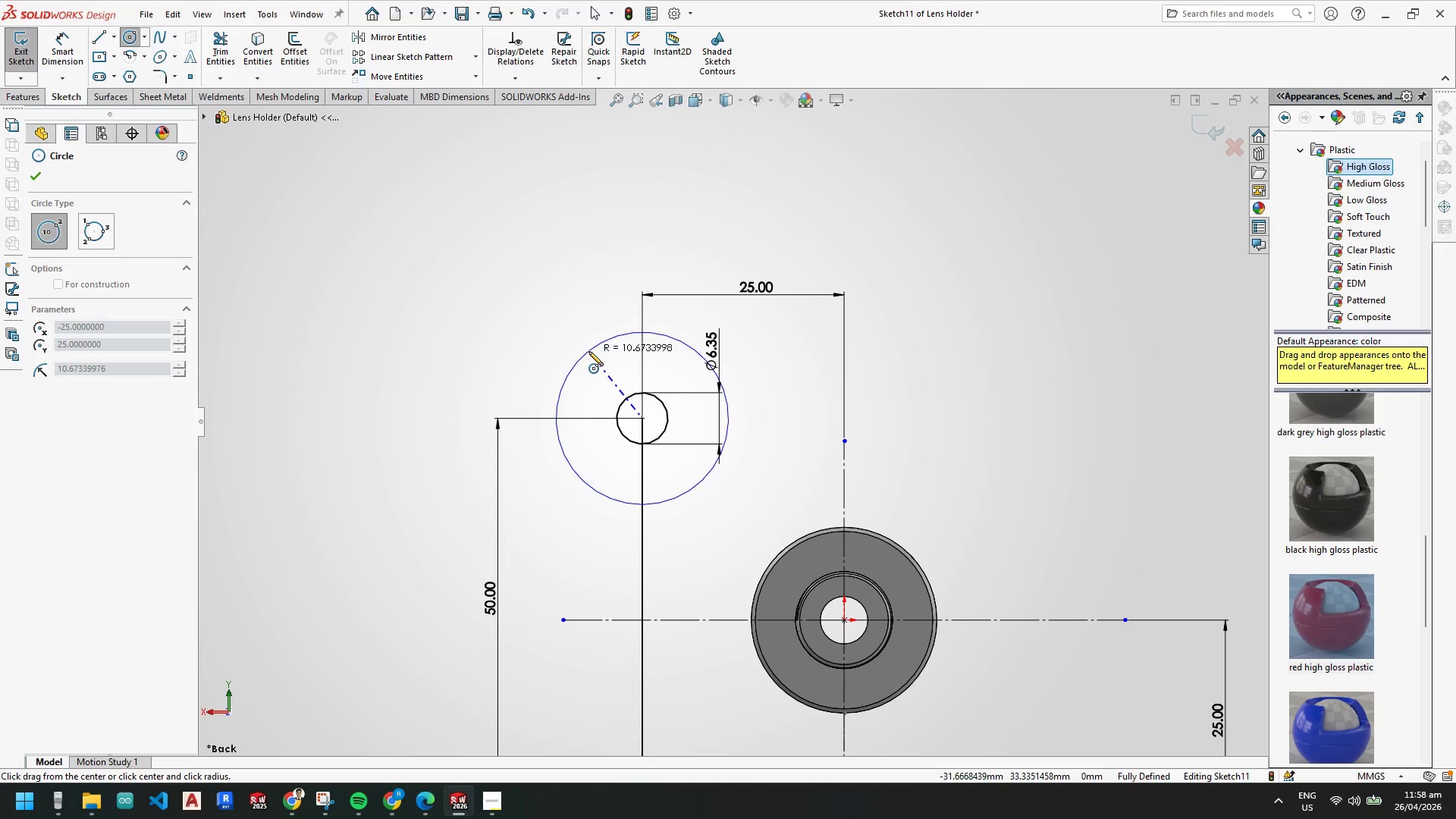 
key(Escape)
 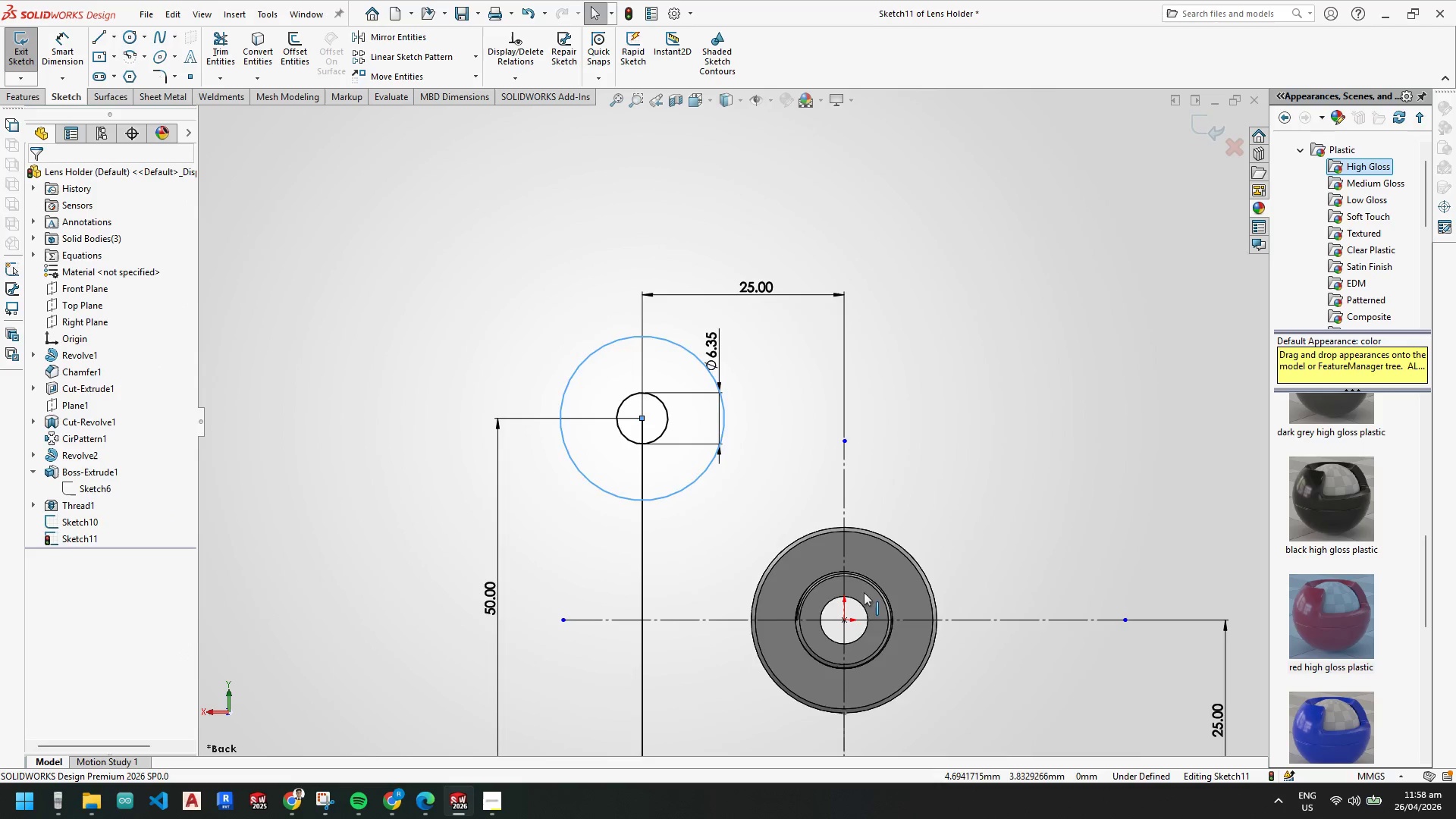 
key(Escape)
 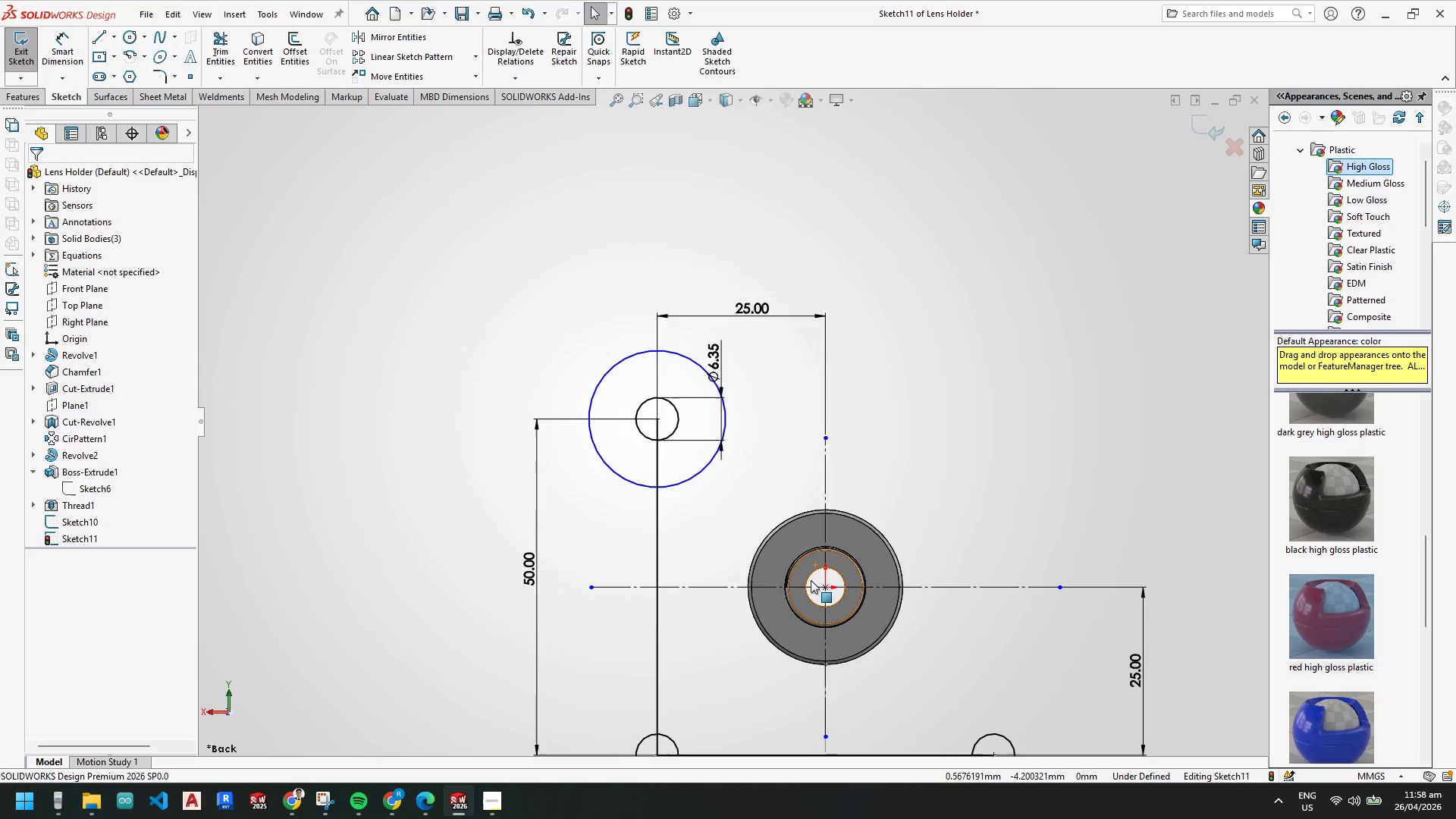 
key(Escape)
 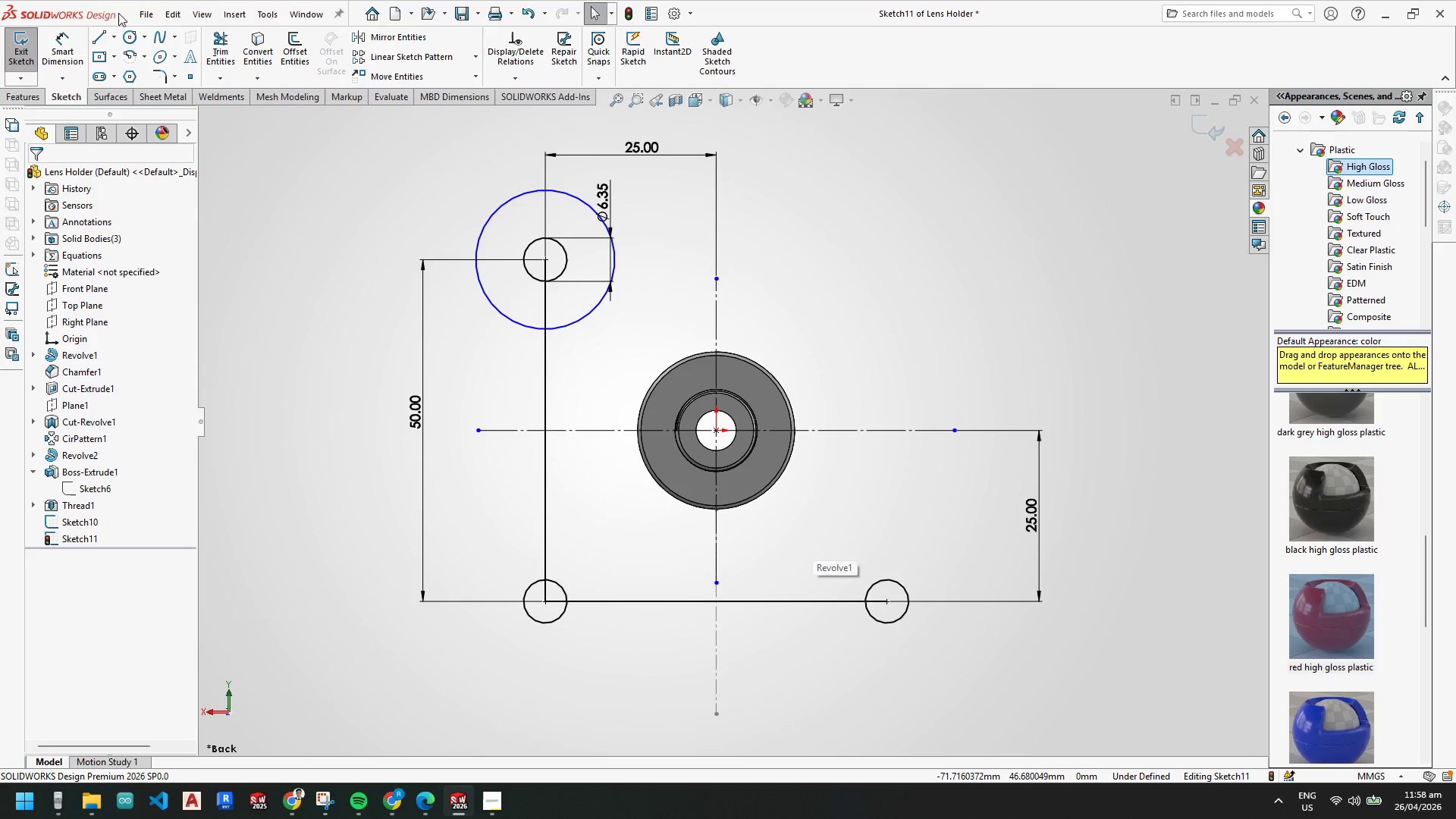 
scroll: coordinate [812, 538], scroll_direction: up, amount: 1.0
 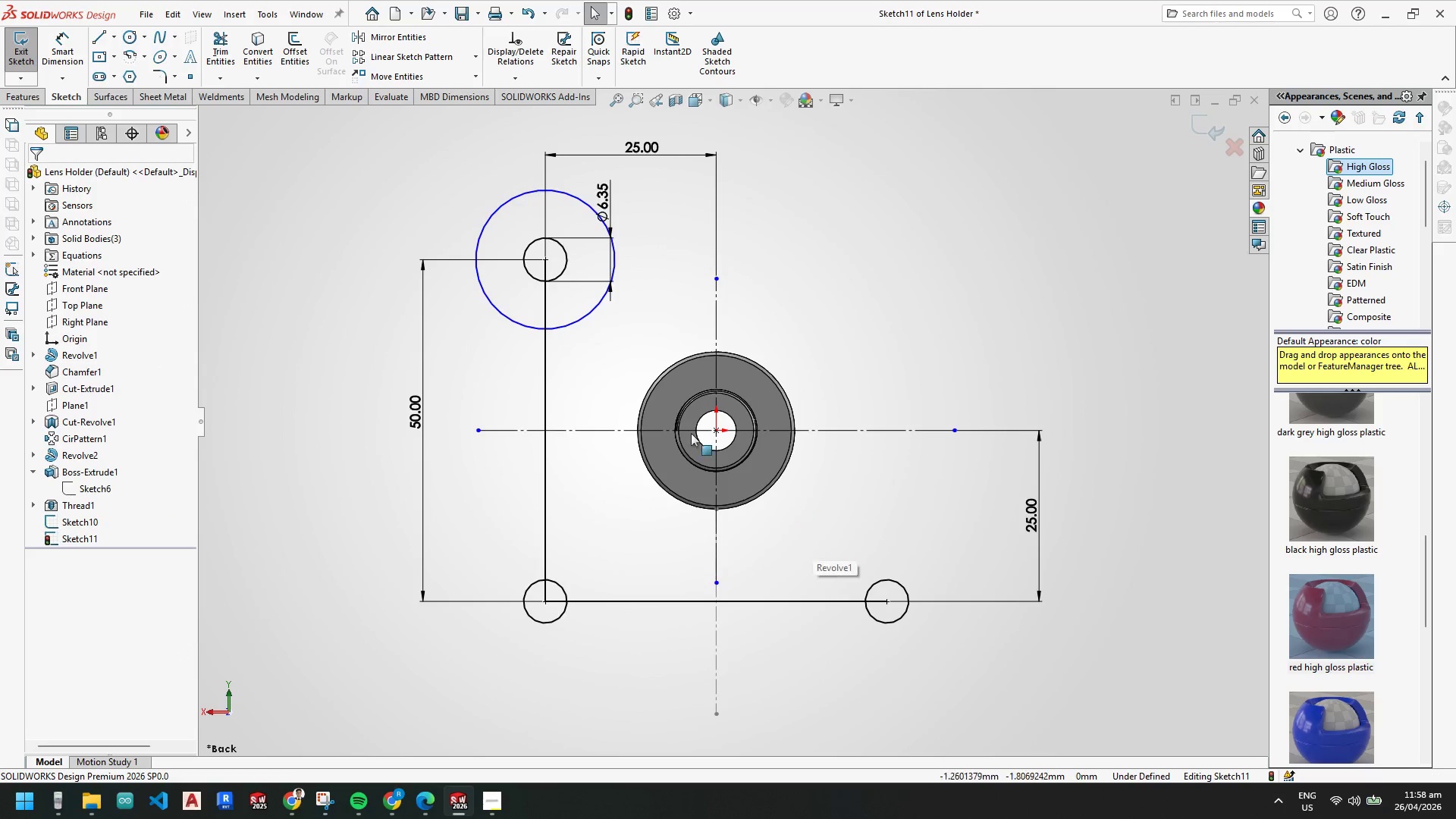 
key(Escape)
 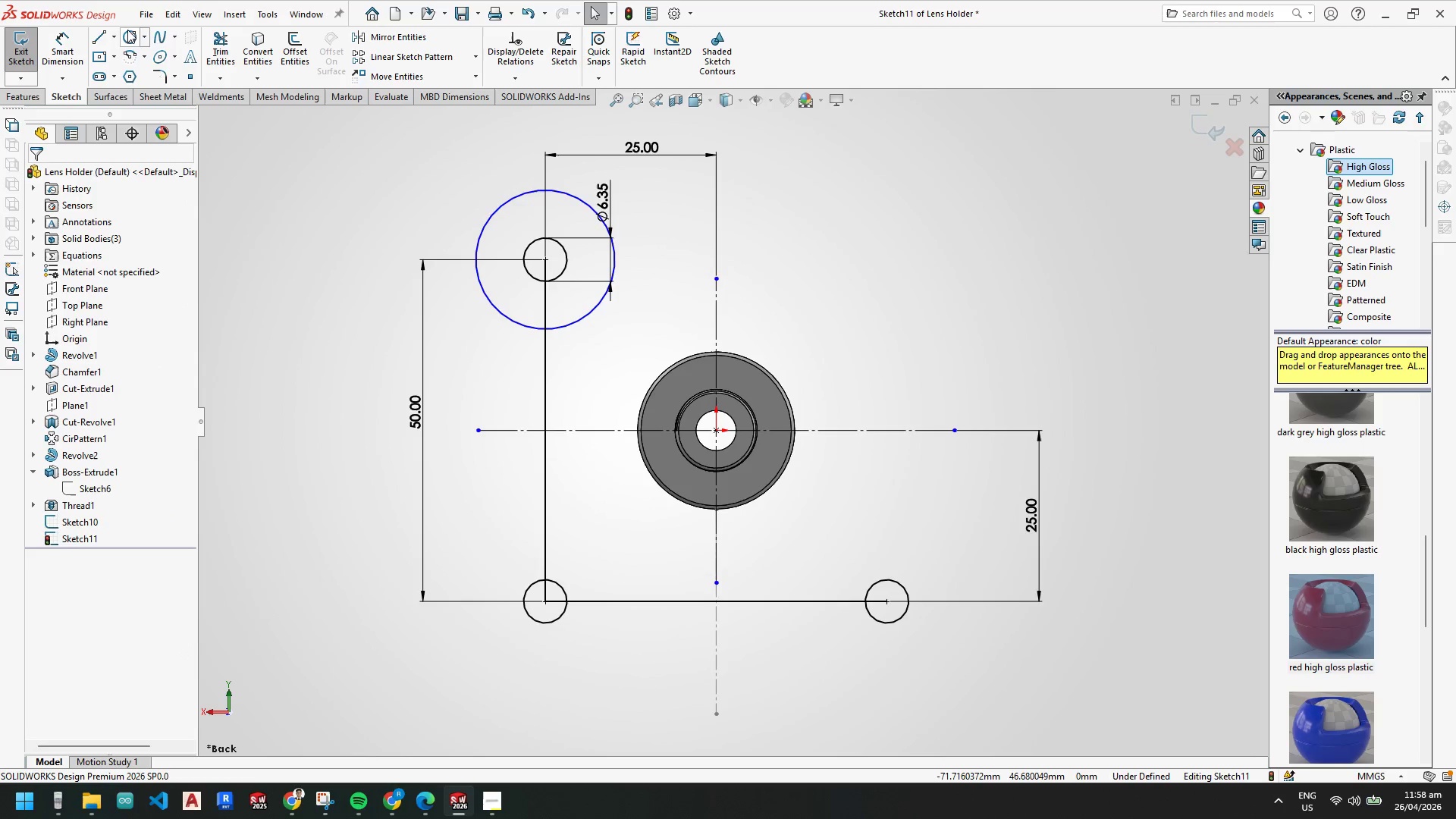 
left_click([129, 33])
 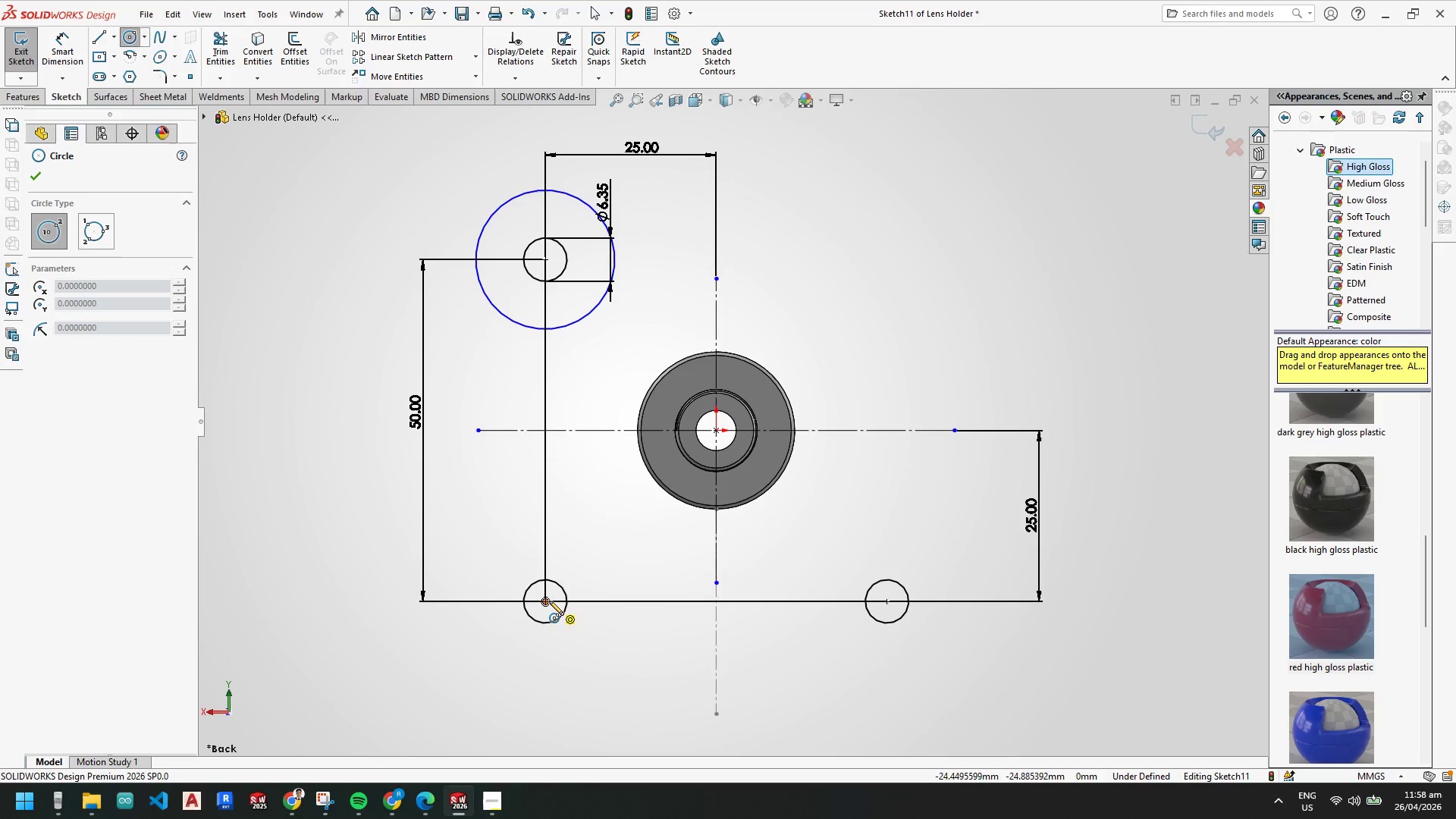 
left_click([547, 602])
 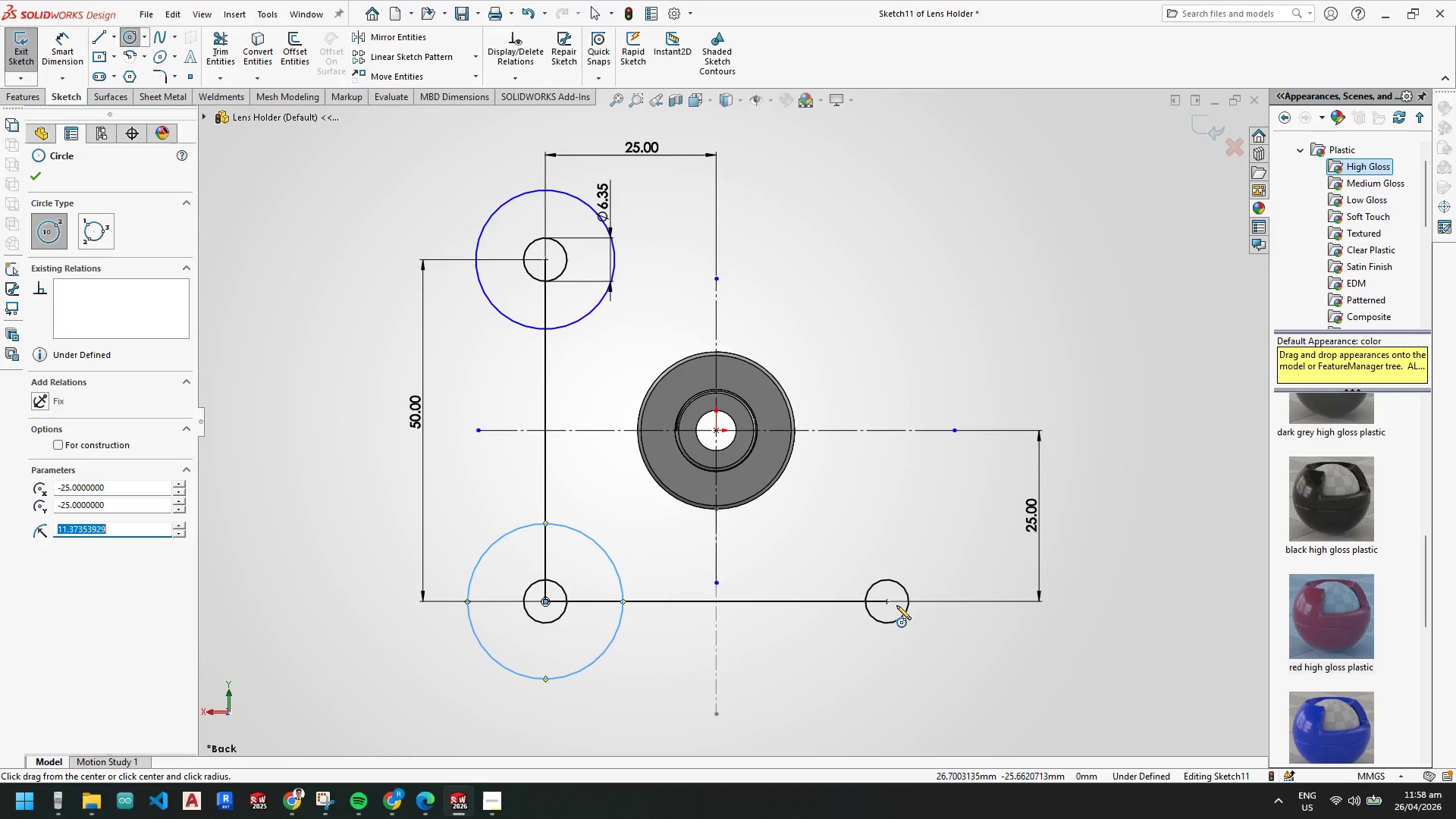 
left_click([887, 601])
 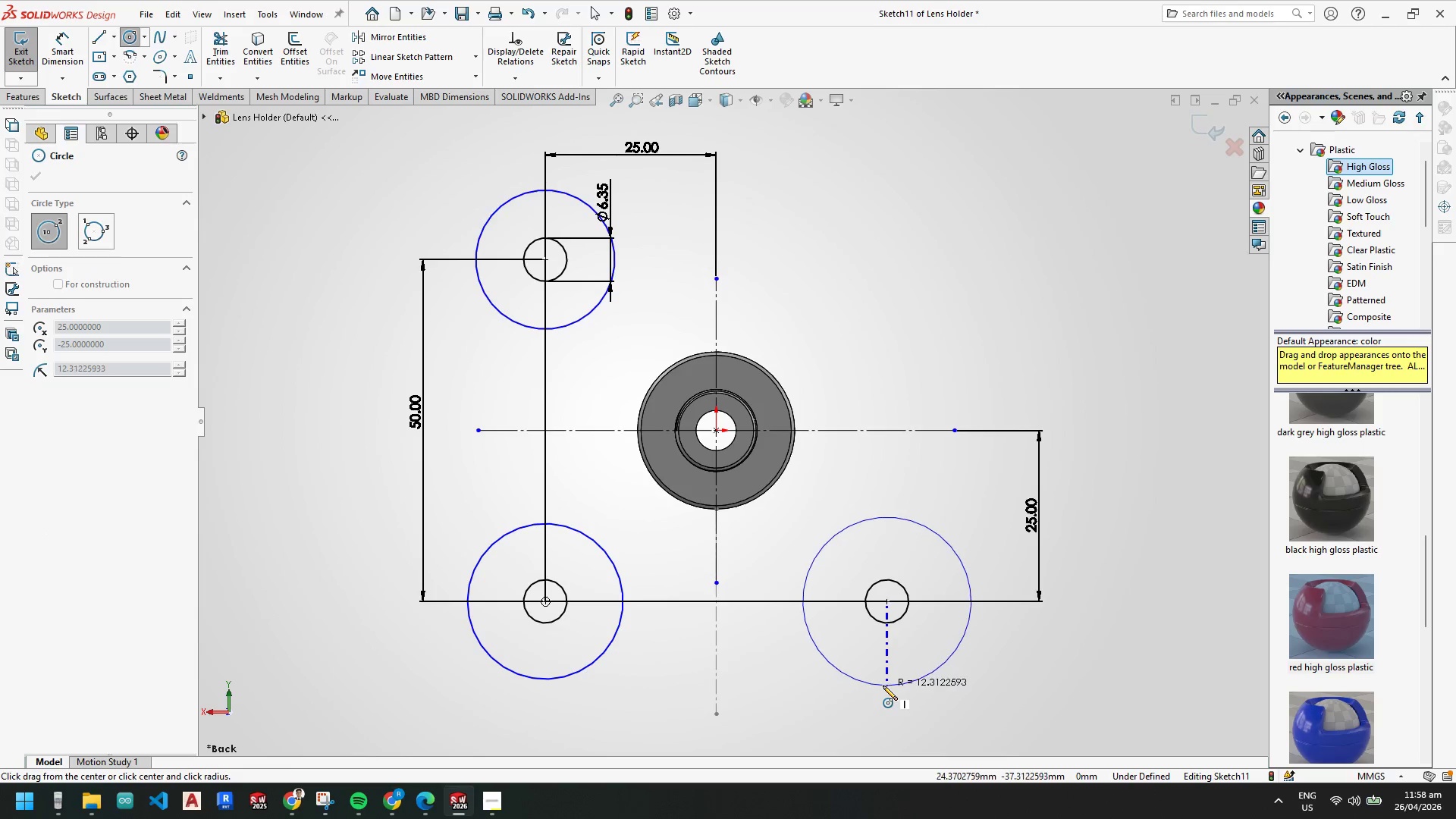 
left_click([883, 683])
 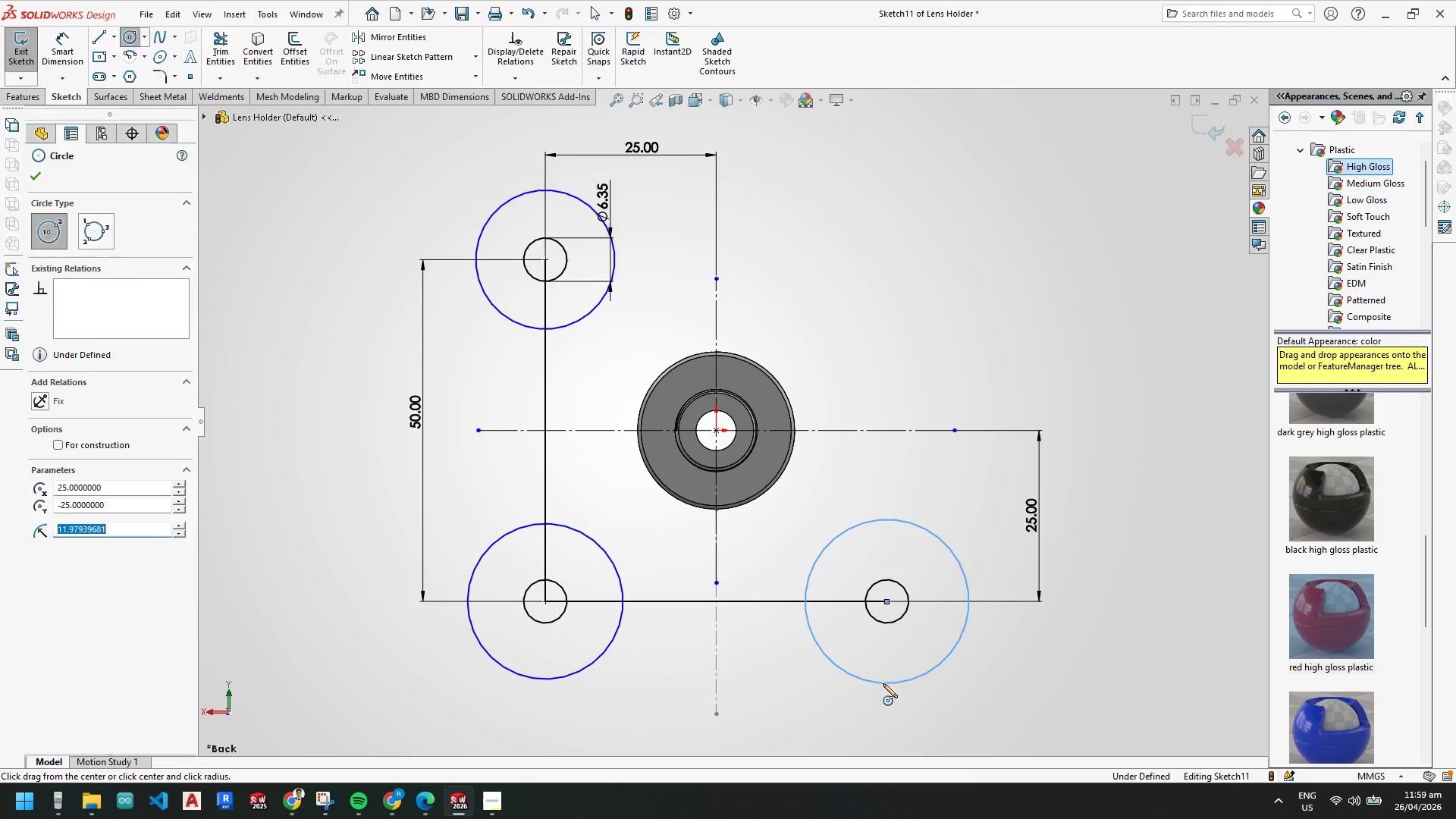 
key(Escape)
 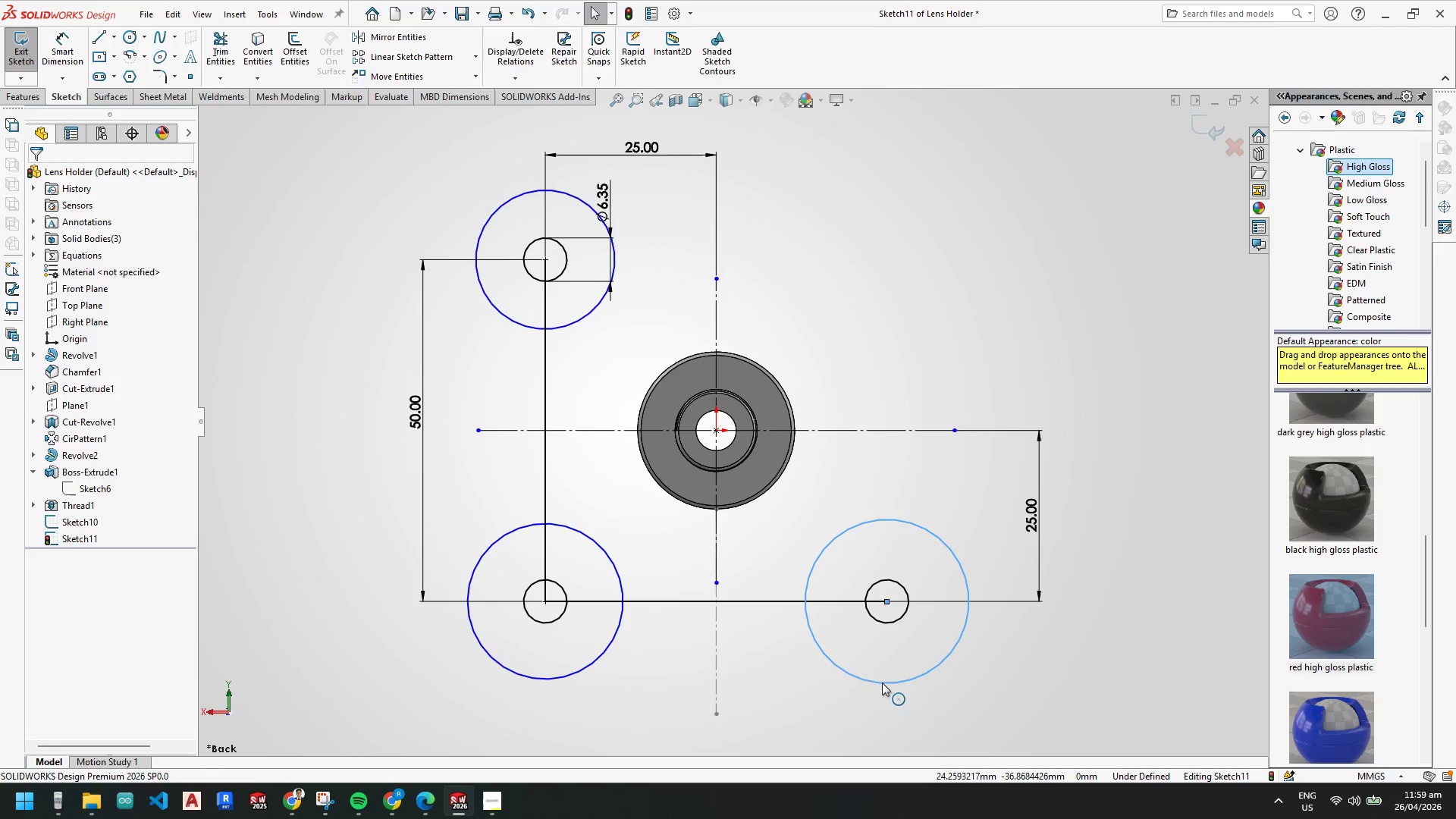 
key(Escape)
 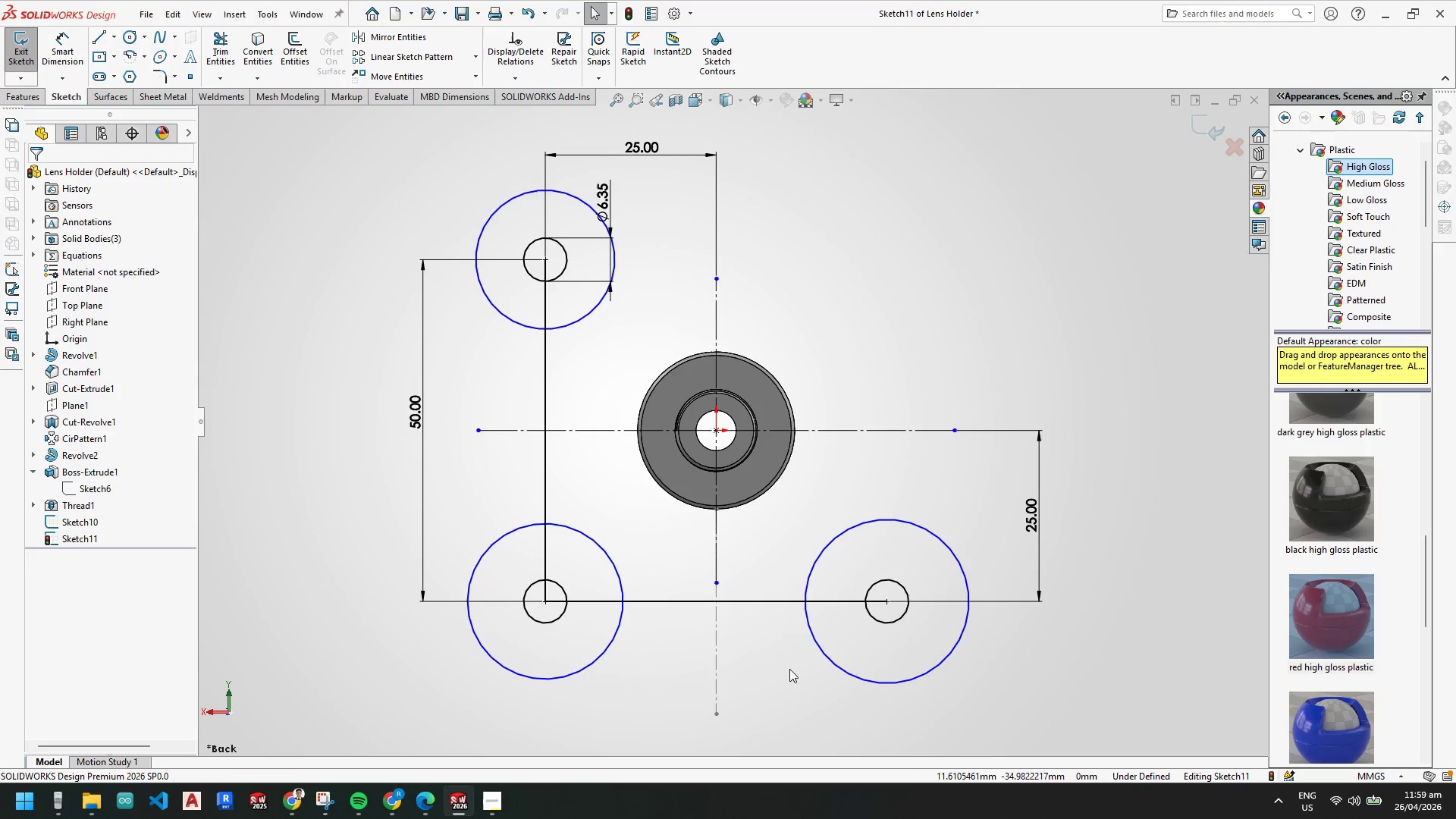 
key(Escape)
 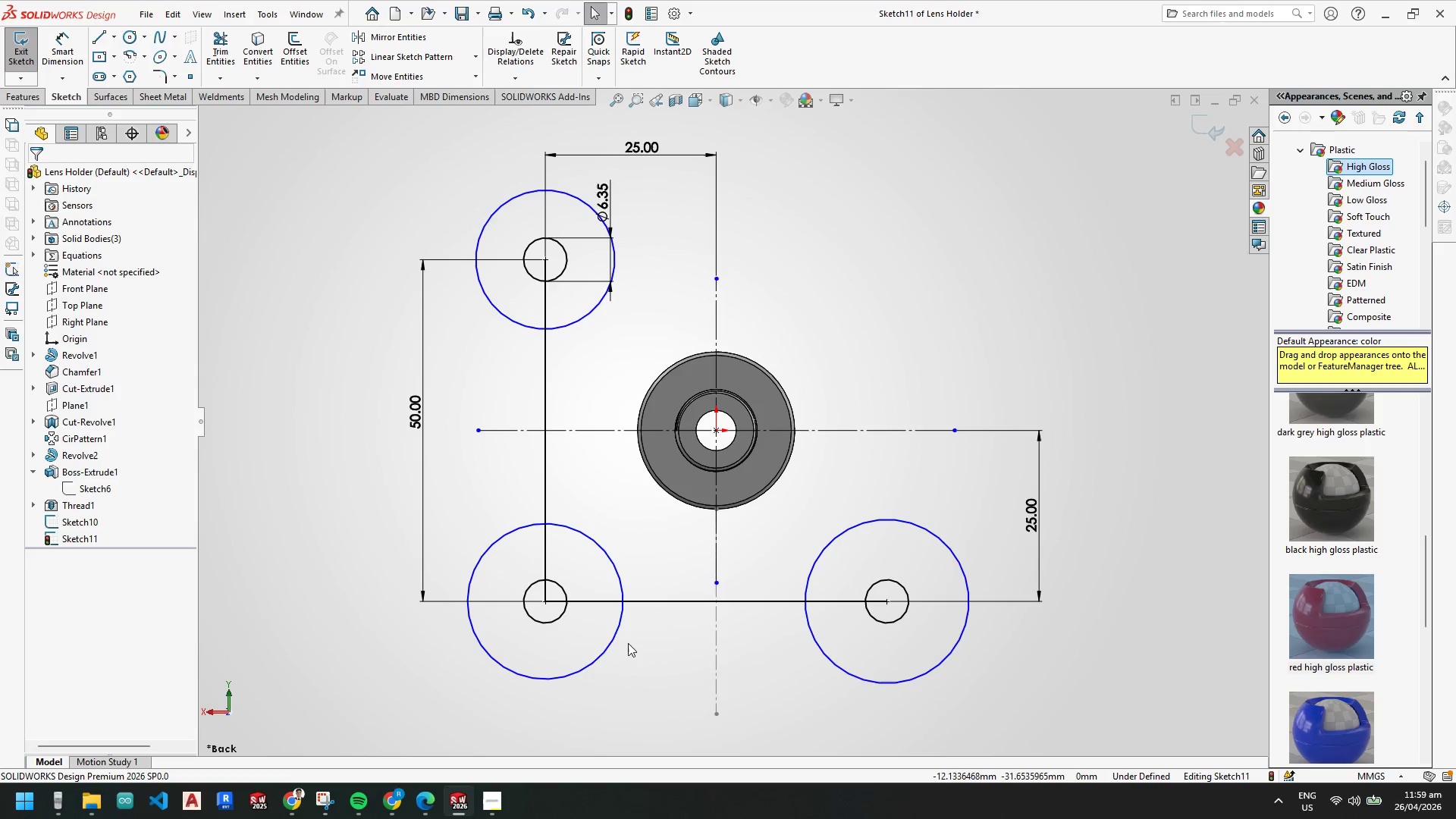 
key(Escape)
 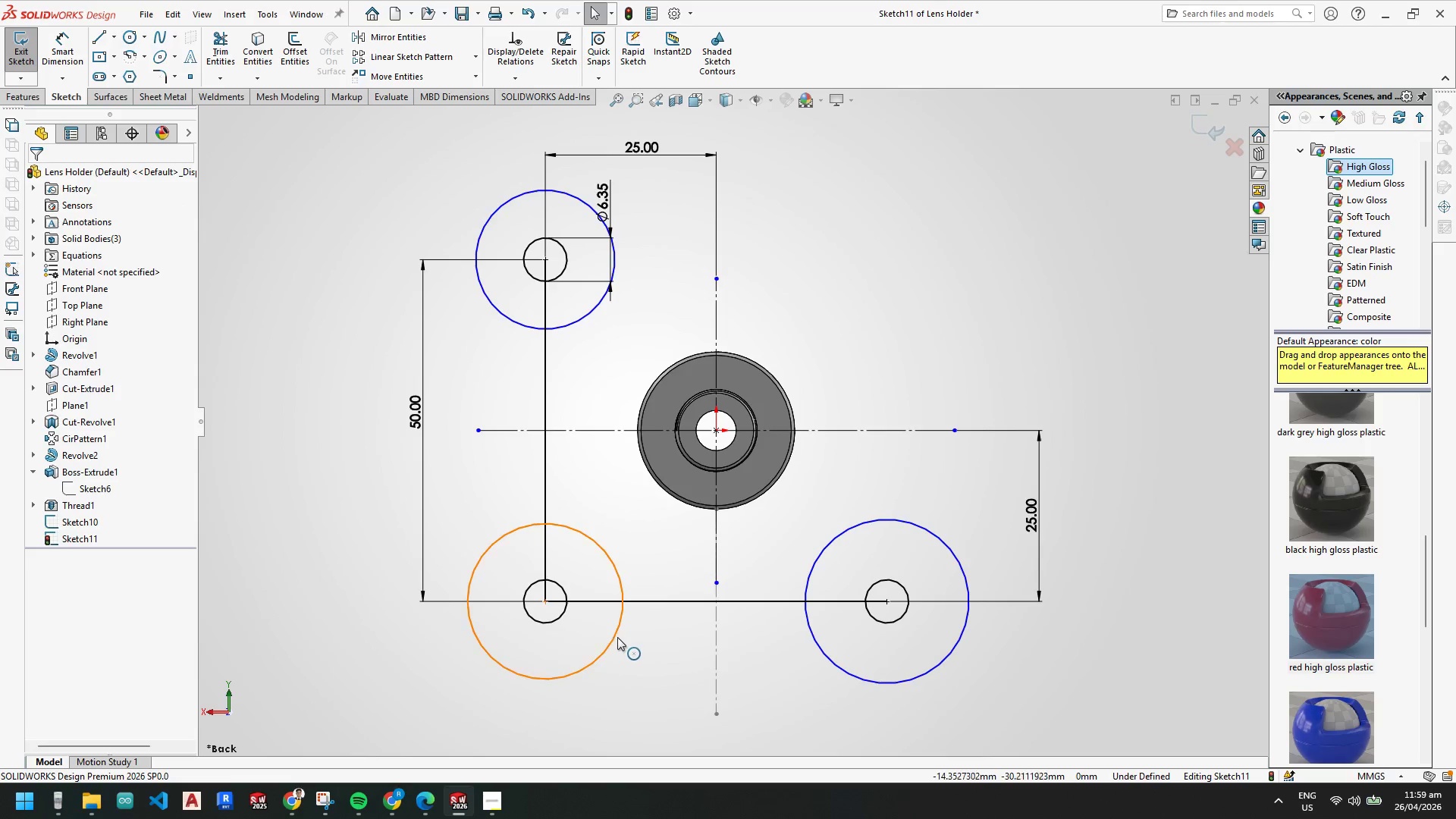 
left_click([617, 635])
 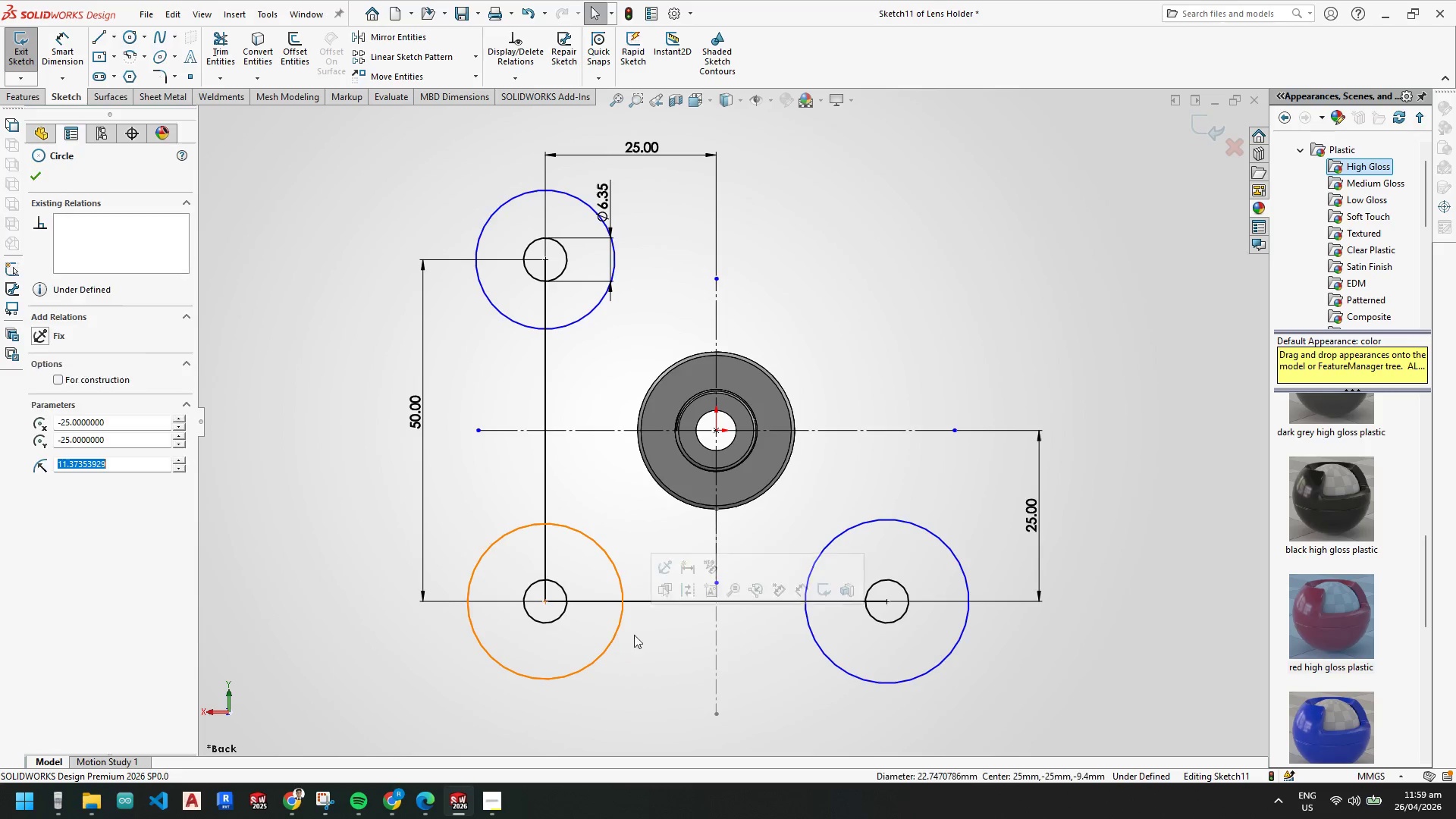 
hold_key(key=ControlLeft, duration=1.7)
left_click([858, 676])
 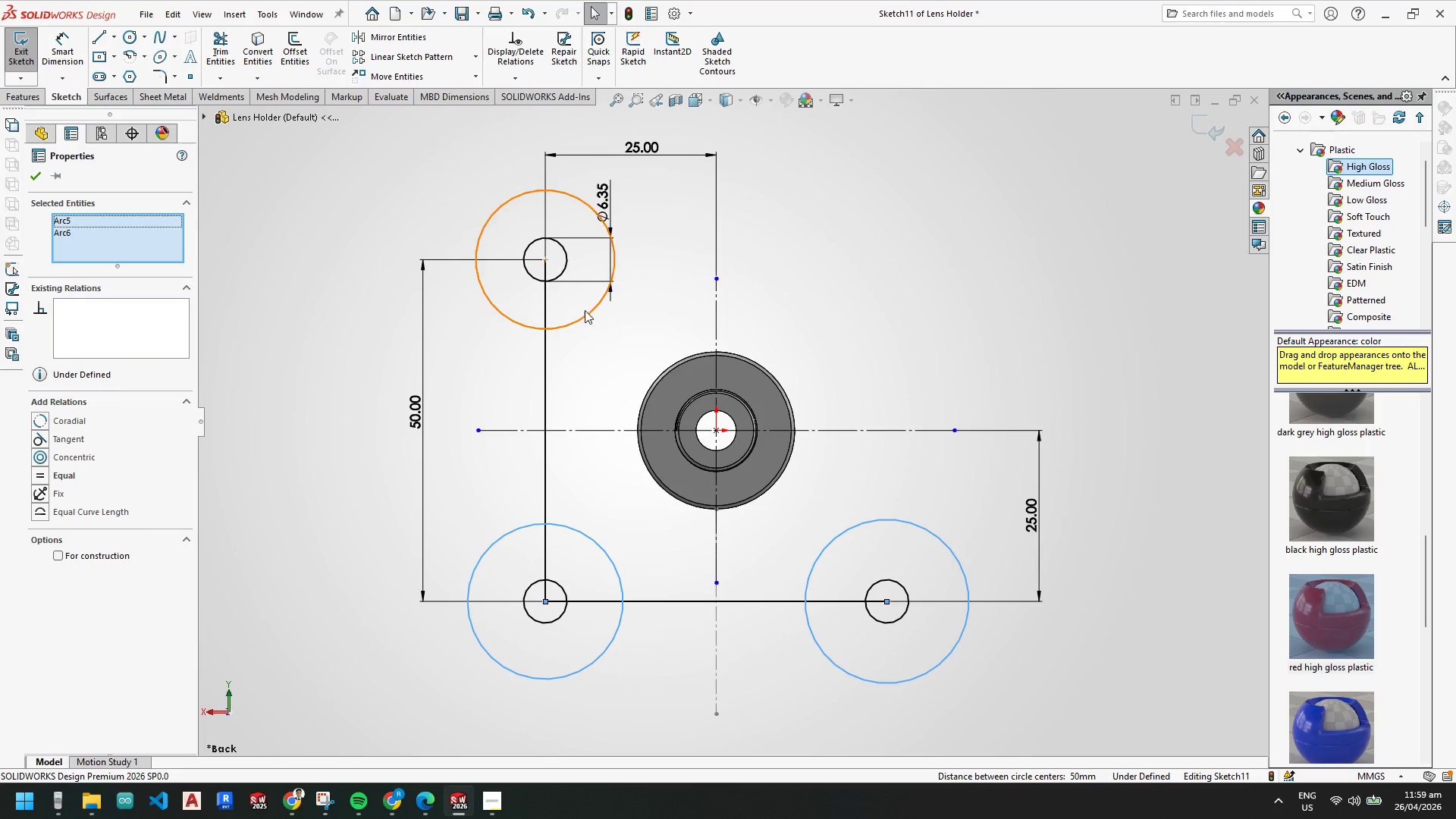 
left_click([581, 318])
 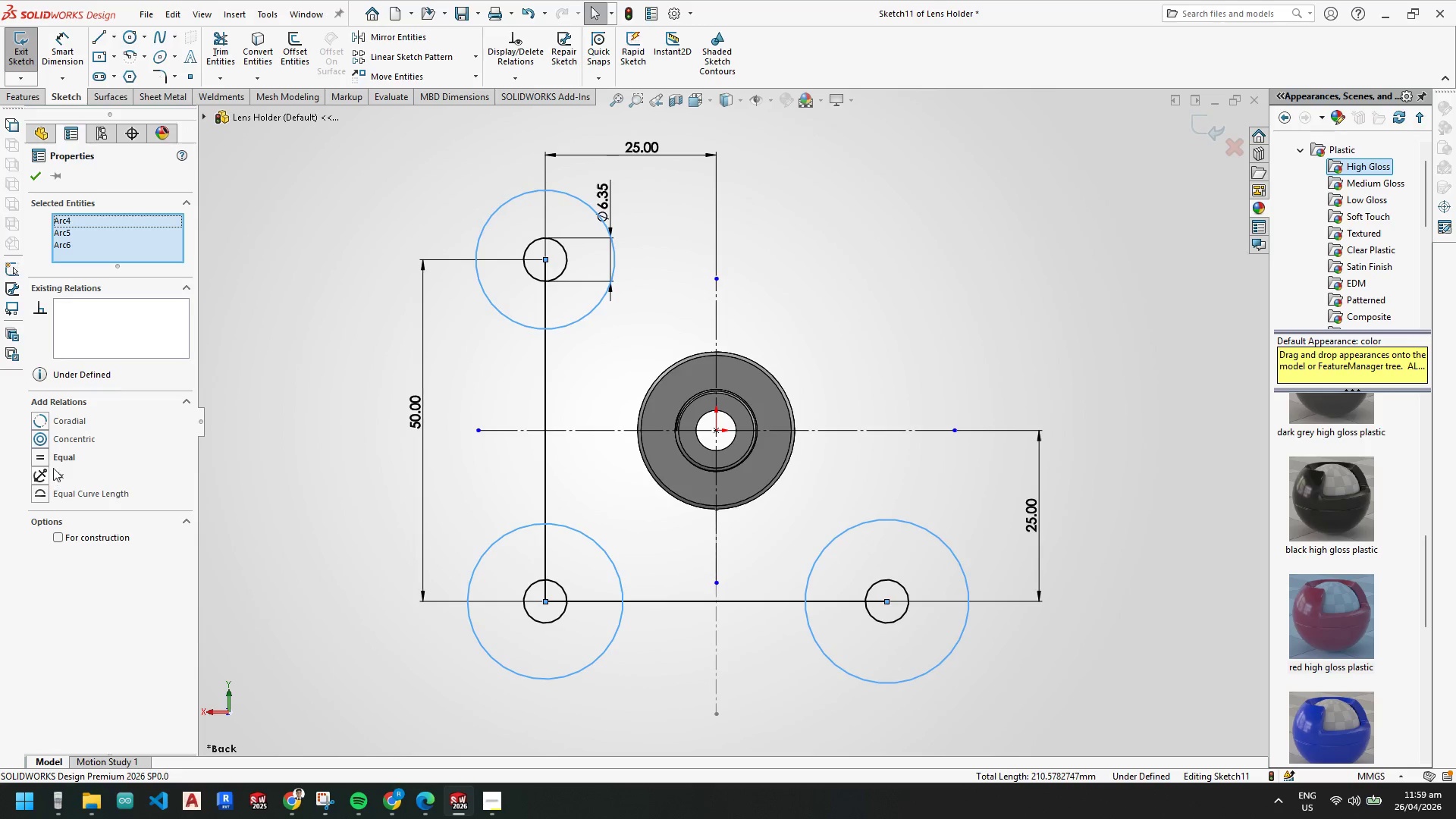 
left_click([41, 454])
 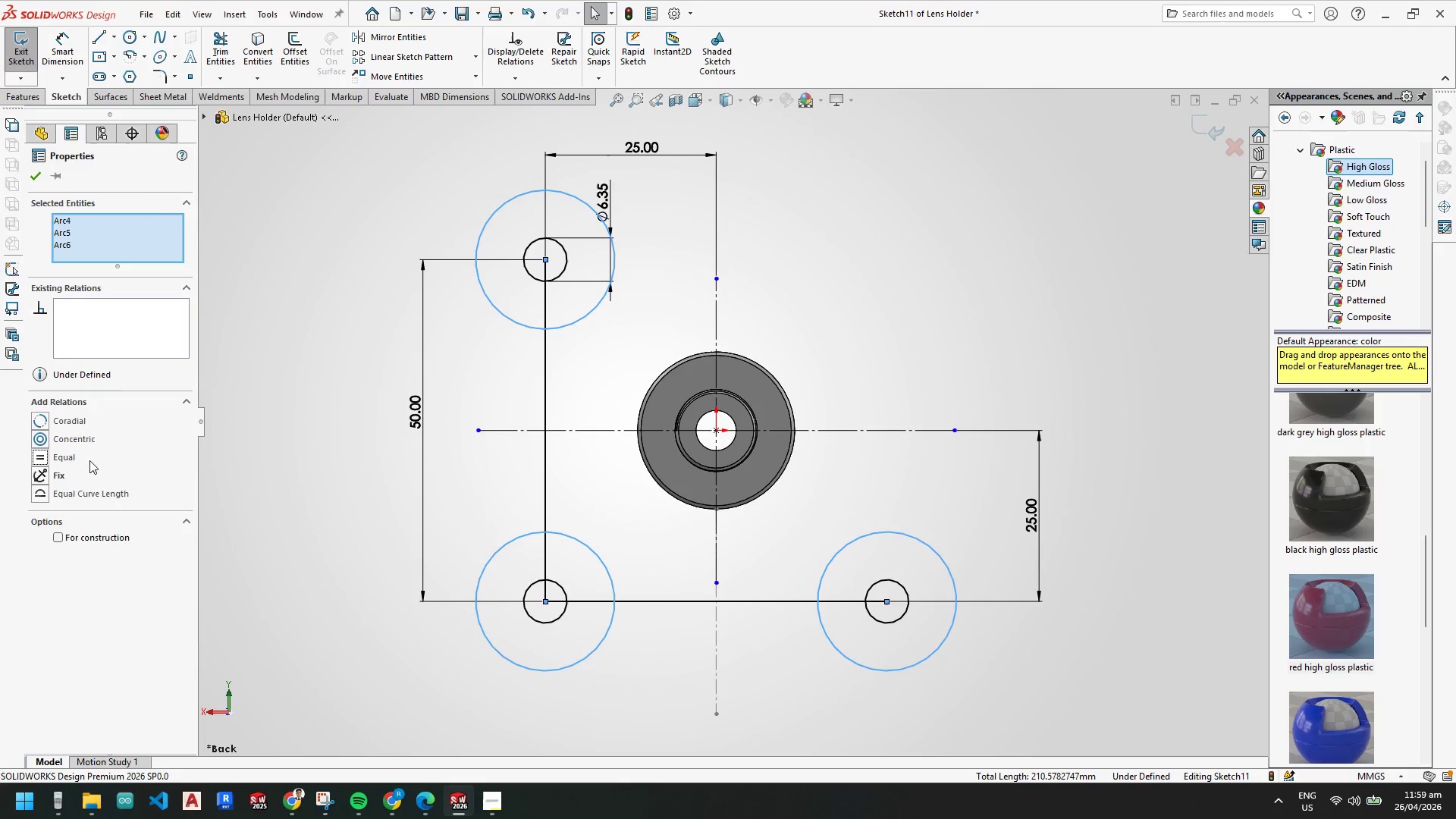 
key(Escape)
 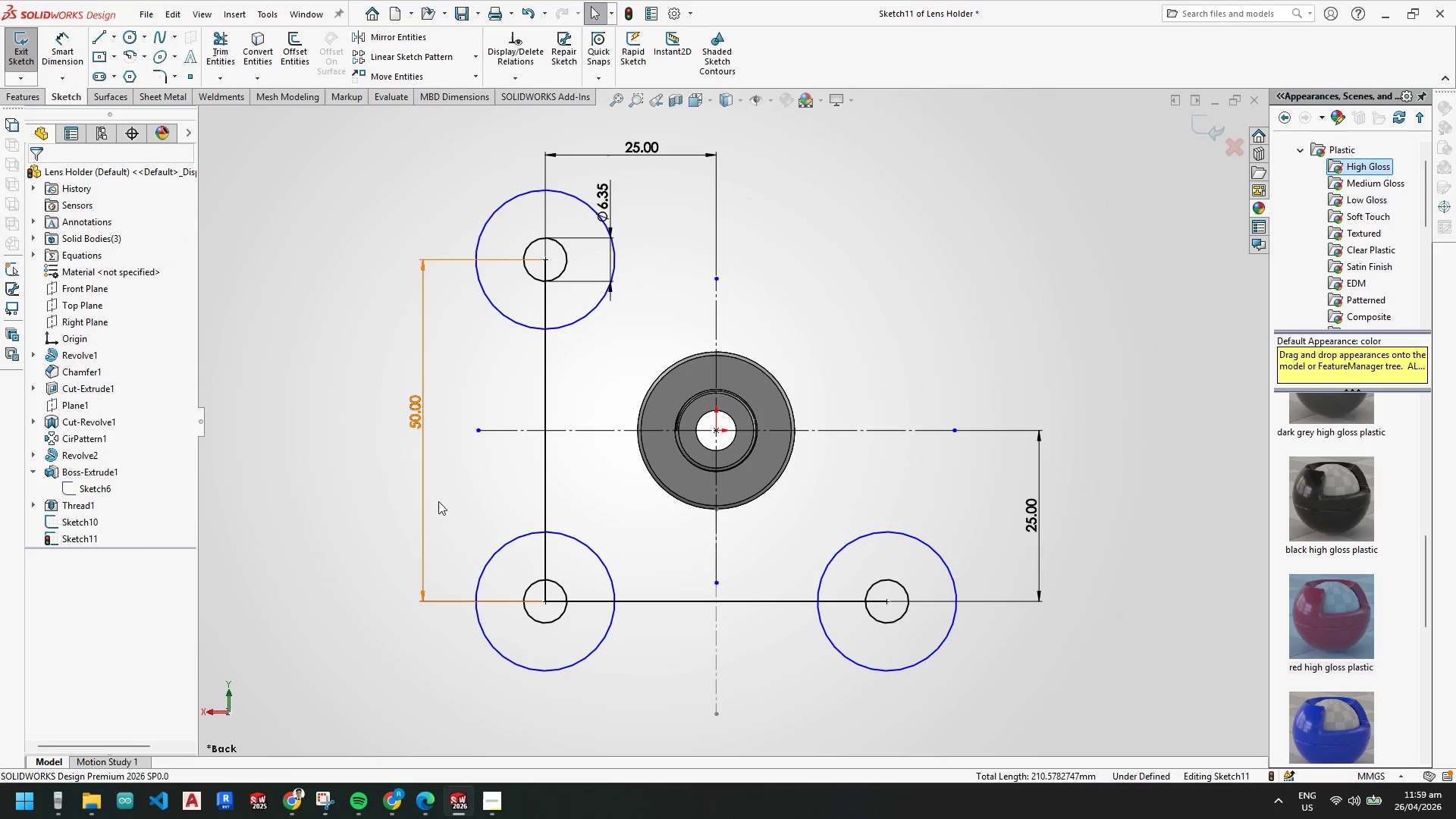 
key(Escape)
 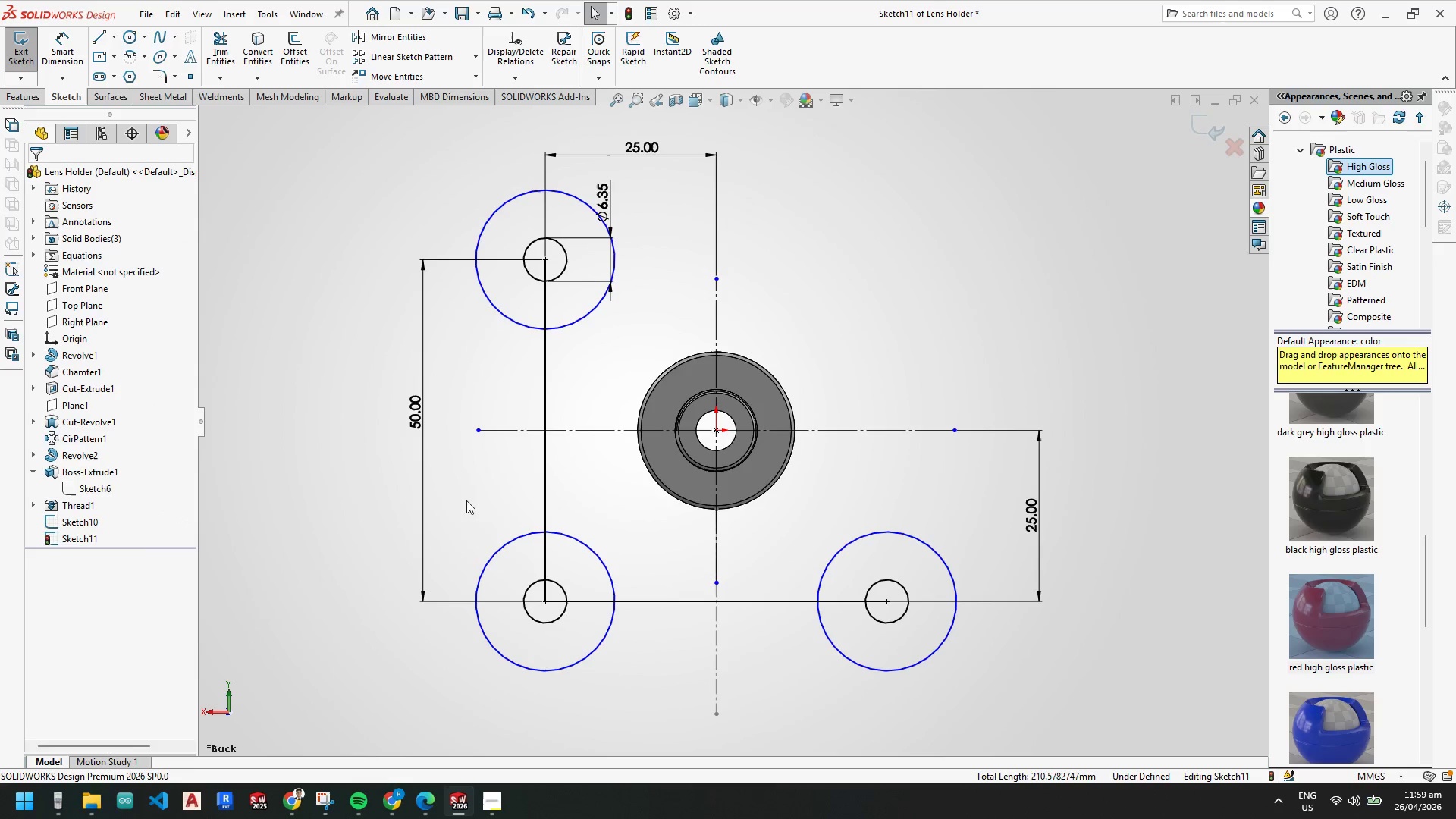 
key(Escape)
 